 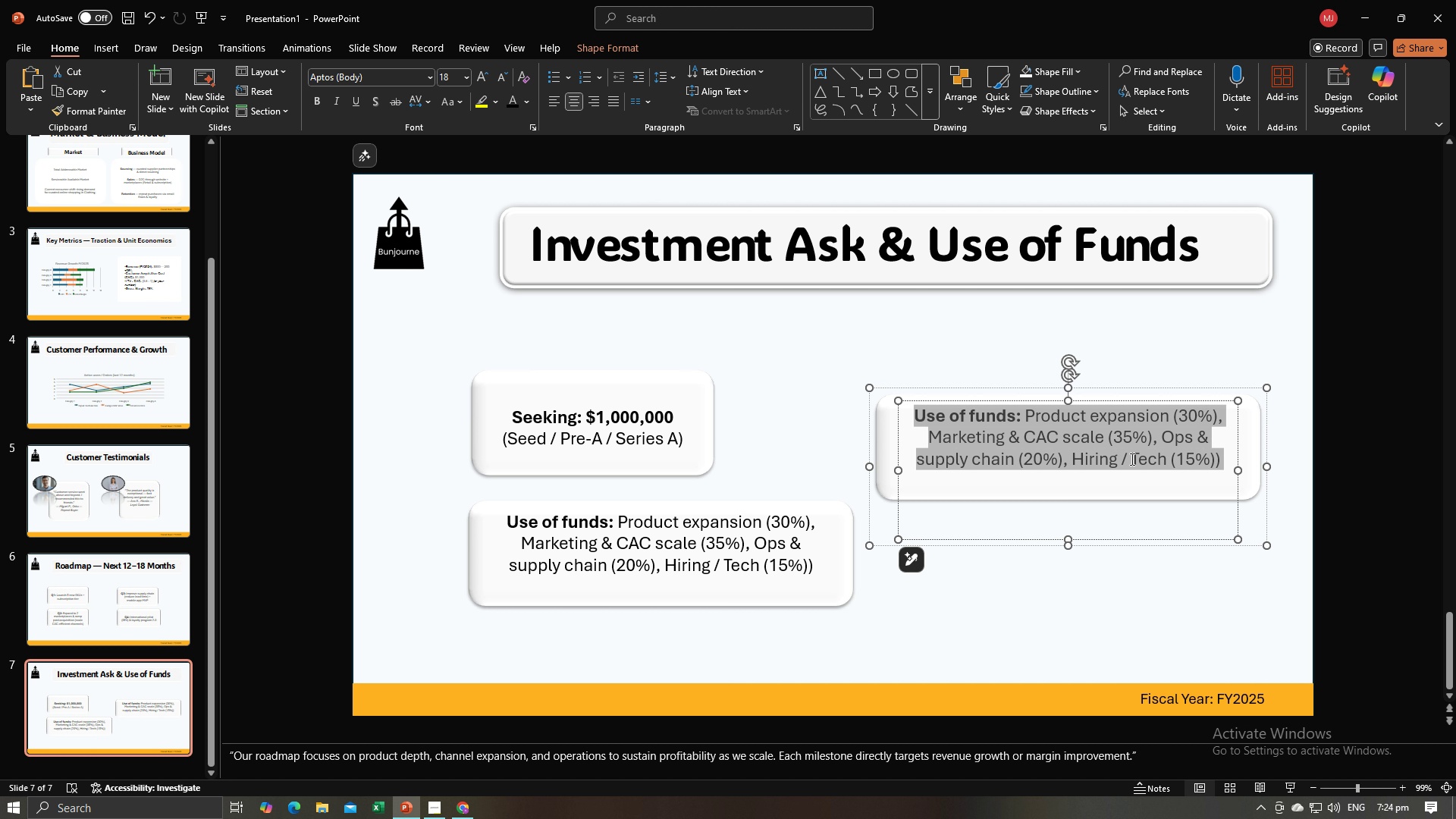 
key(Control+V)
 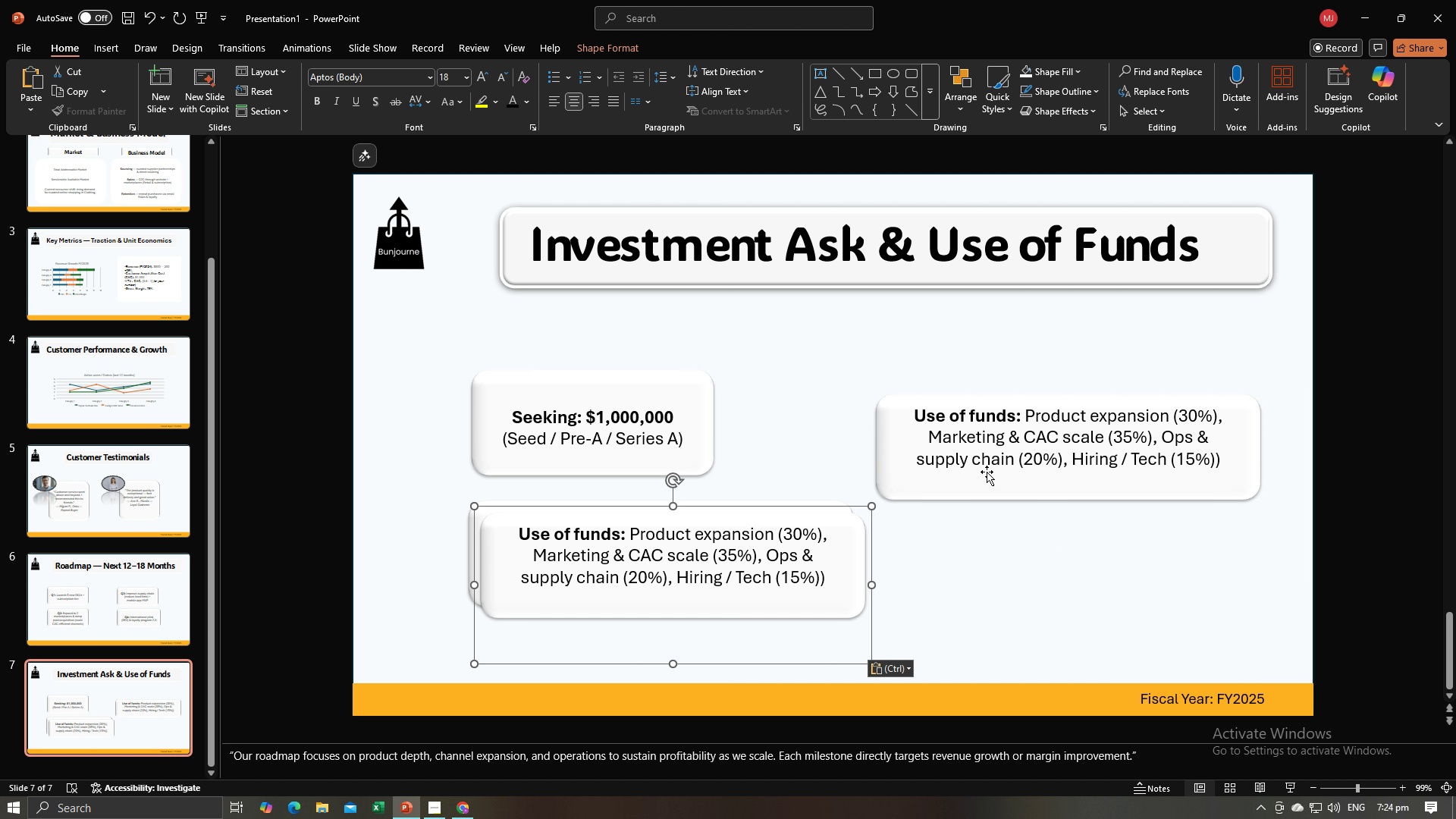 
key(Control+Z)
 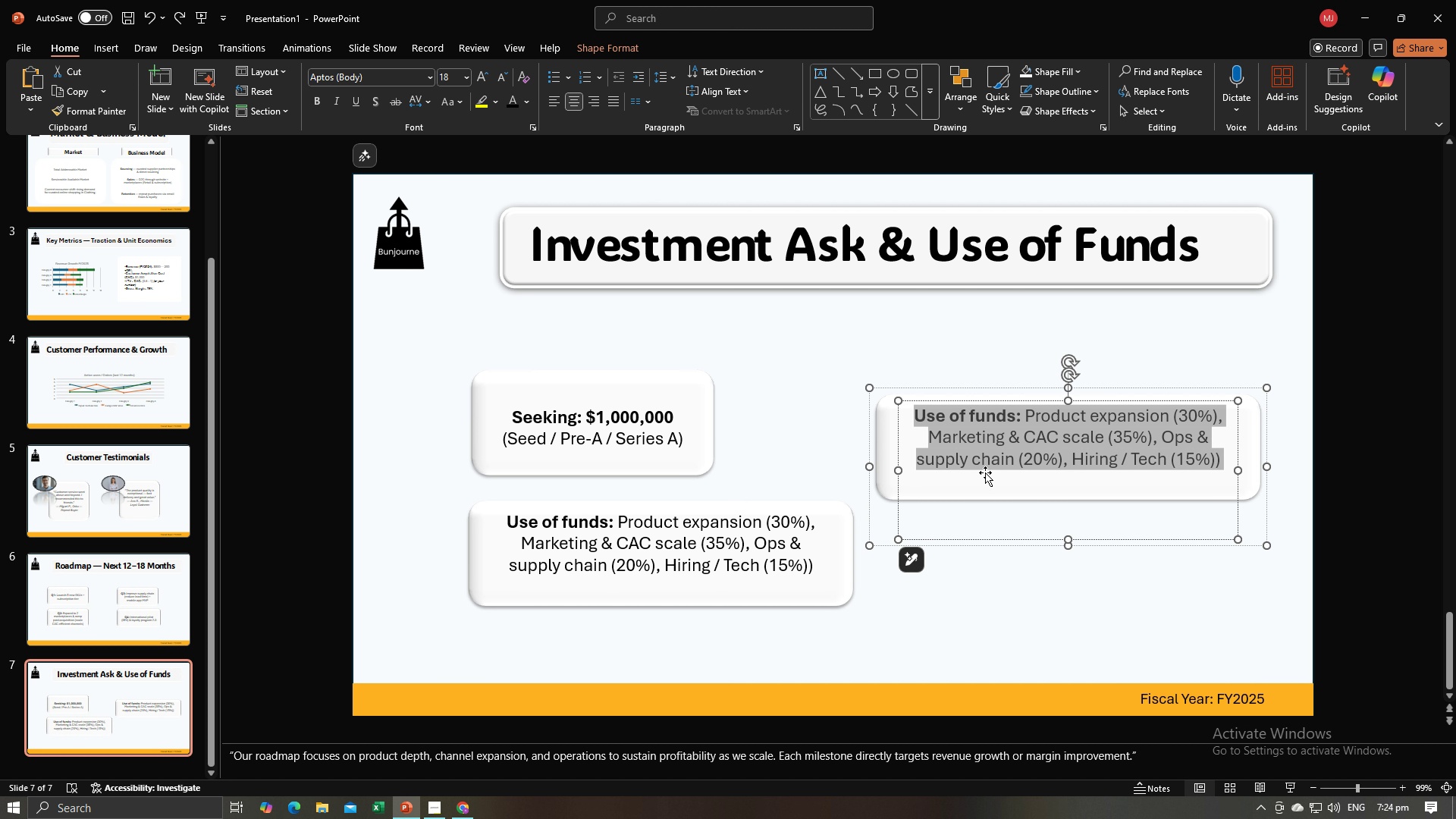 
key(Alt+AltLeft)
 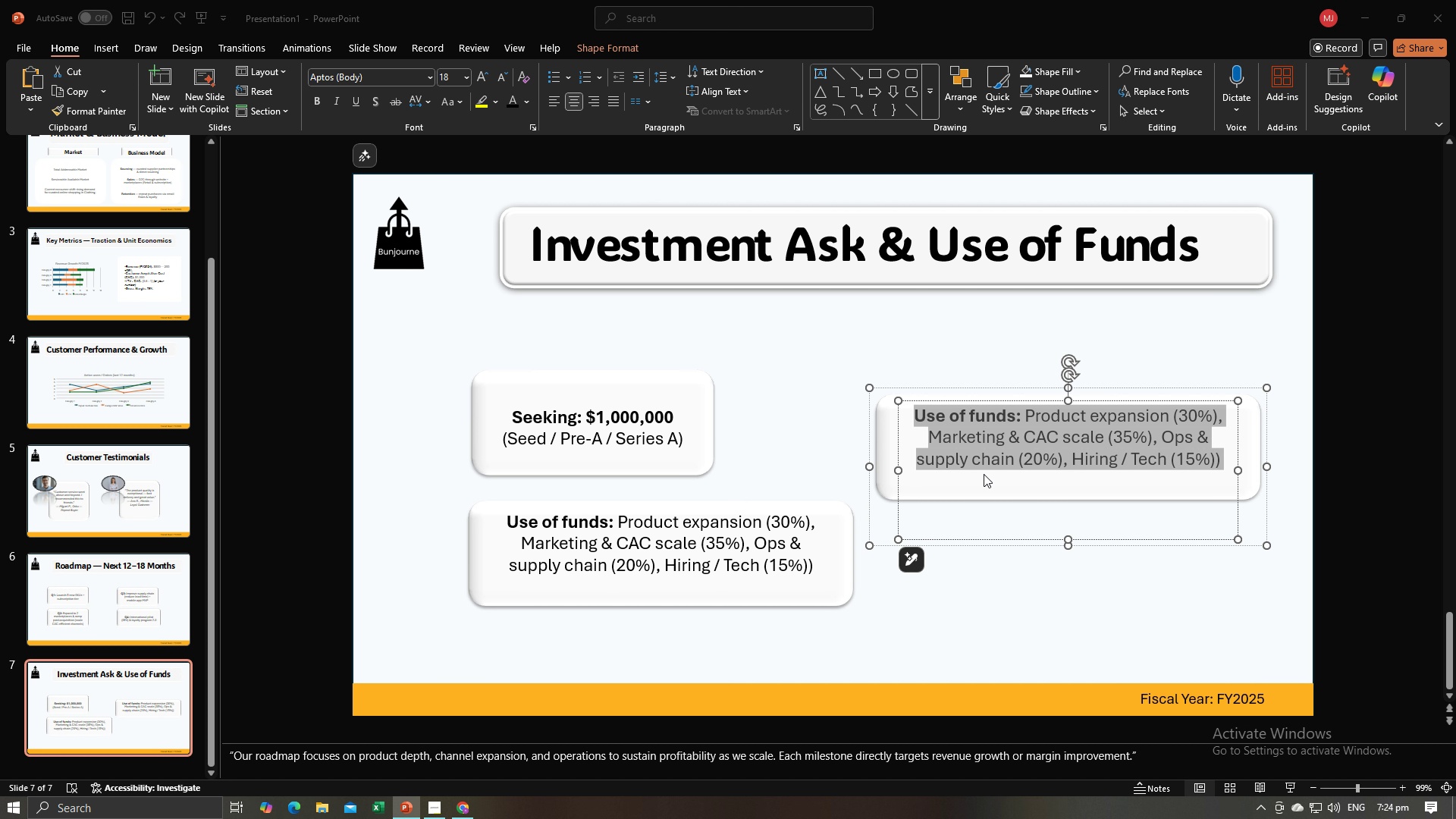 
key(Alt+Tab)
 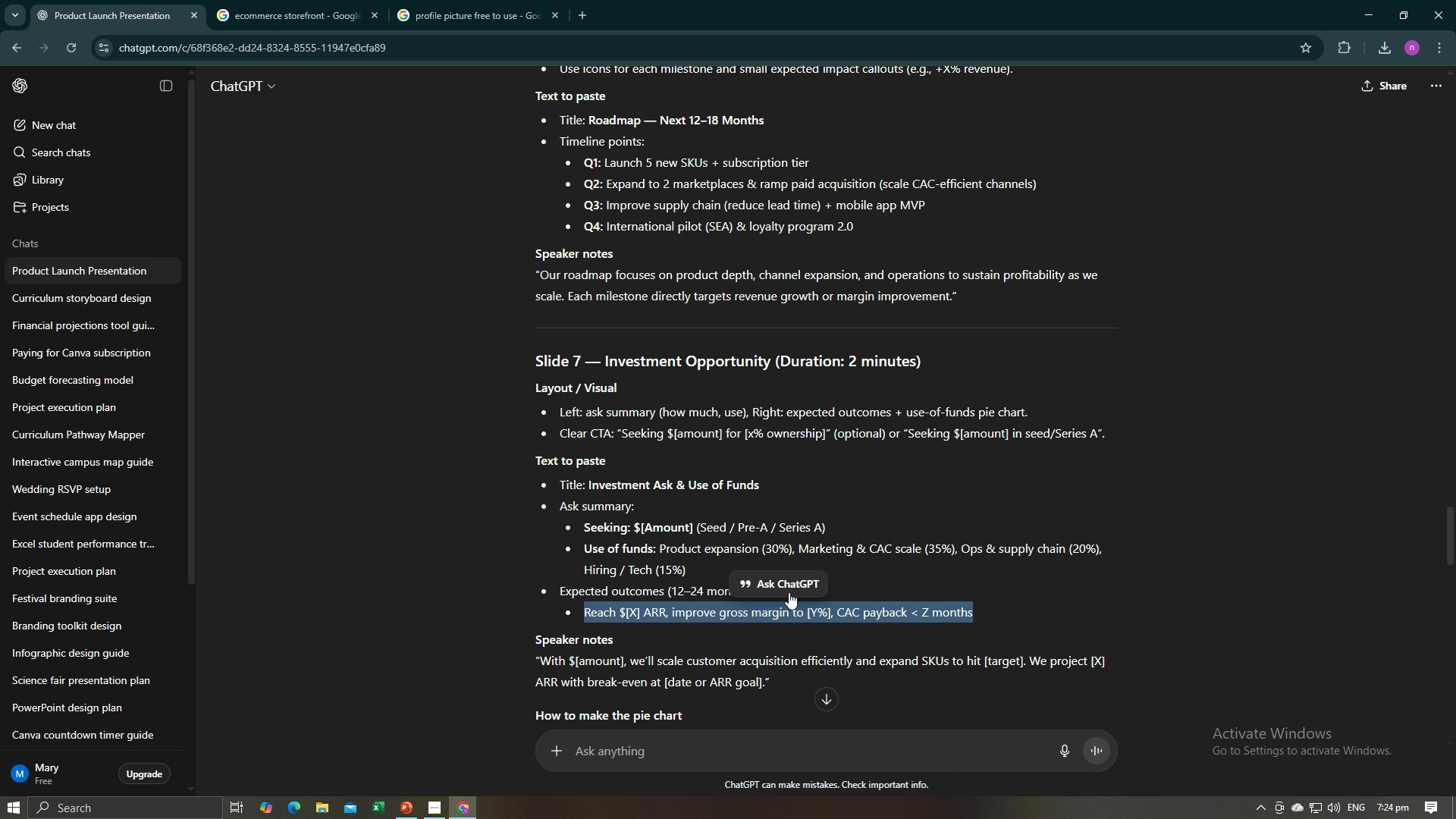 
key(Control+C)
 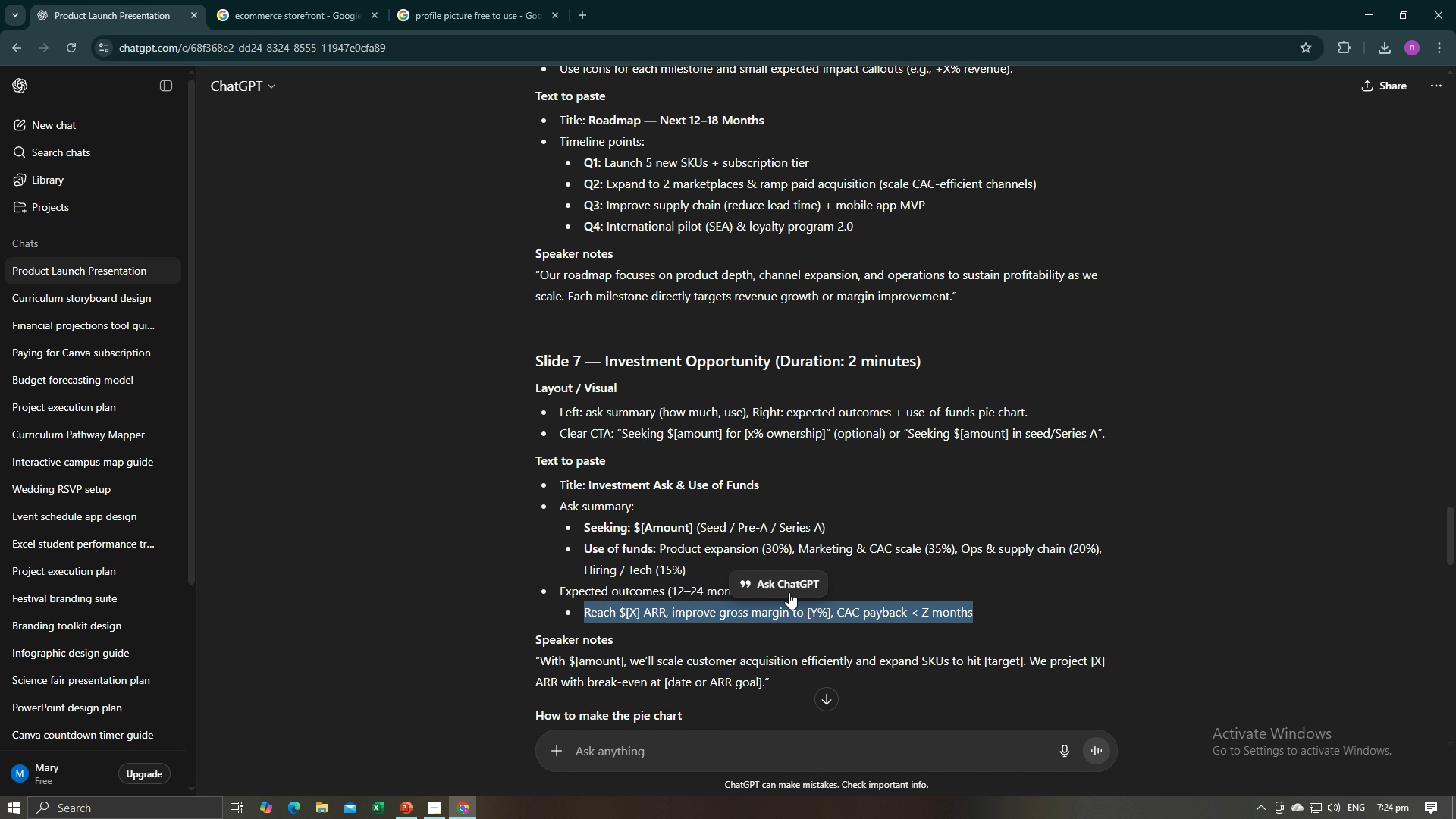 
key(Control+C)
 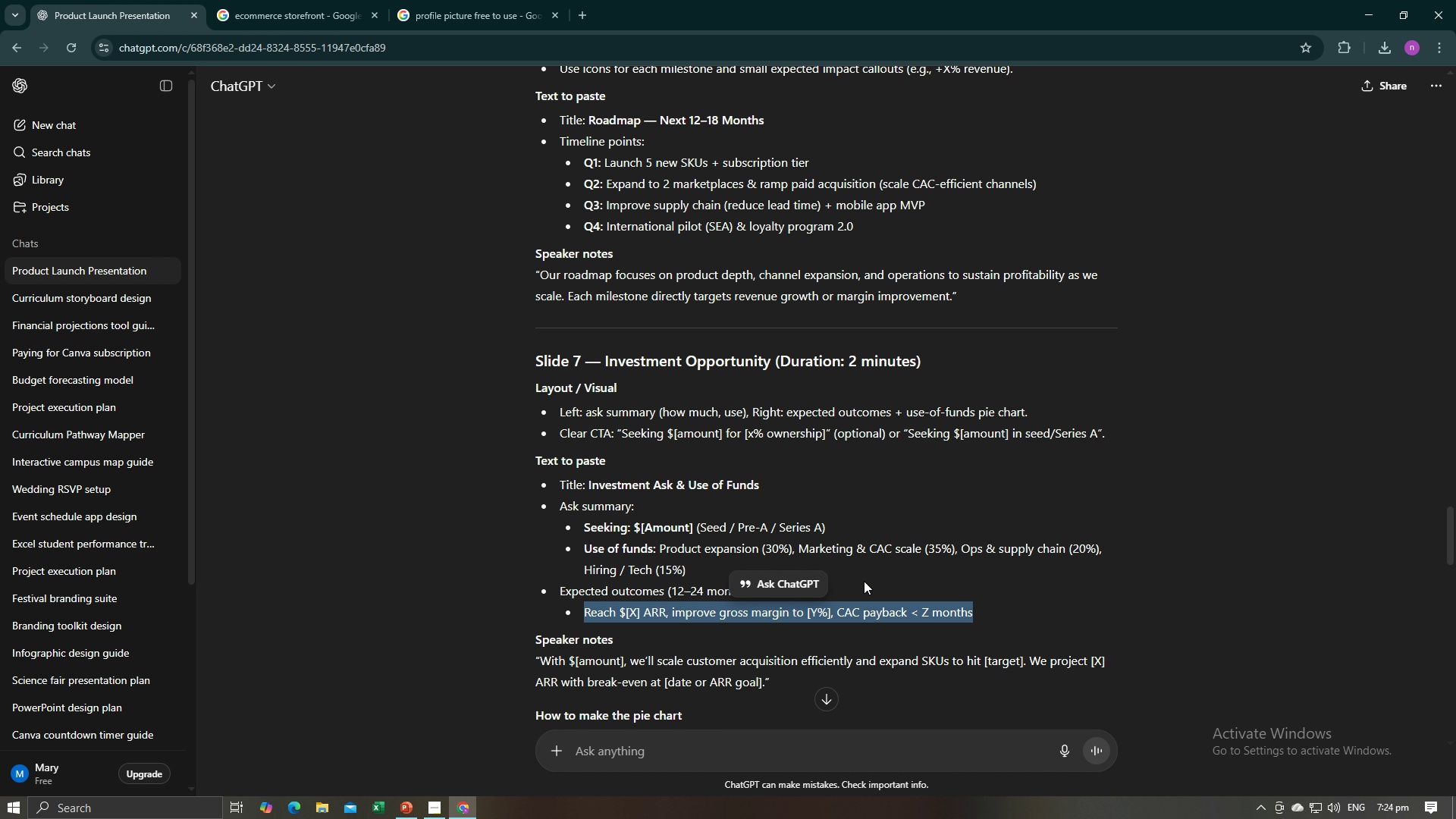 
key(Alt+AltLeft)
 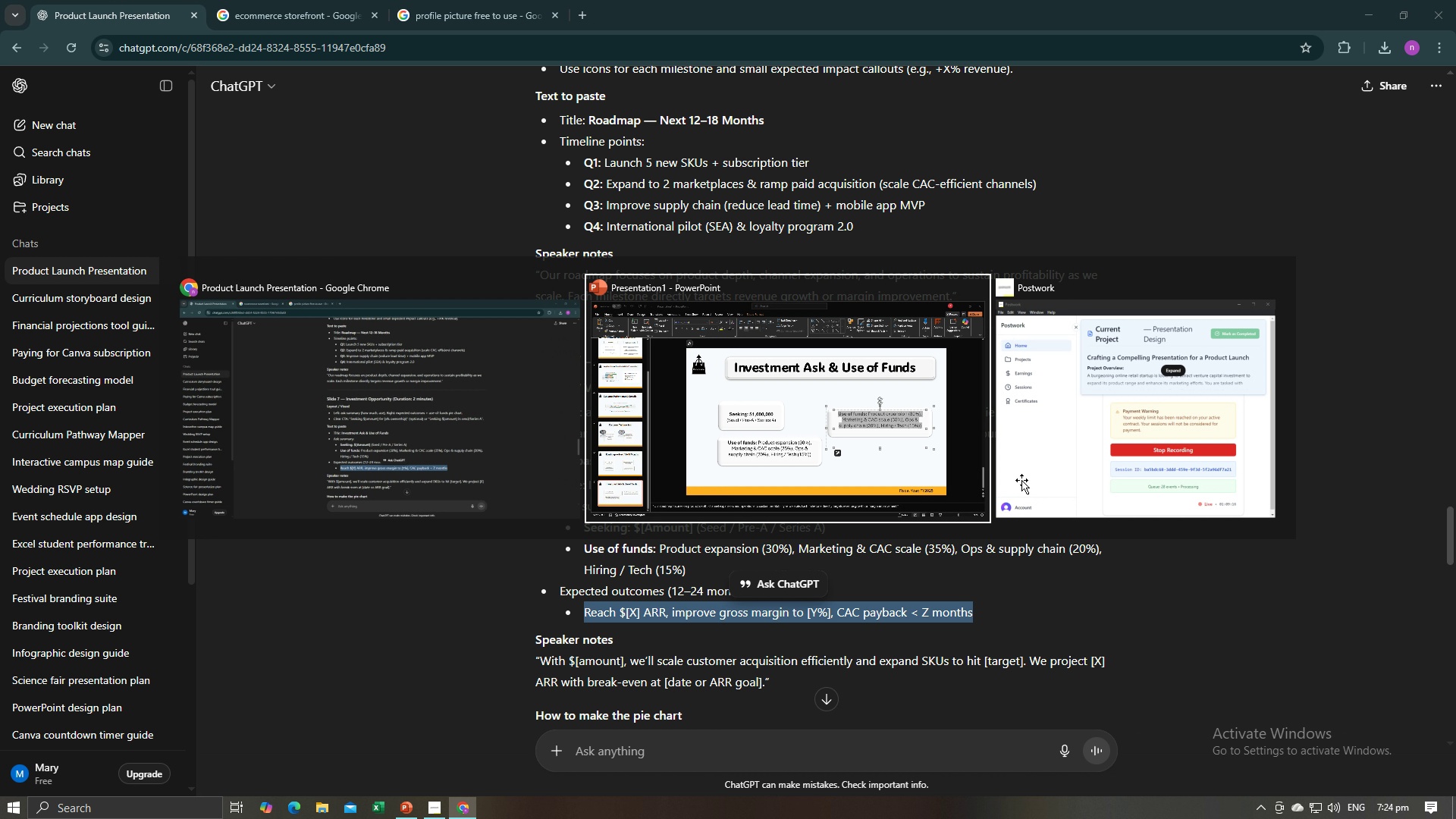 
key(Alt+Tab)
 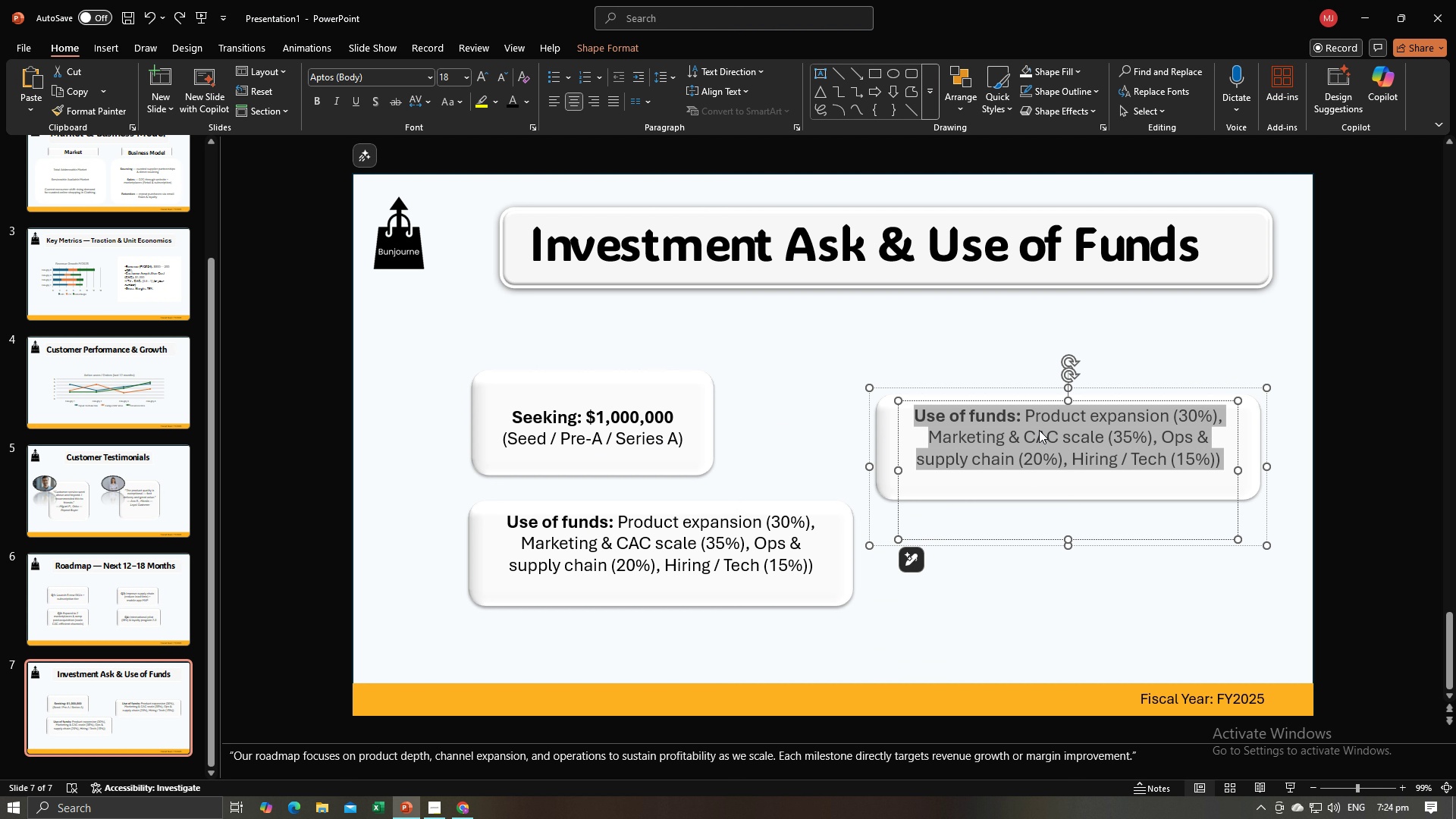 
key(Control+V)
 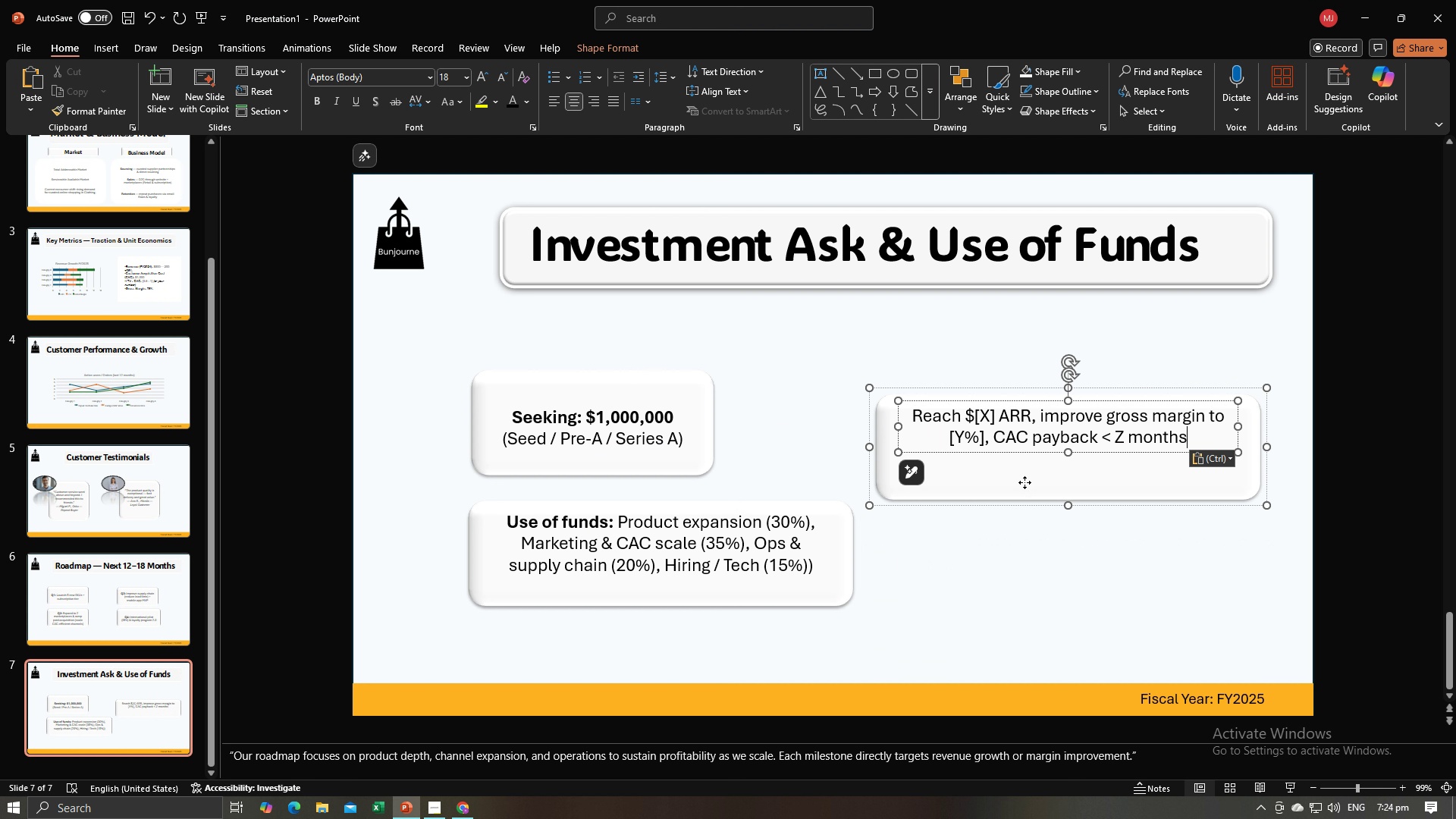 
left_click([1025, 482])
 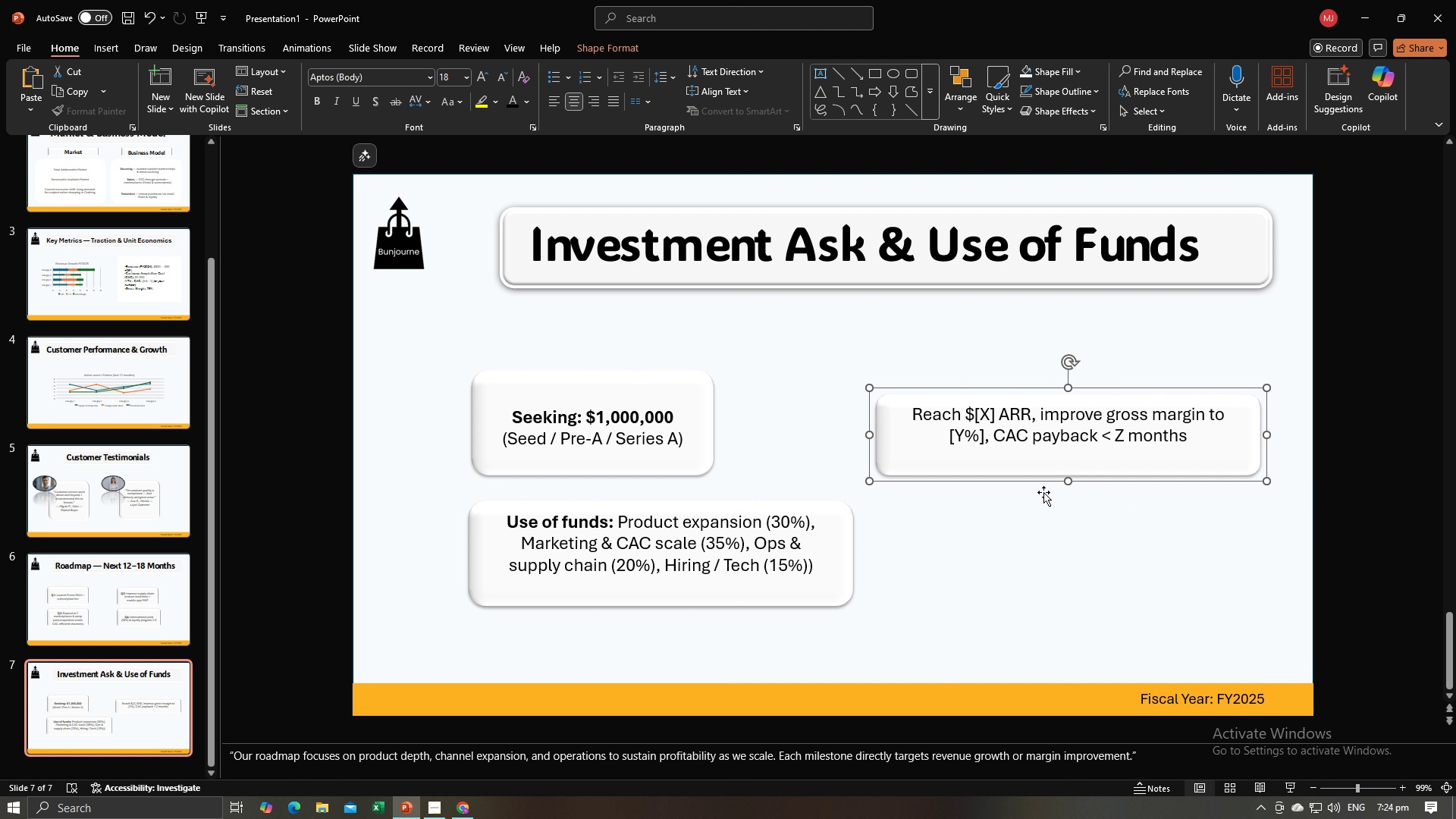 
double_click([1011, 435])
 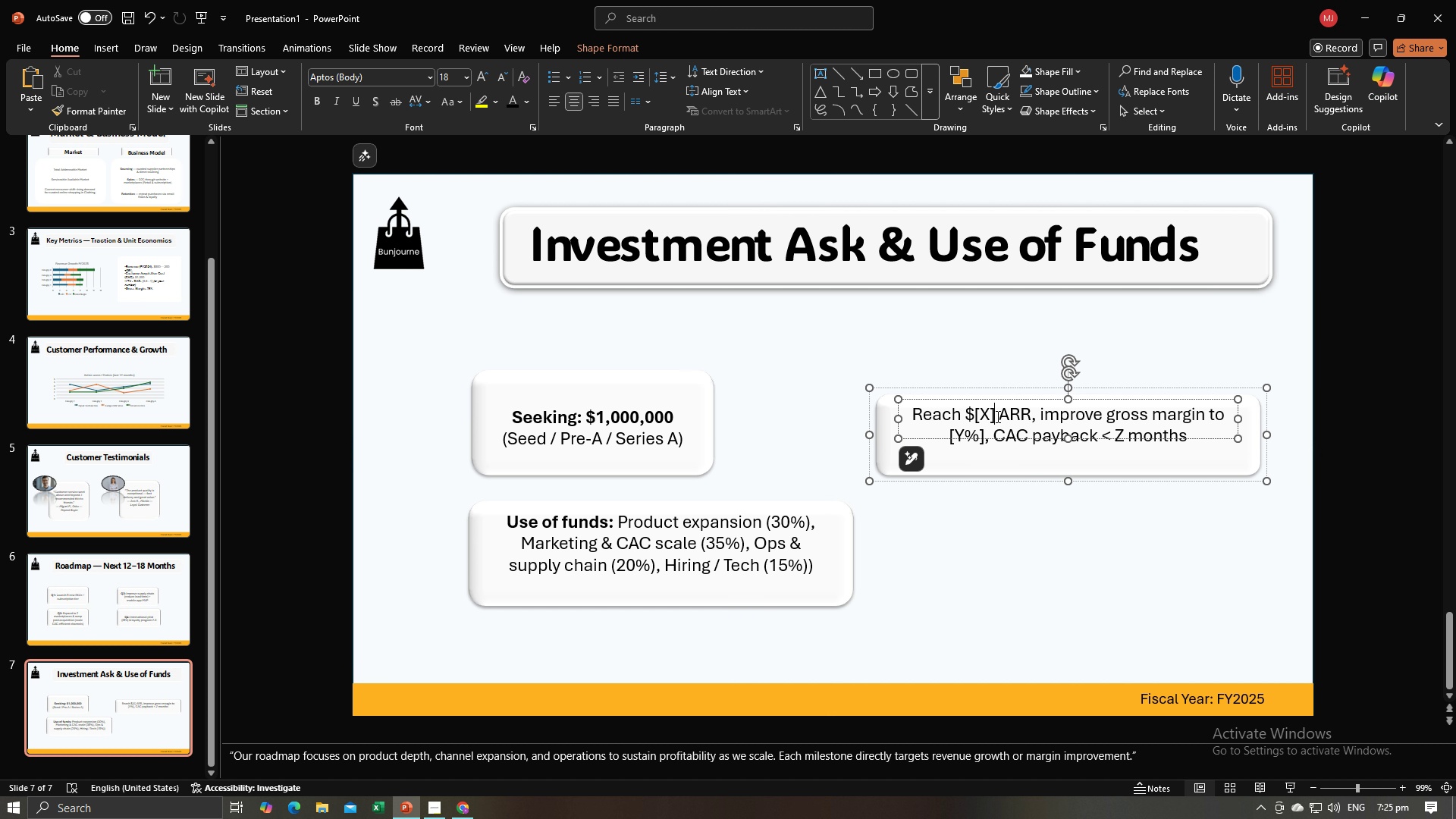 
left_click([996, 416])
 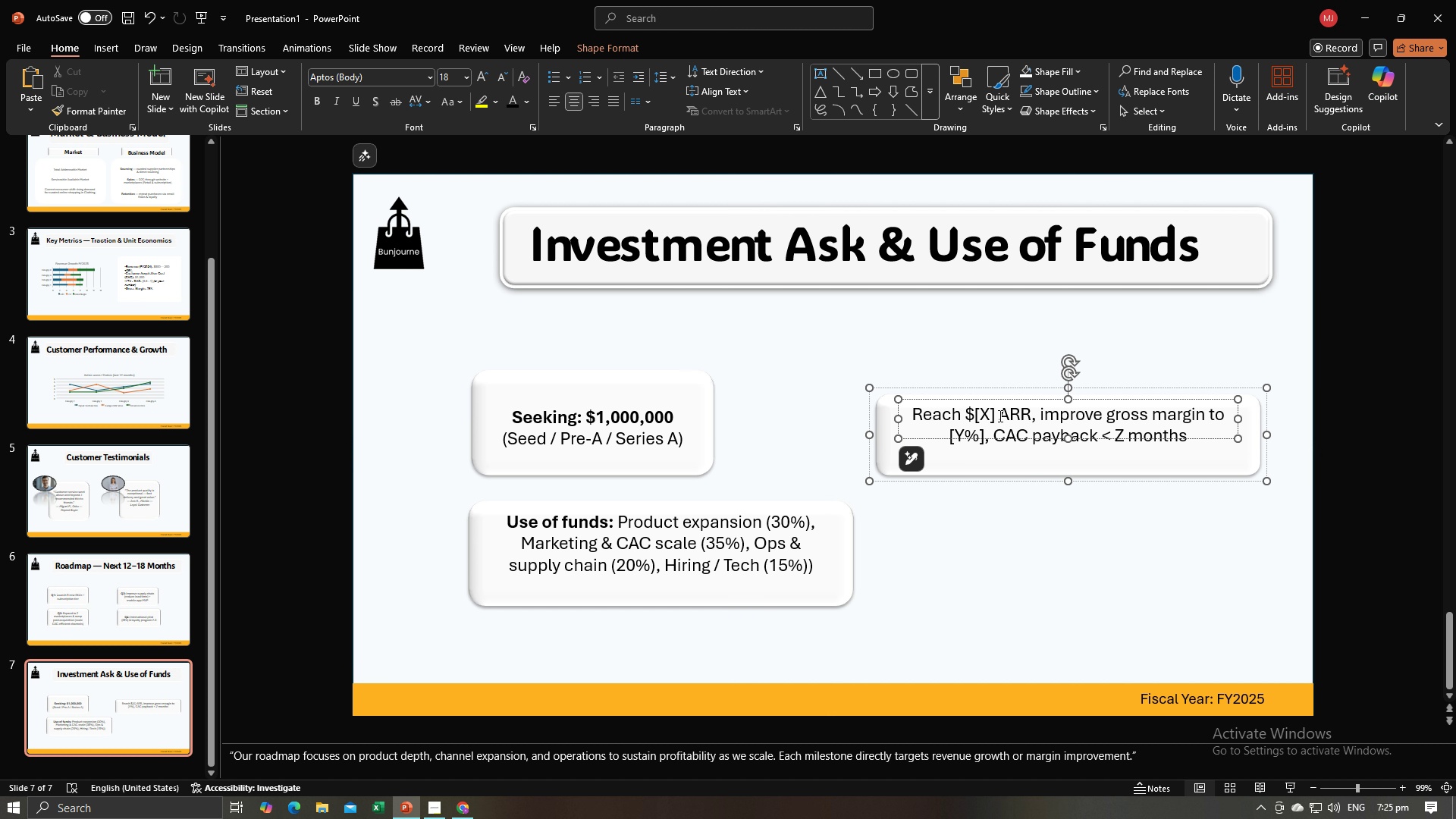 
key(Backspace)
key(Backspace)
key(Backspace)
type(200,000)
 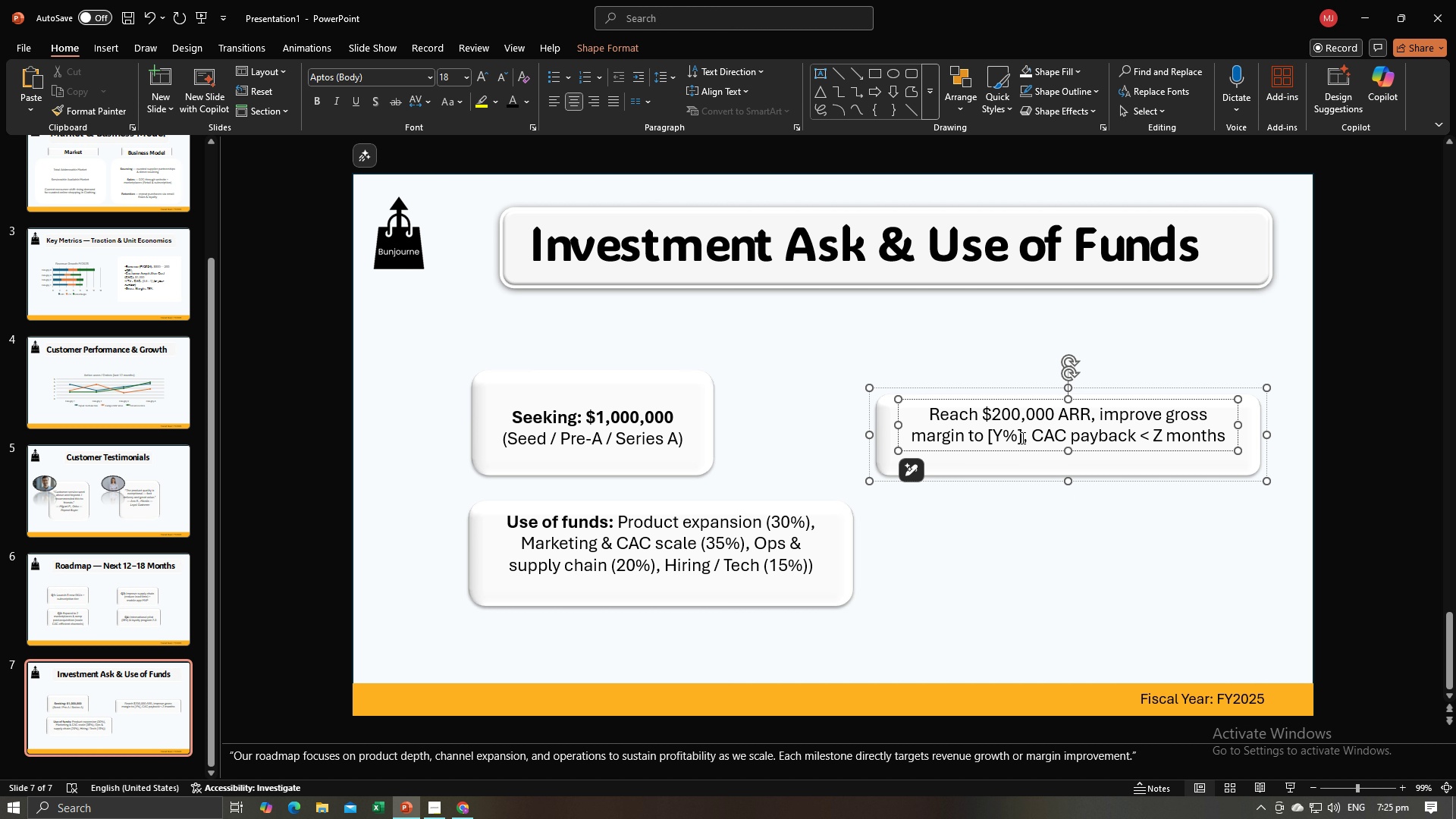 
left_click([1021, 438])
 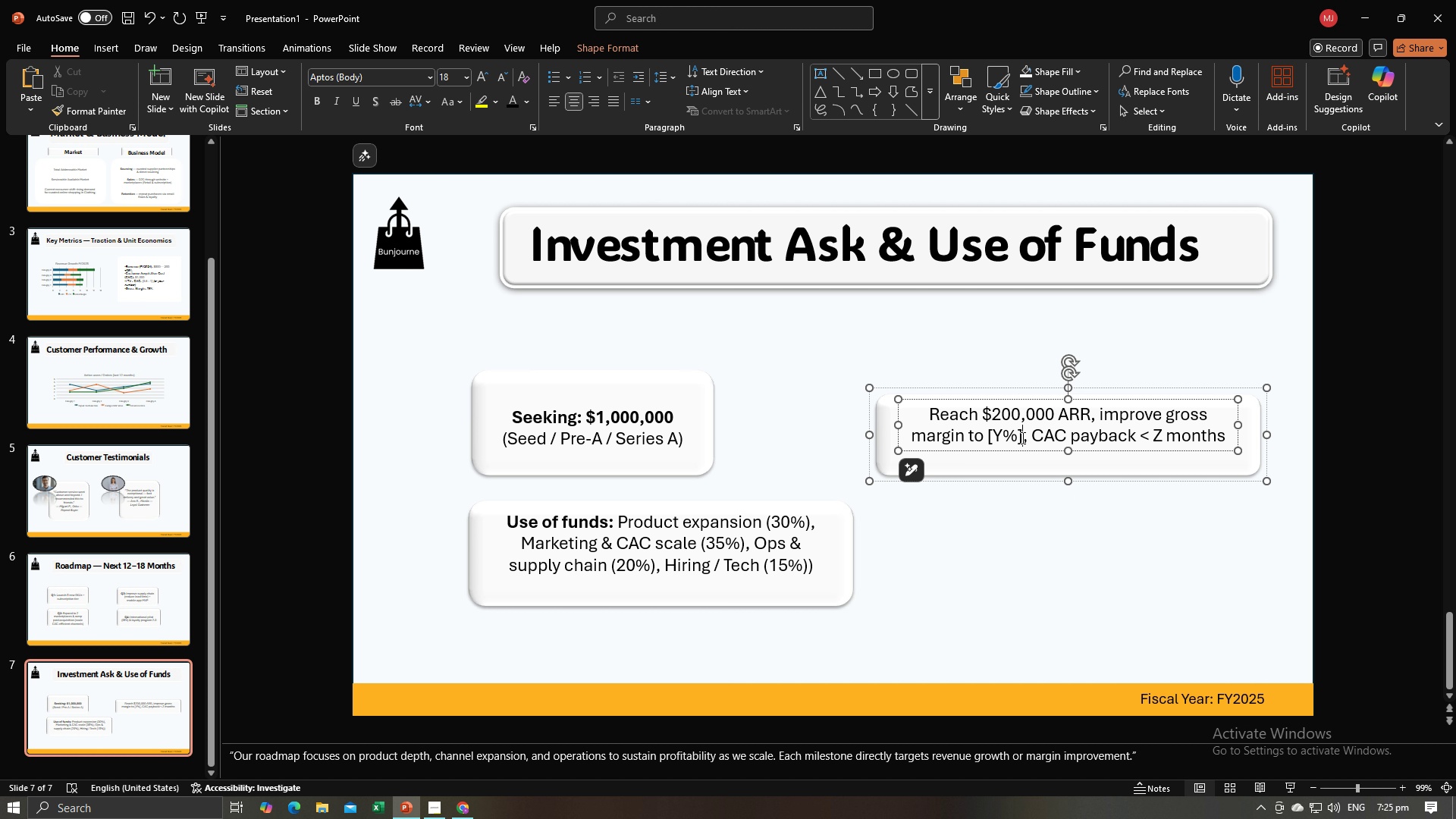 
key(Backspace)
 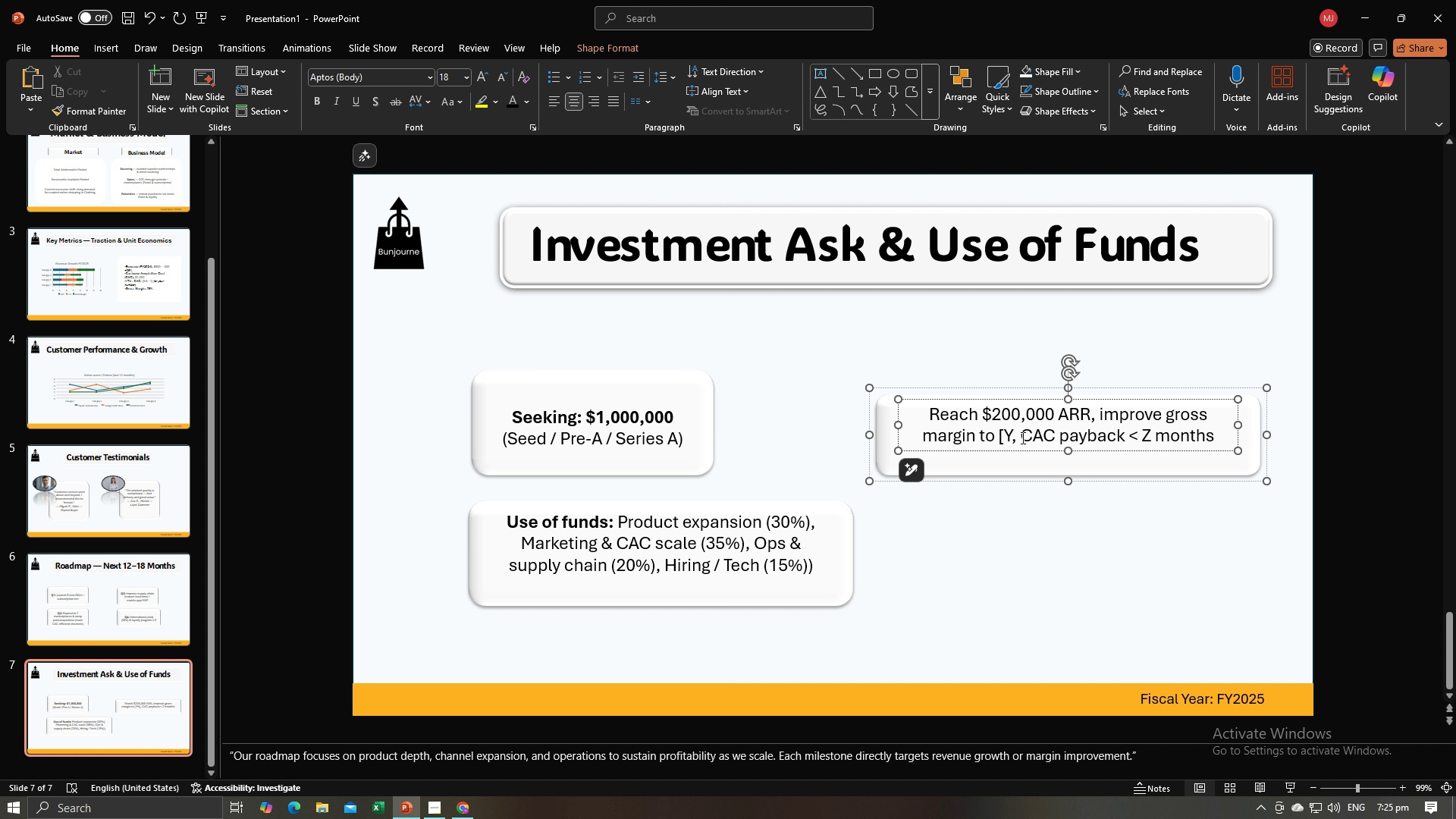 
key(Backspace)
 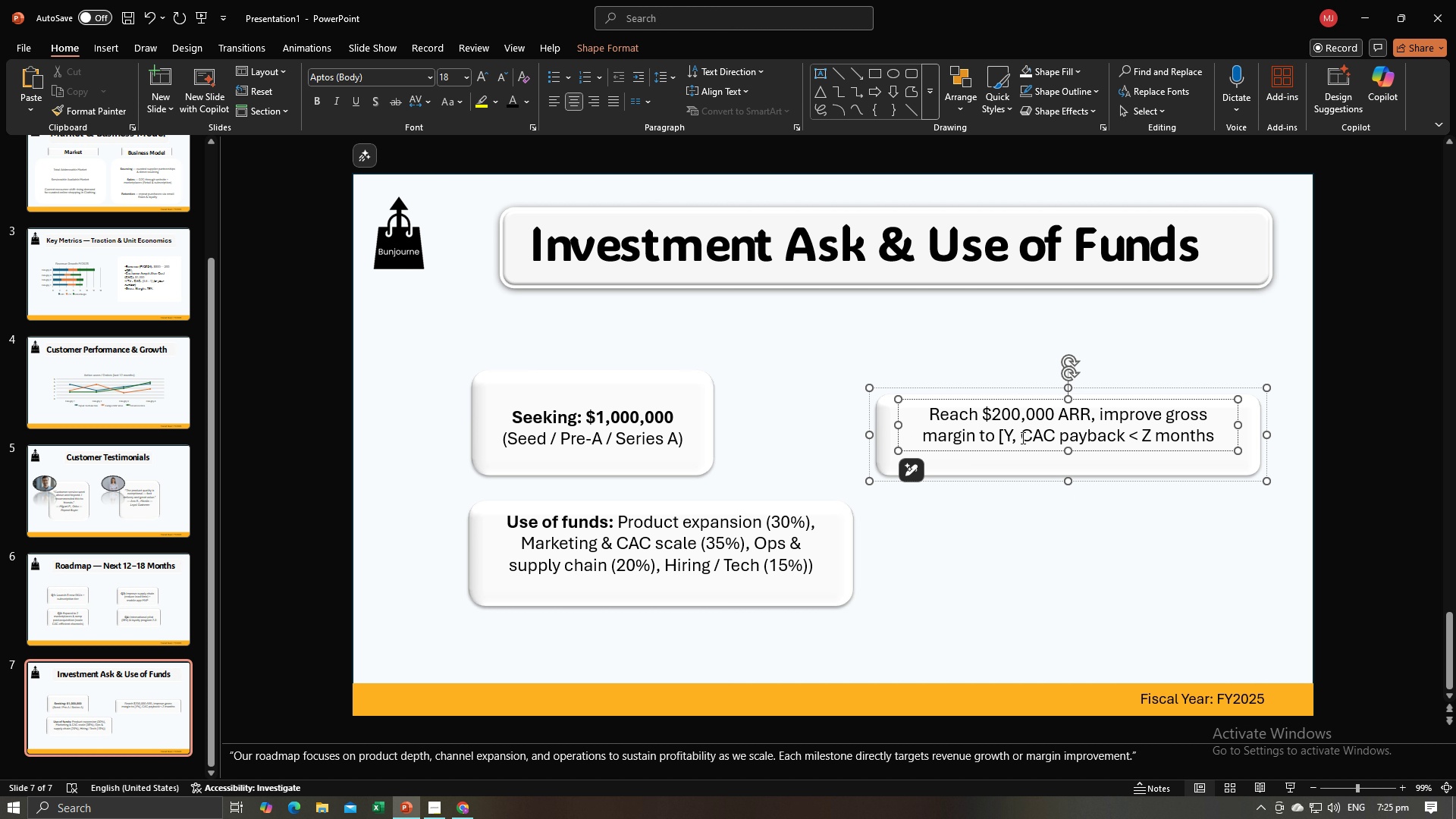 
key(Backspace)
 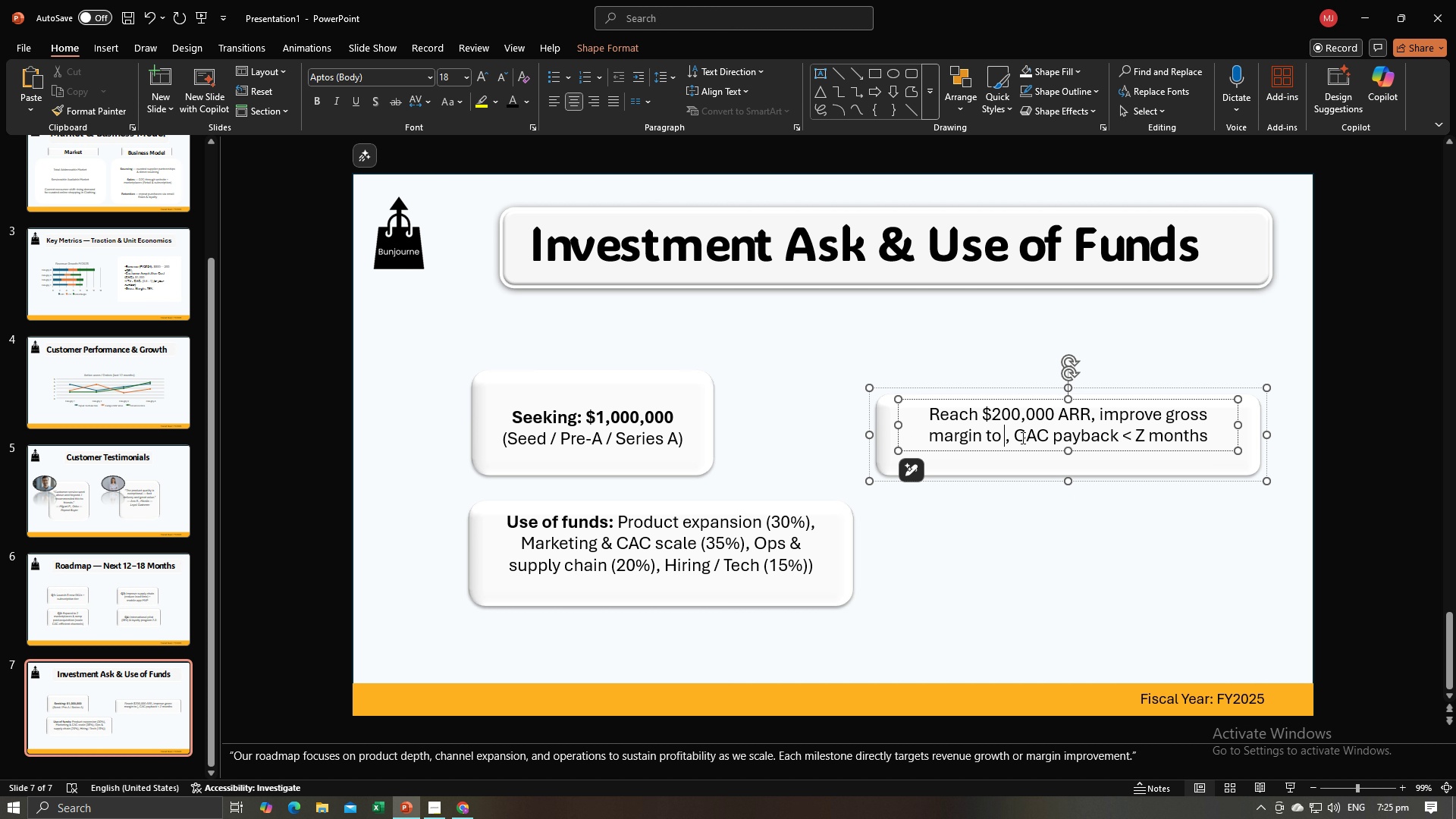 
key(Backspace)
 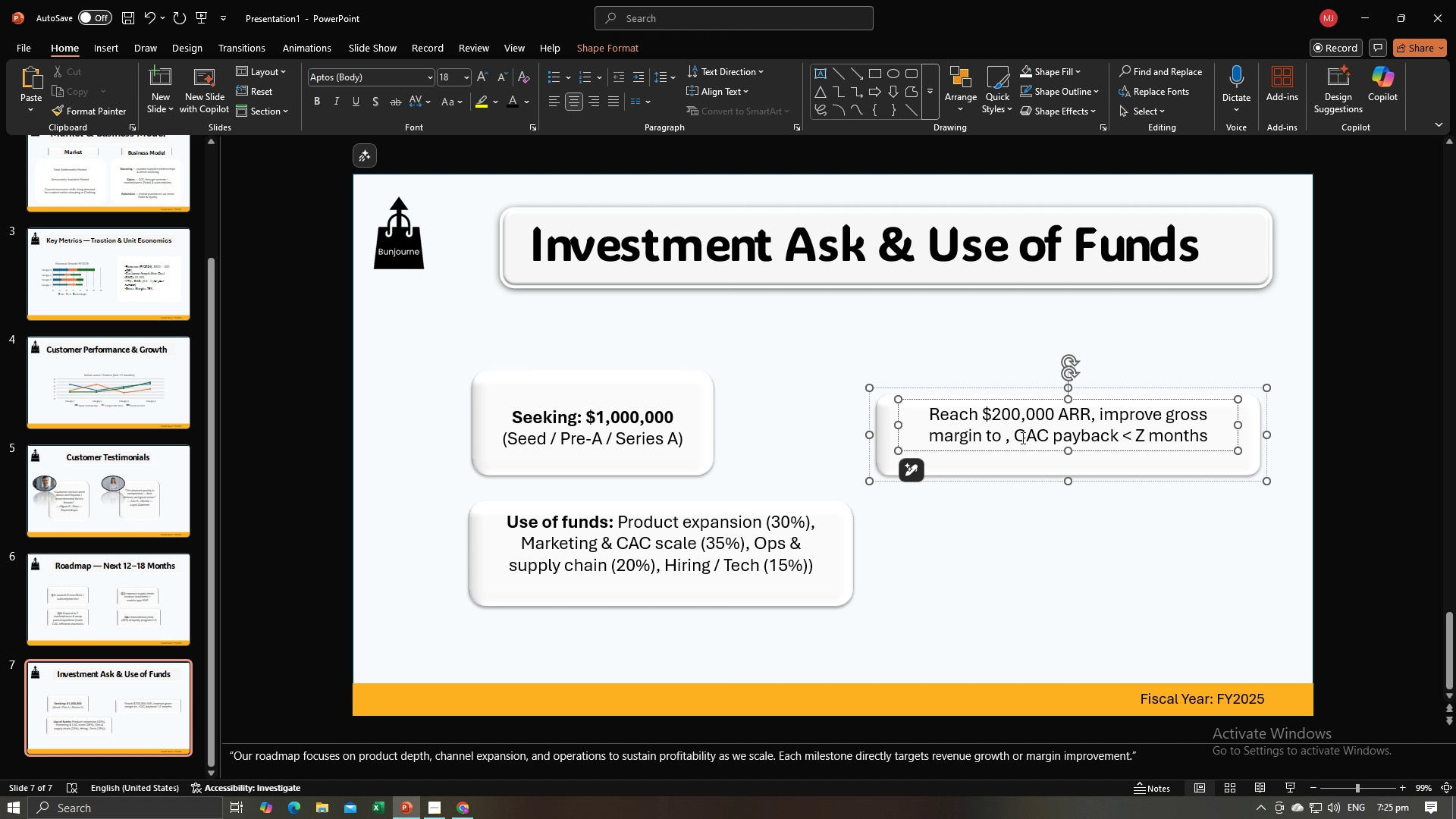 
key(2)
 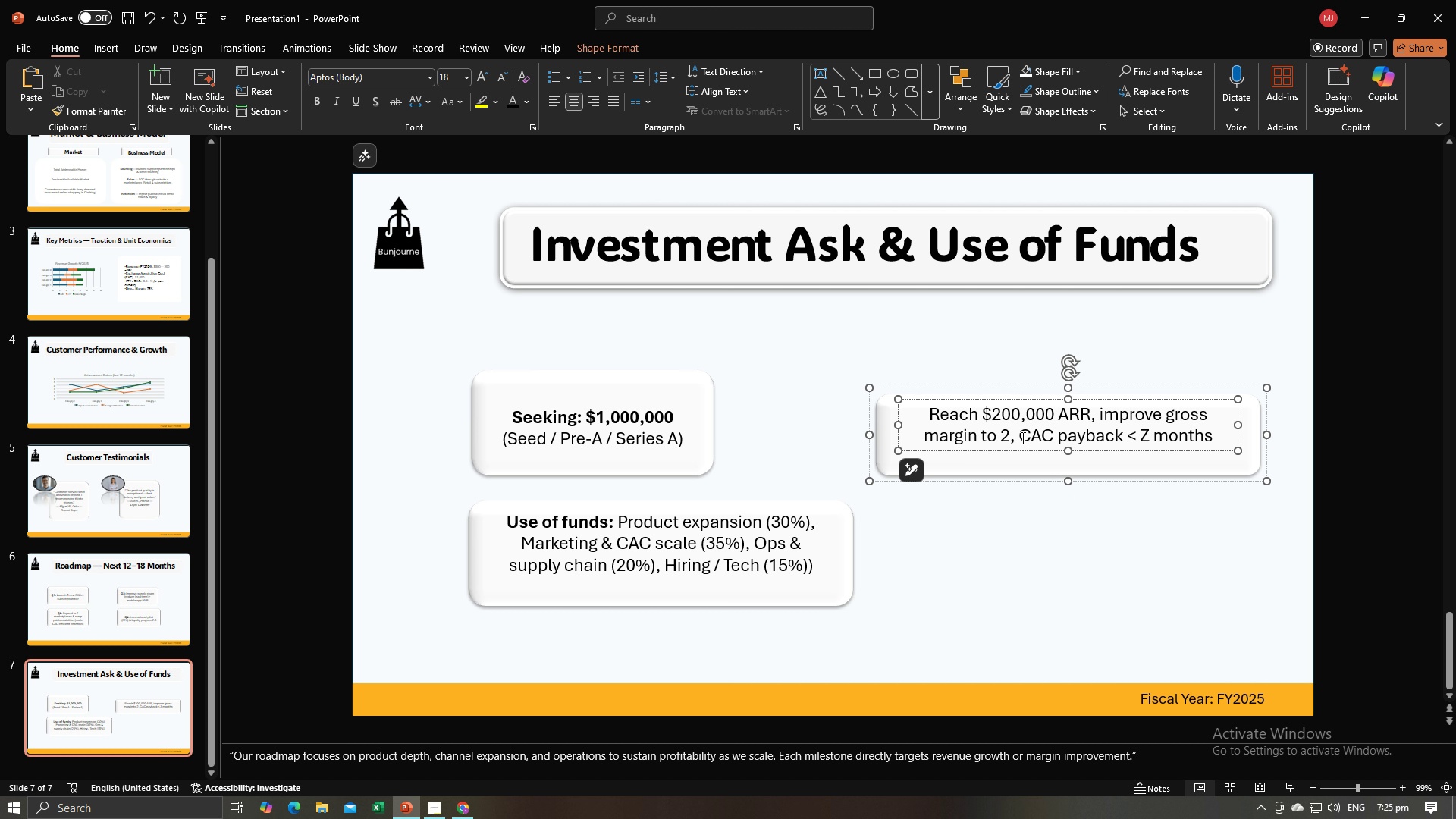 
key(Backspace)
 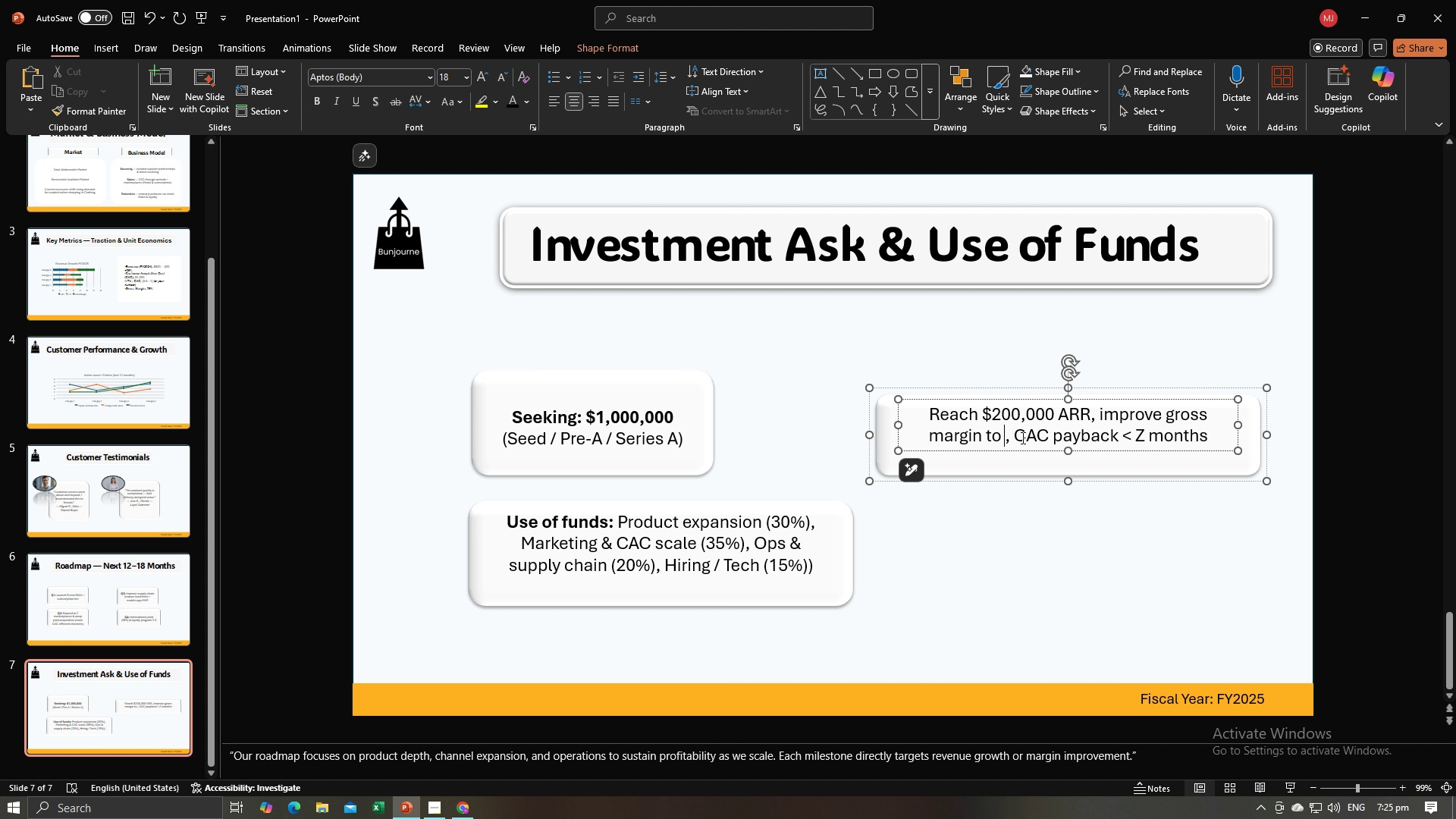 
type(20)
 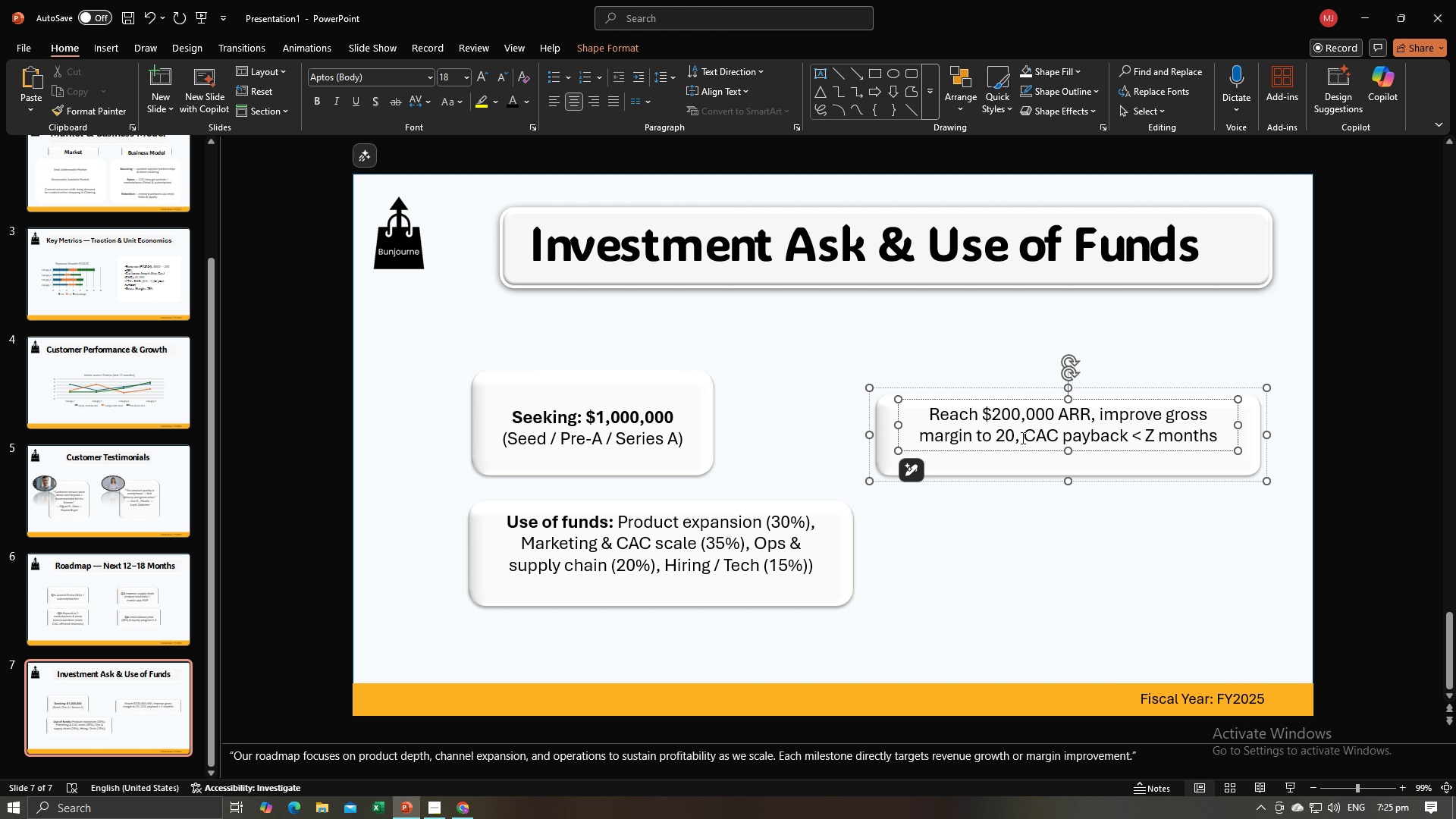 
key(Shift+5)
 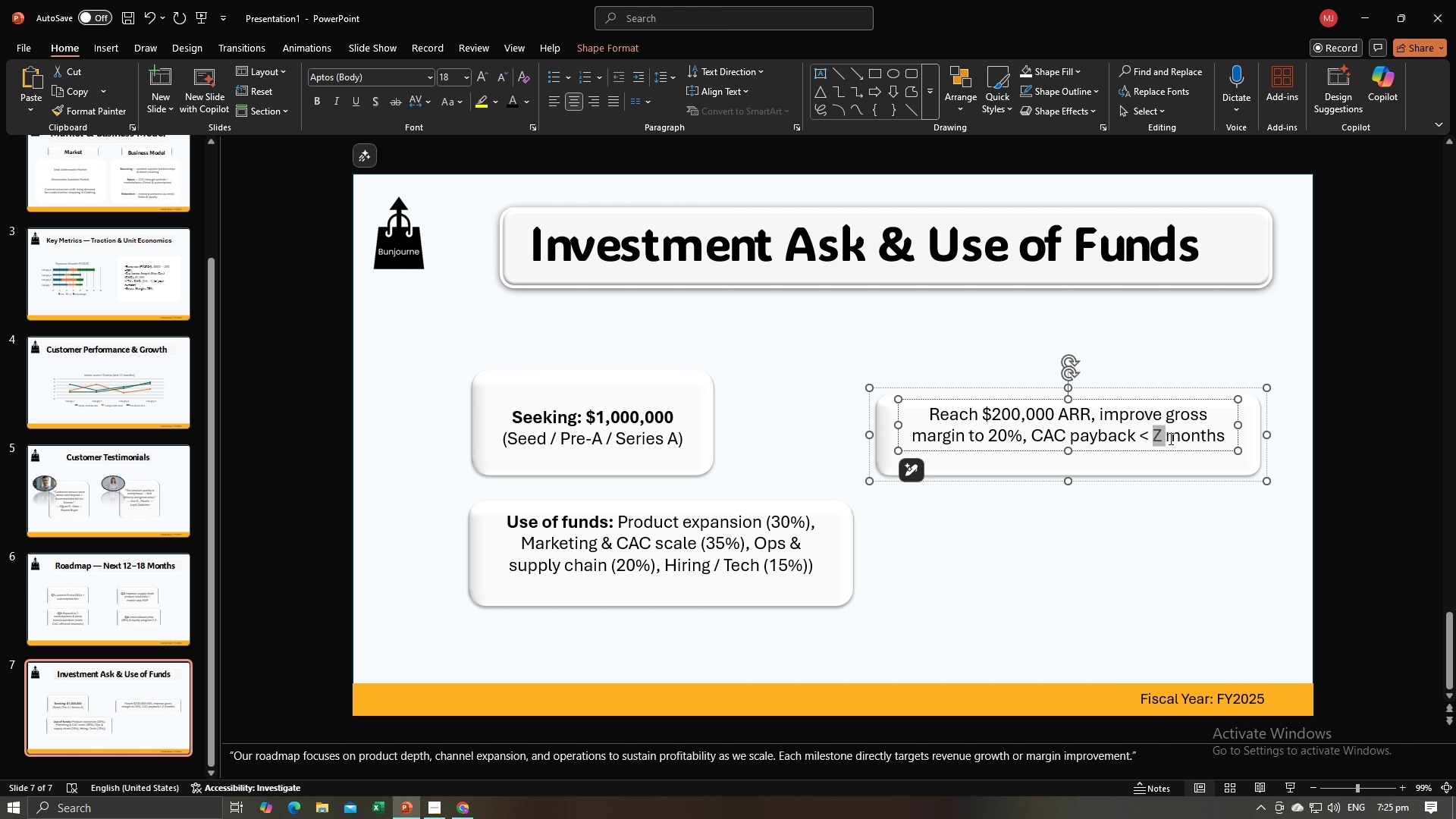 
key(Backspace)
type(10)
 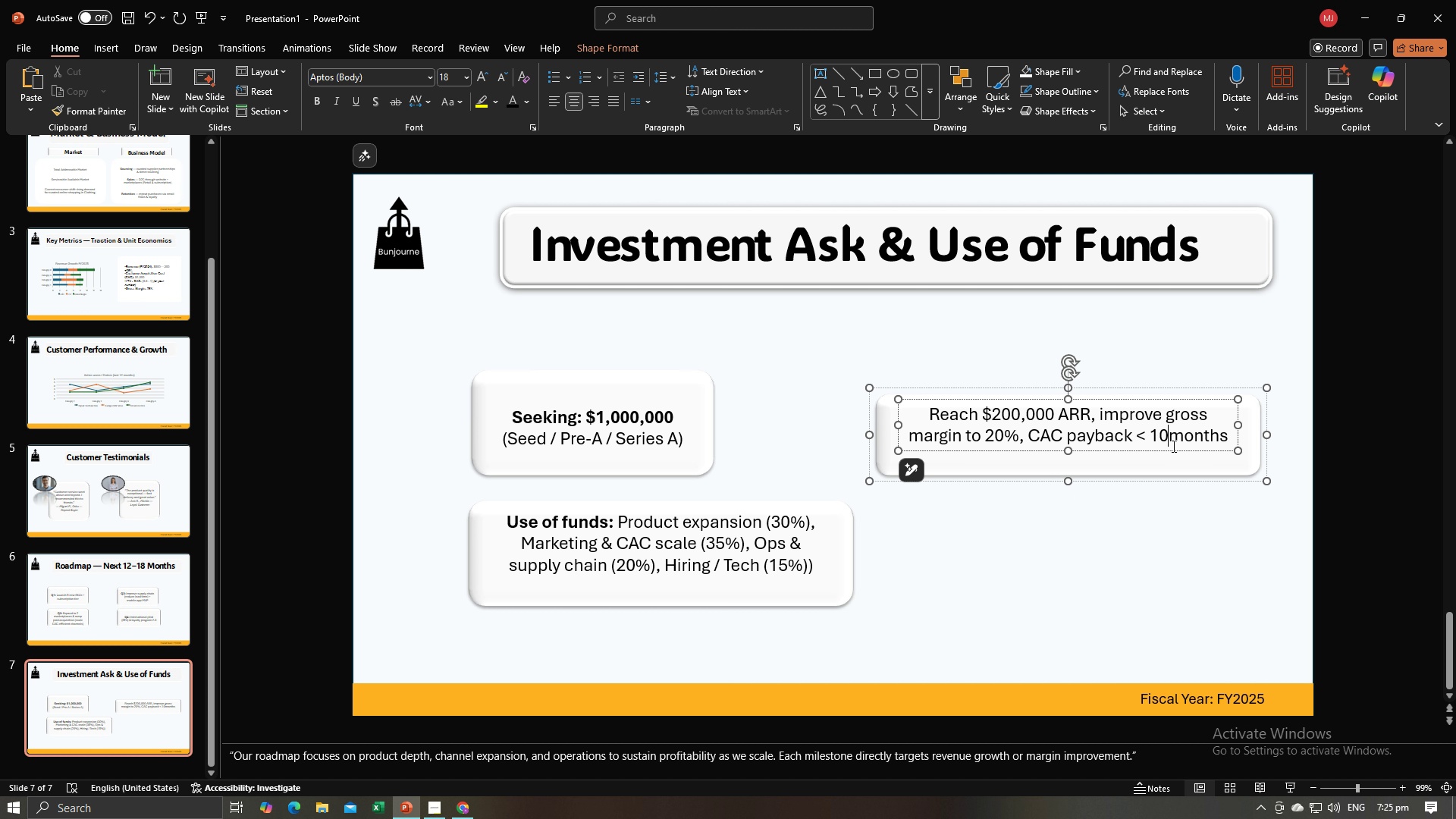 
left_click([1152, 529])
 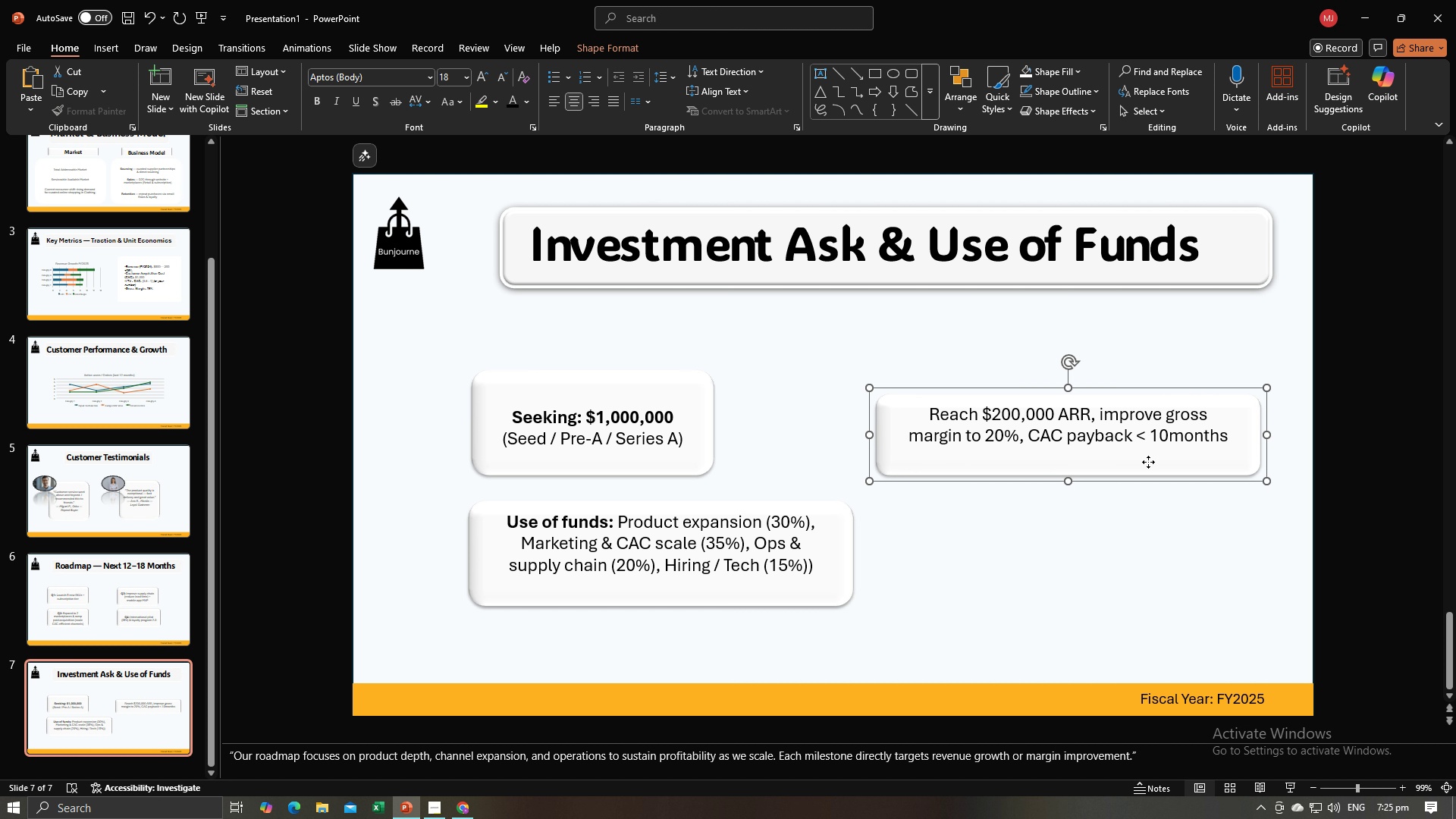 
left_click([1148, 462])
 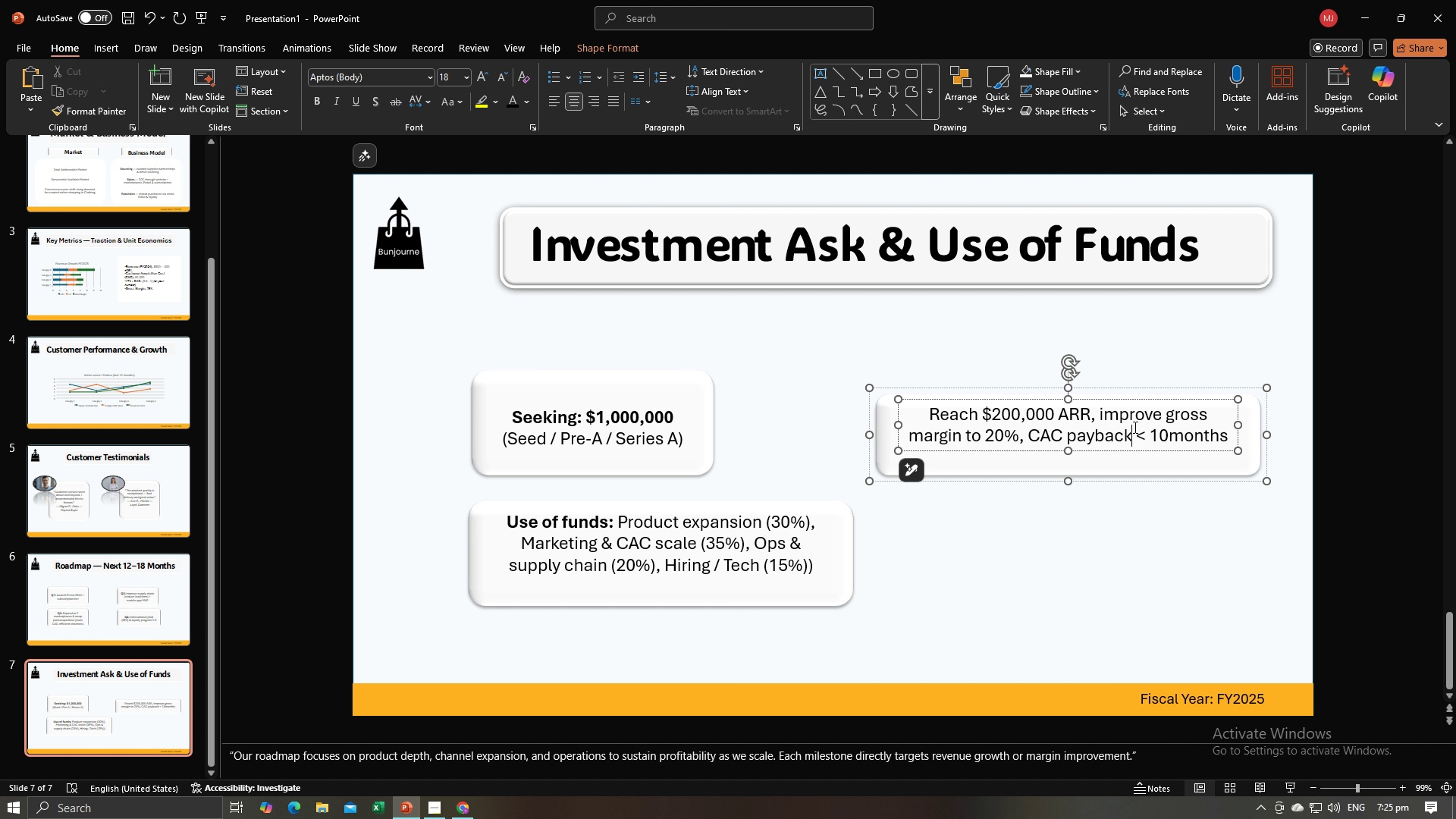 
left_click([1134, 427])
 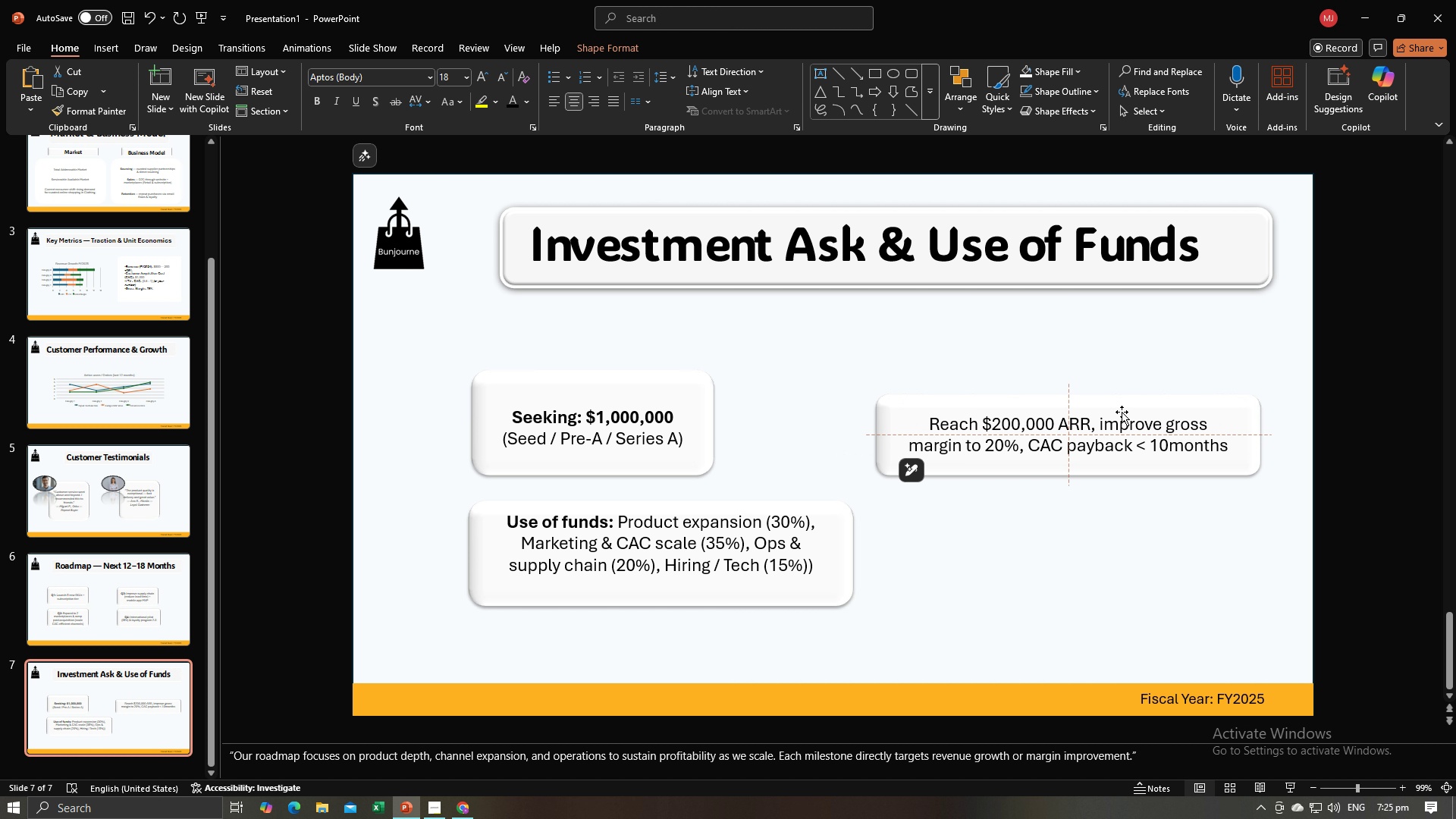 
wait(5.48)
 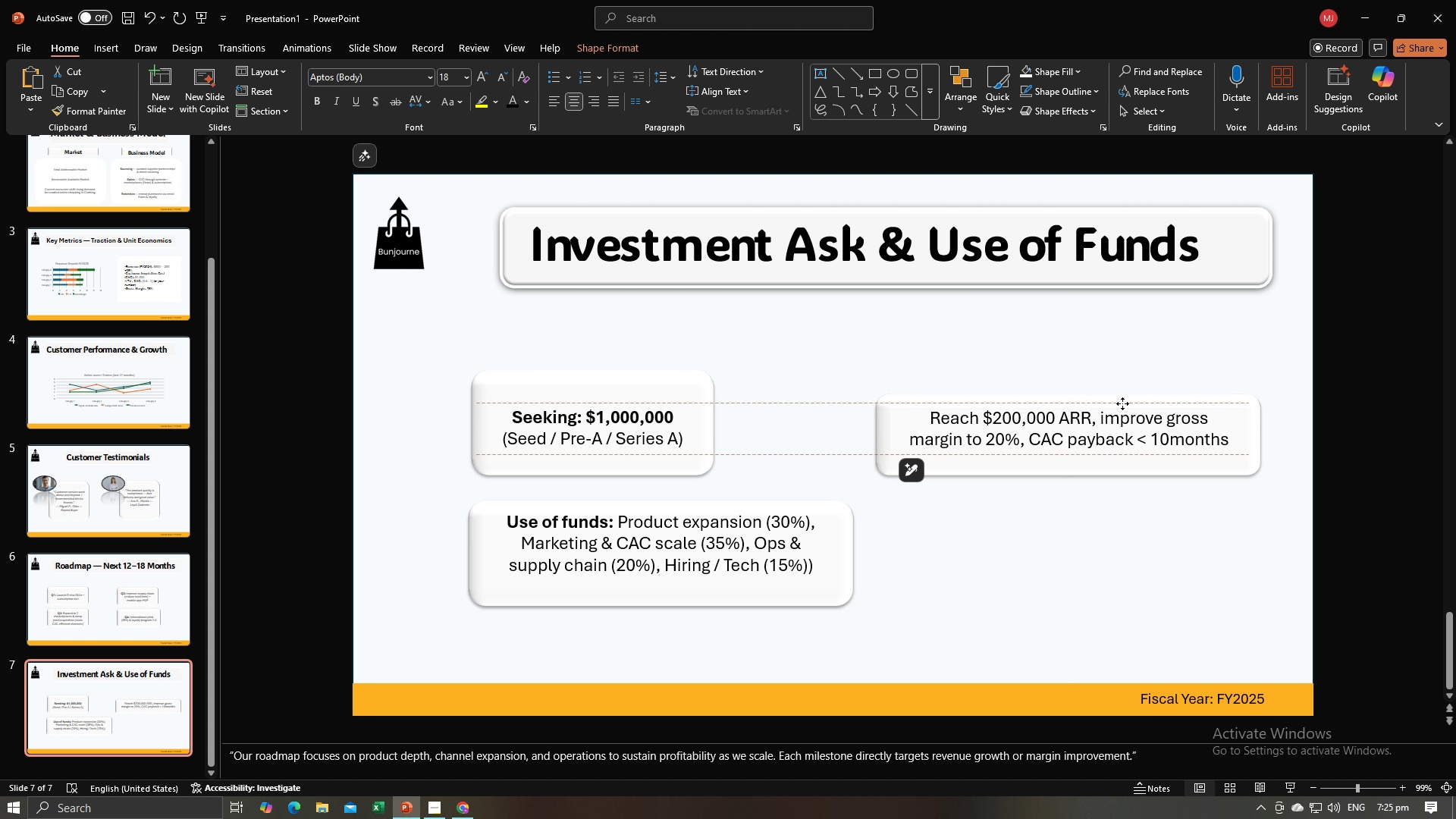 
double_click([1173, 469])
 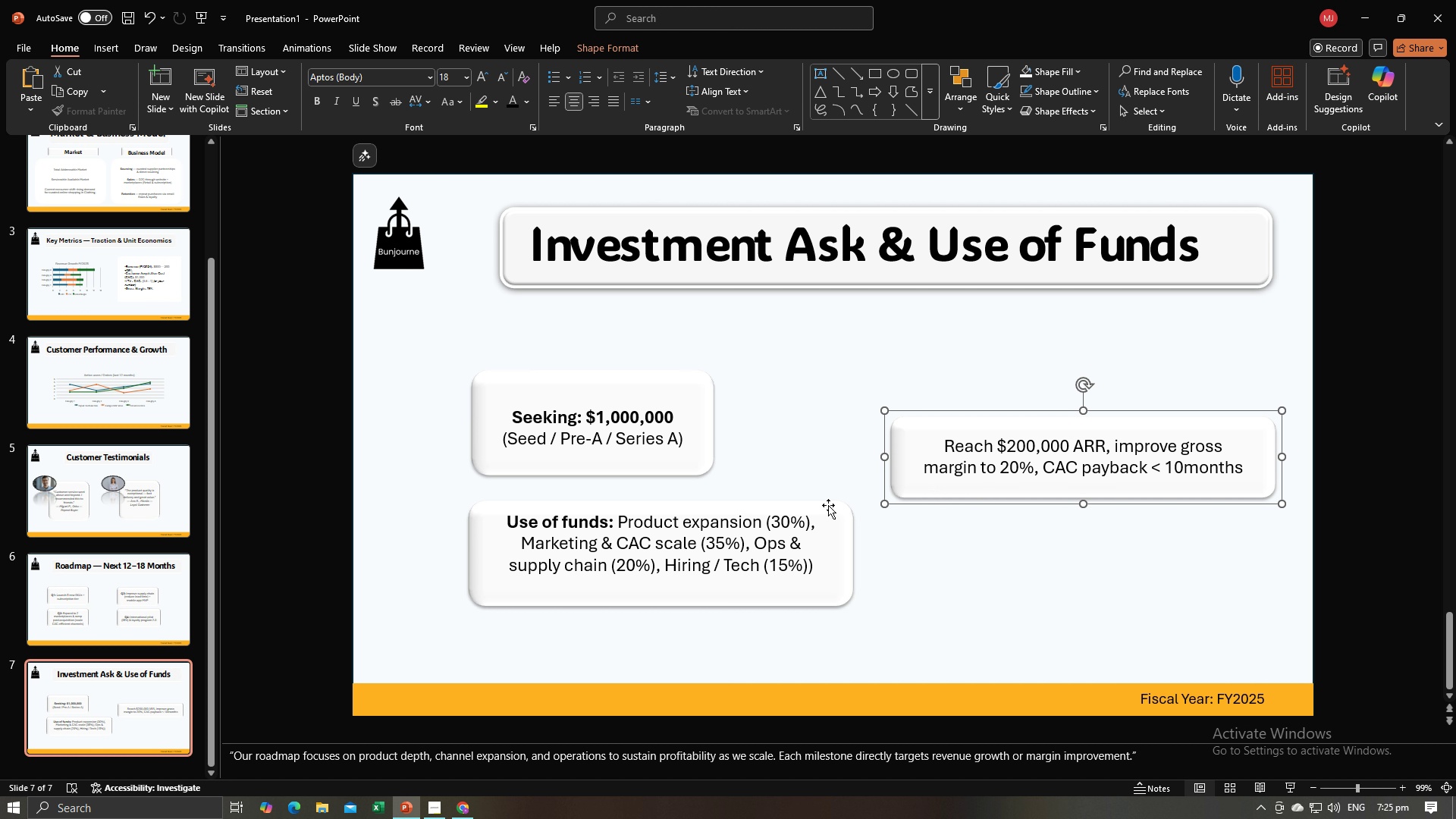 
left_click([663, 418])
 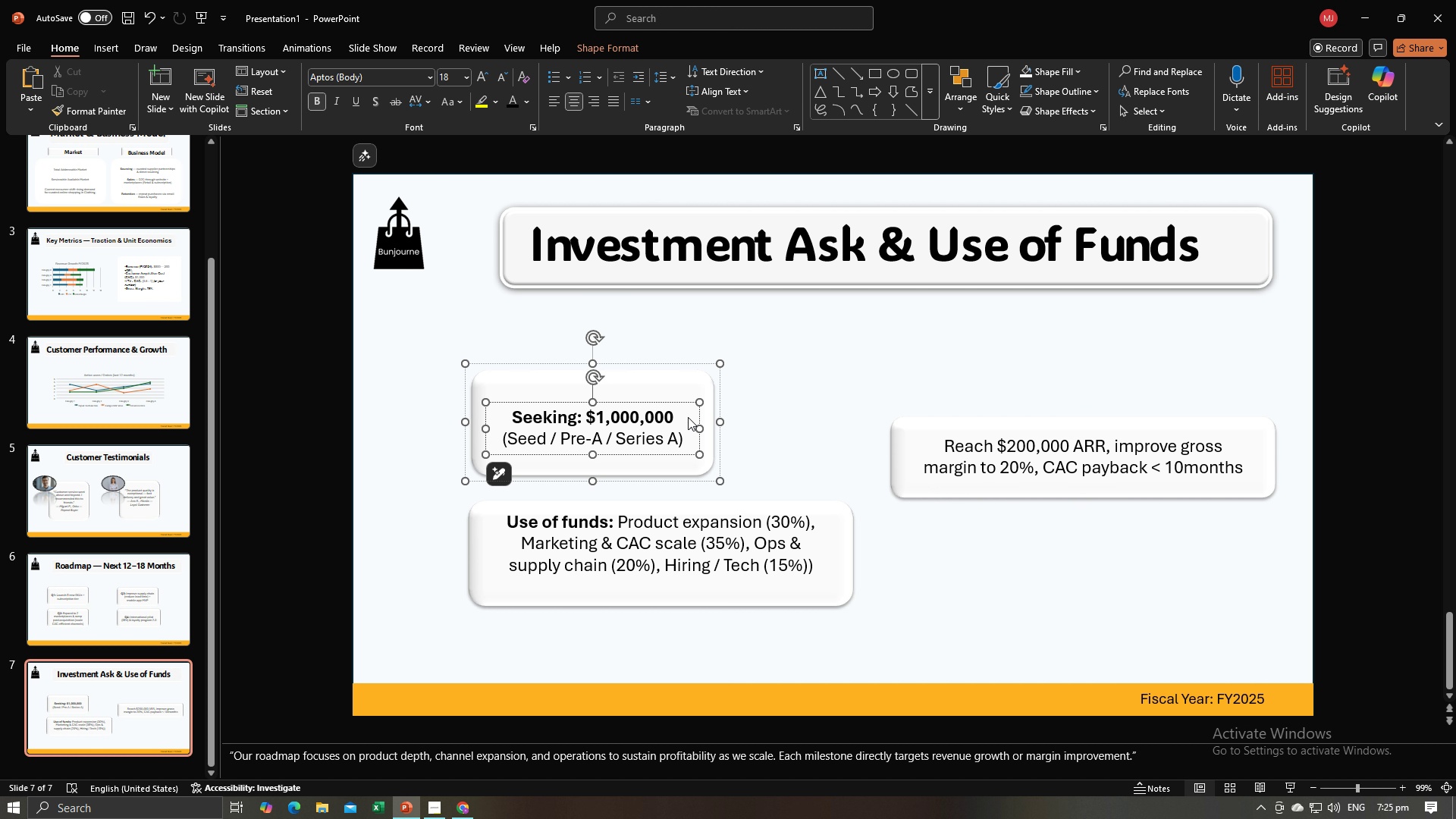 
key(Alt+AltLeft)
 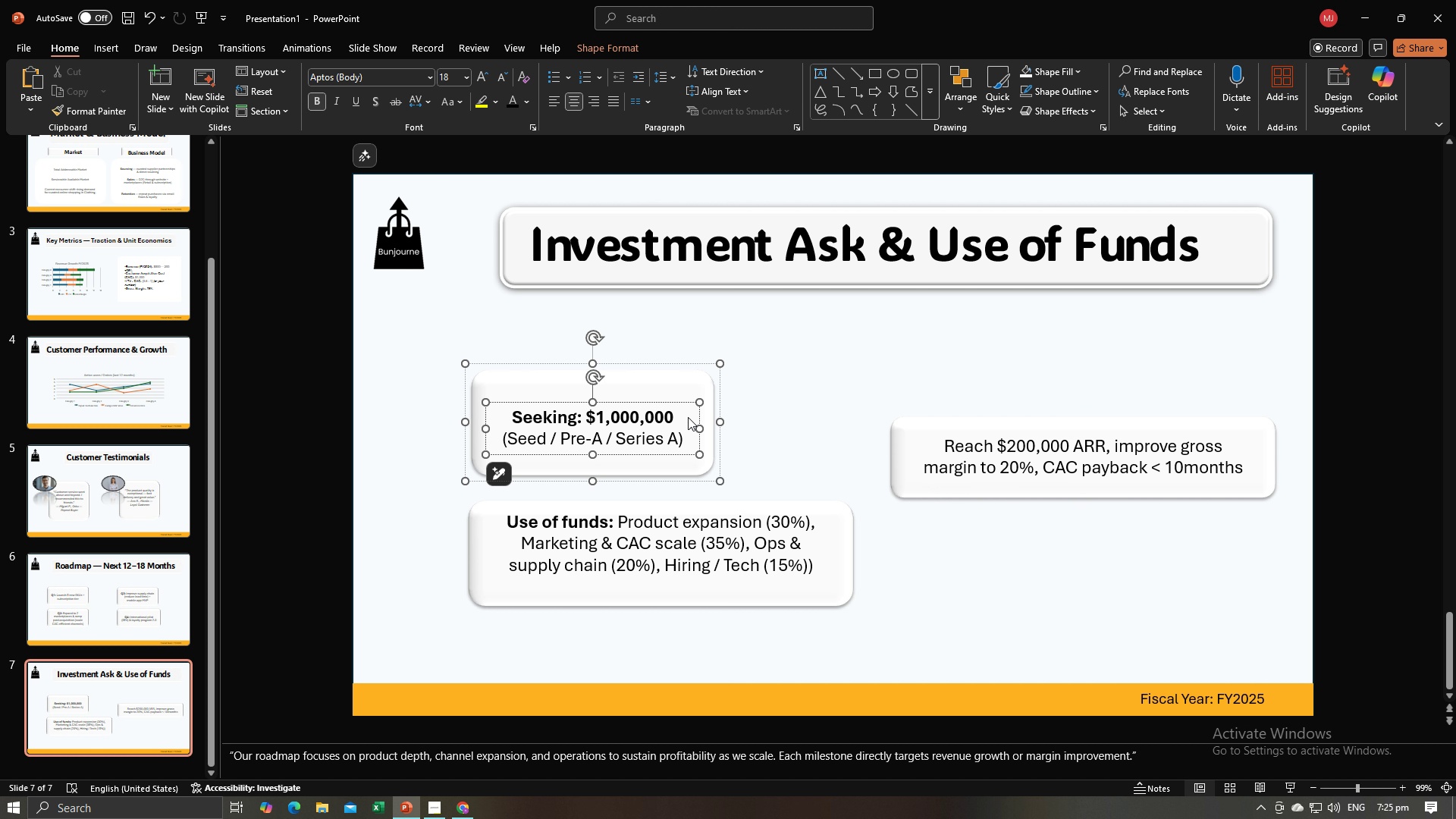 
key(Alt+Tab)
 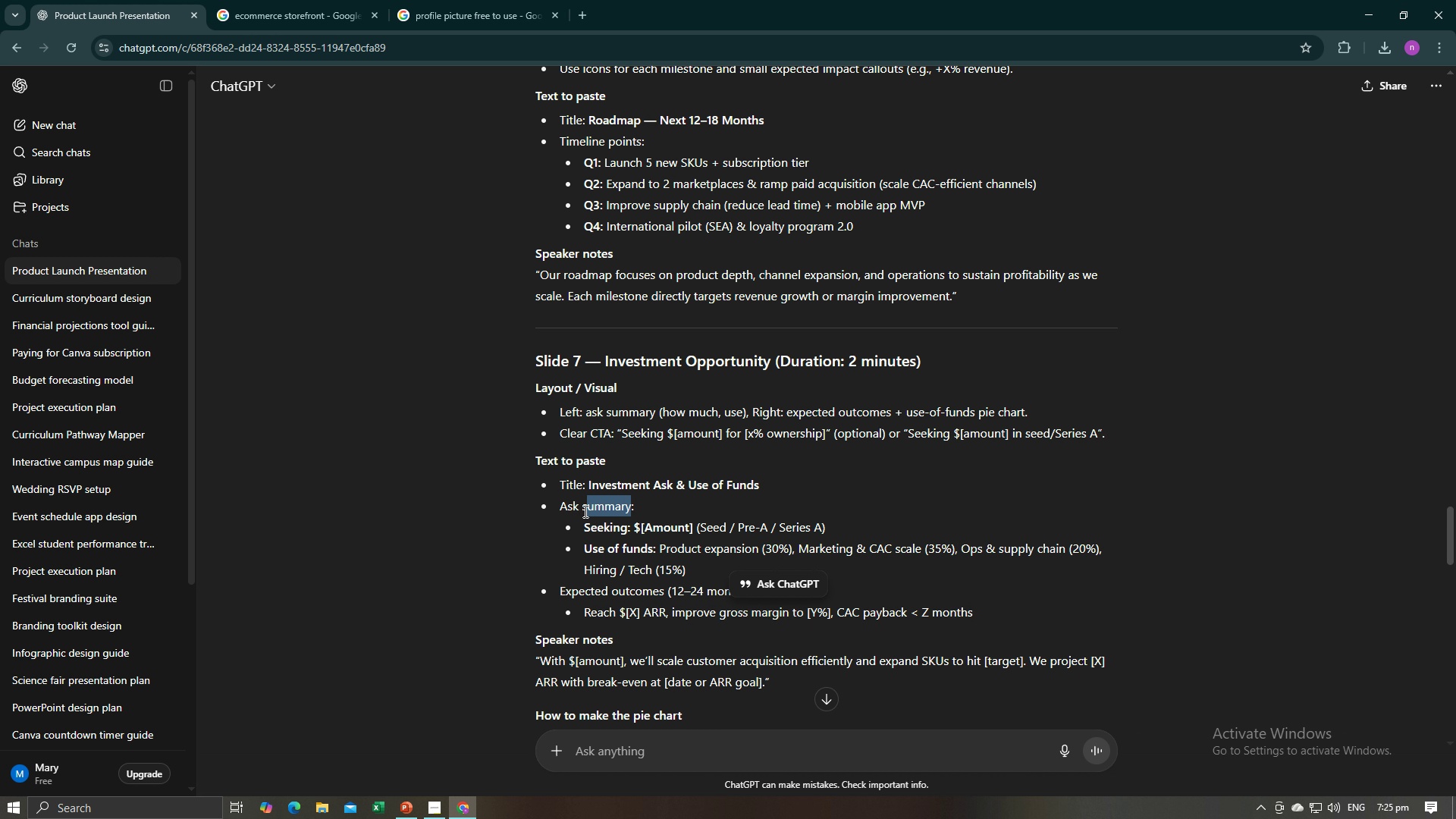 
wait(6.23)
 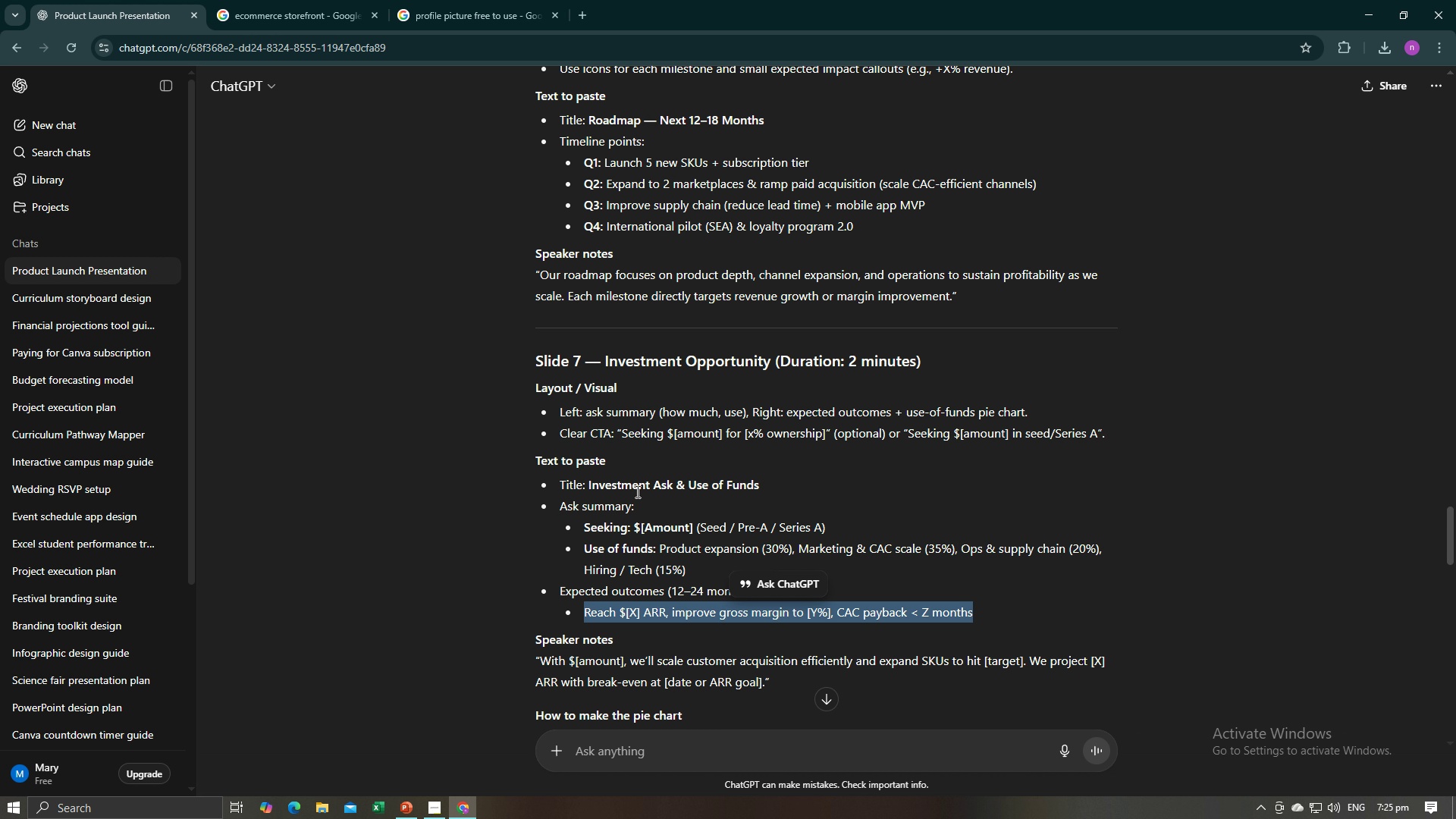 
key(Control+C)
 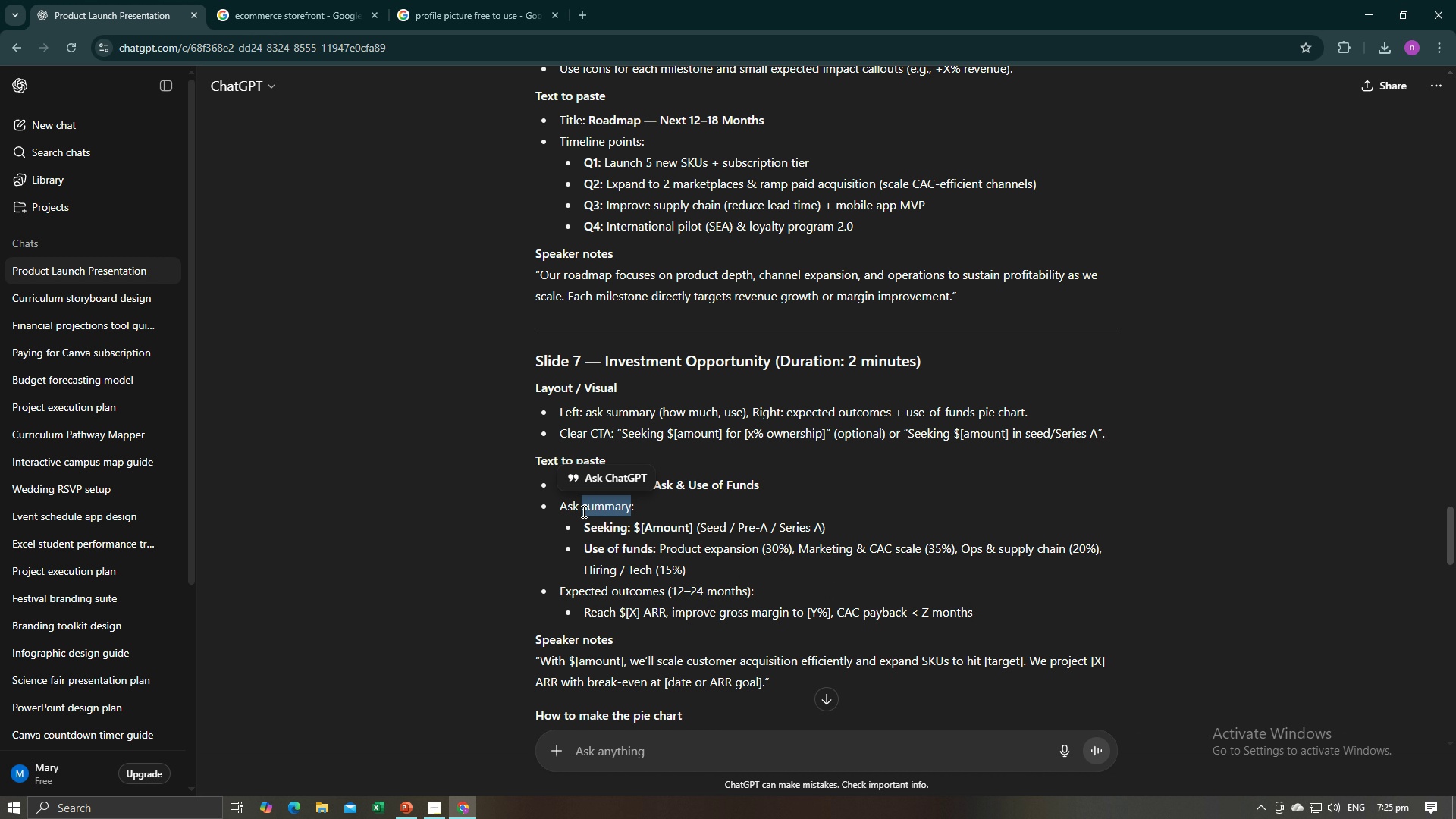 
key(Control+C)
 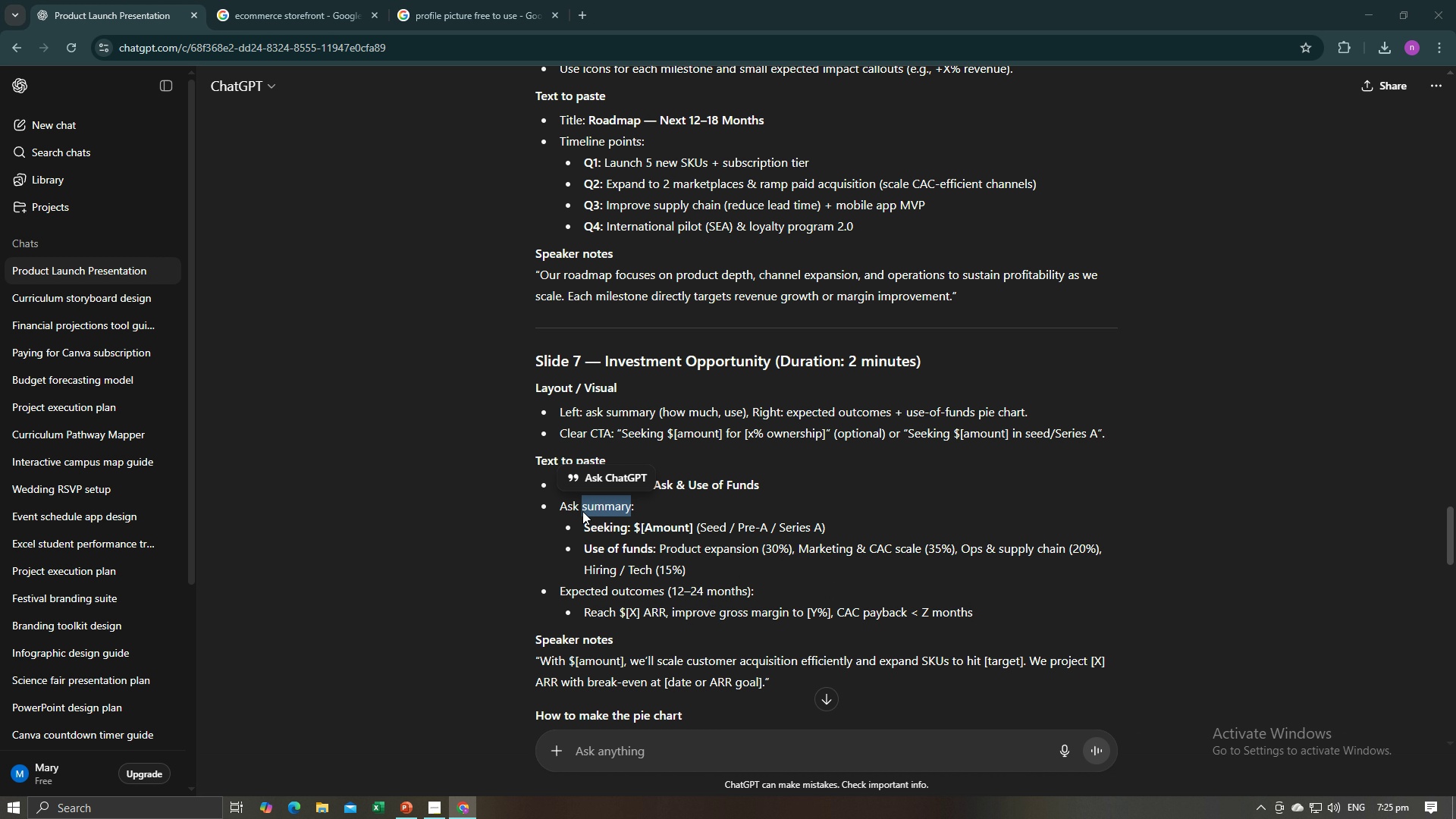 
key(Alt+AltLeft)
 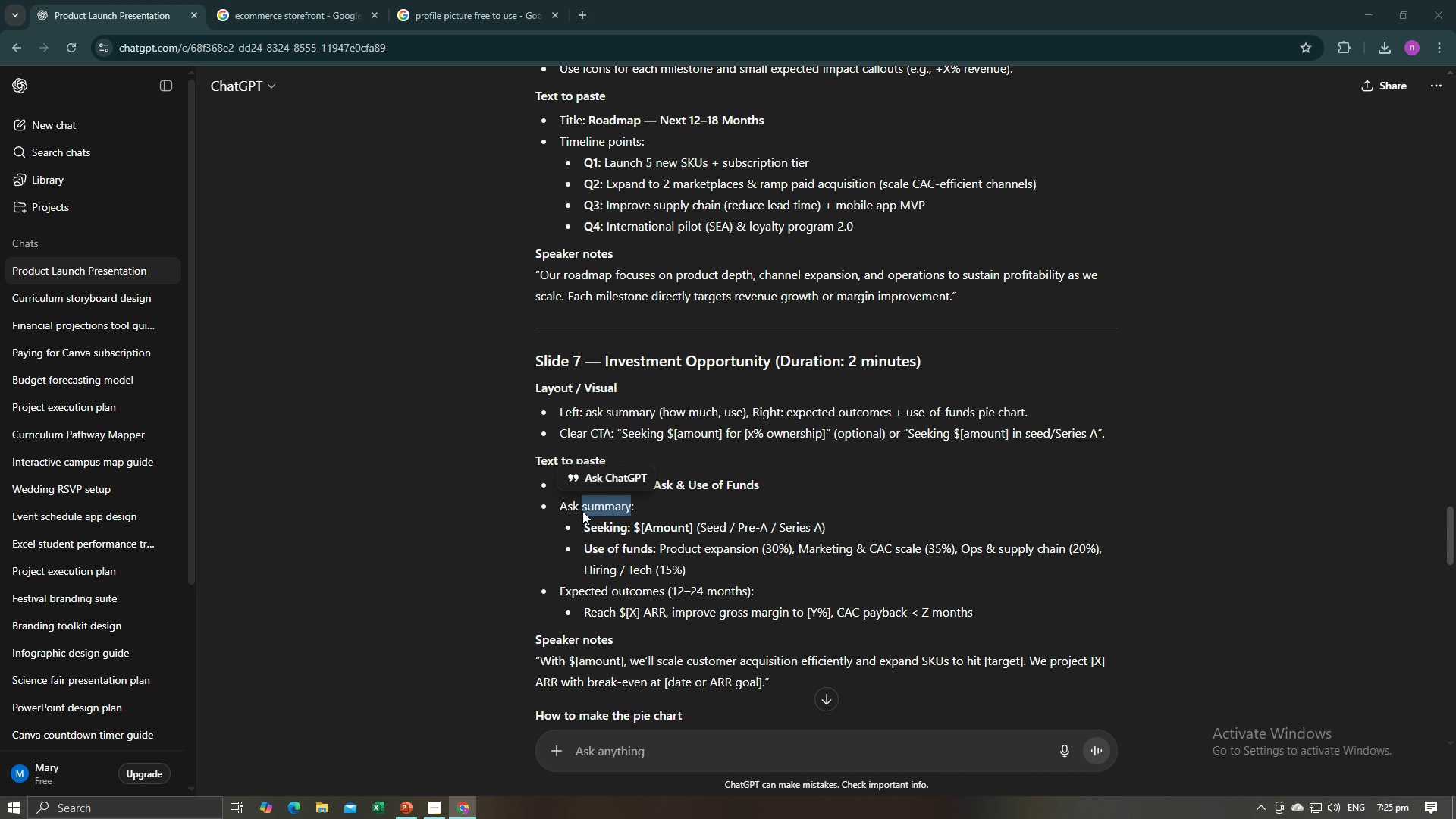 
key(Alt+Tab)
 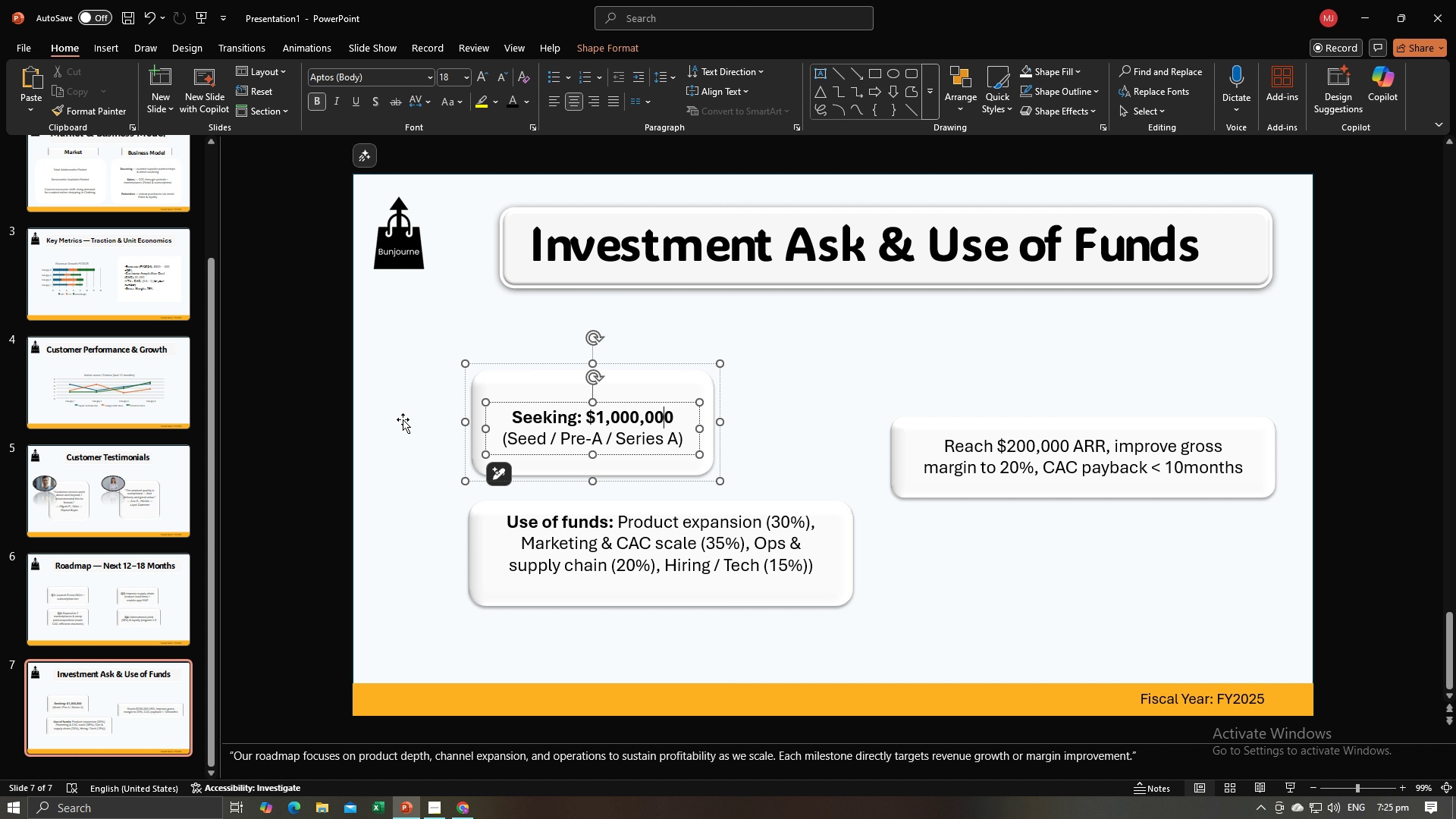 
left_click([403, 420])
 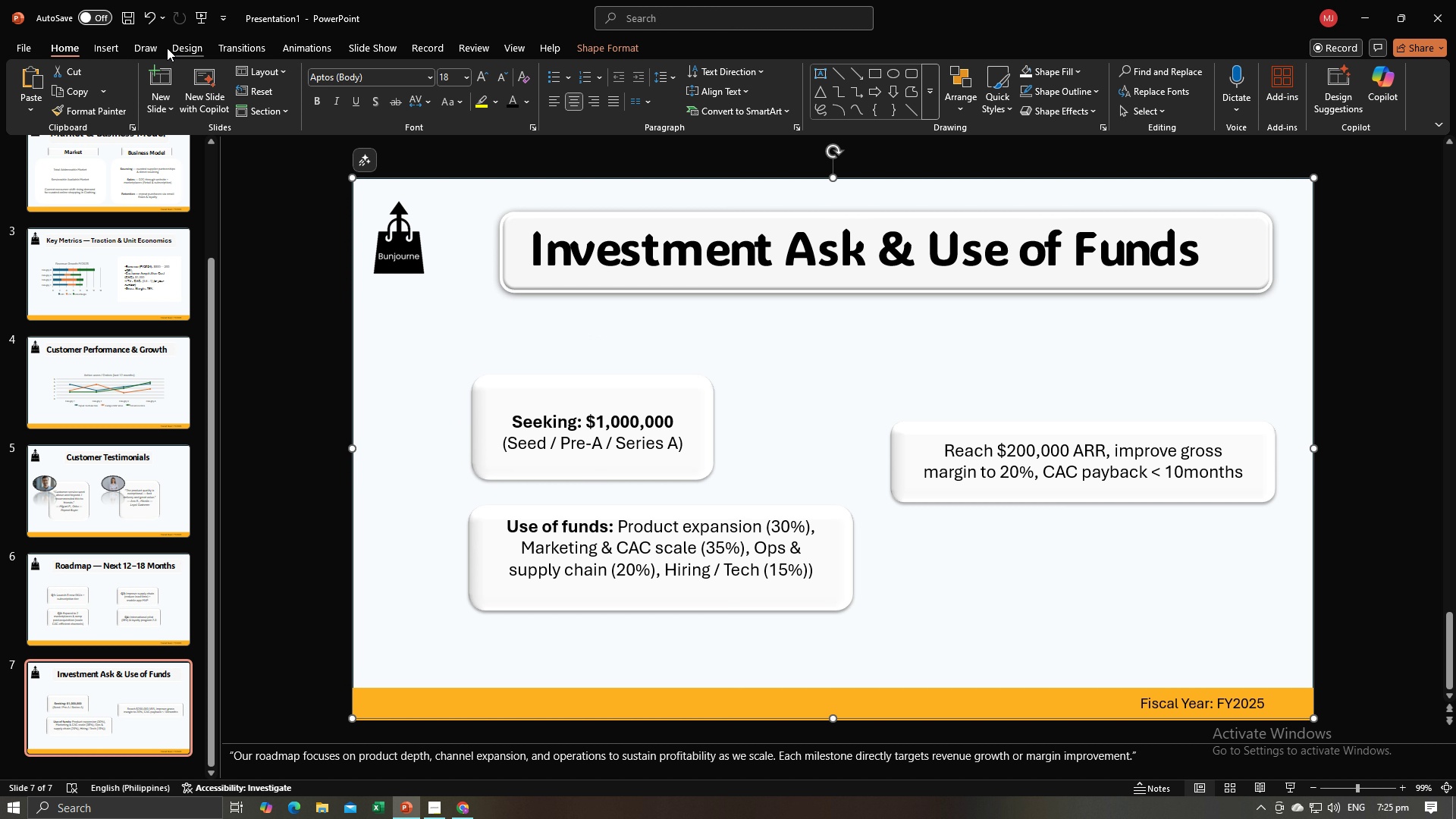 
left_click([112, 43])
 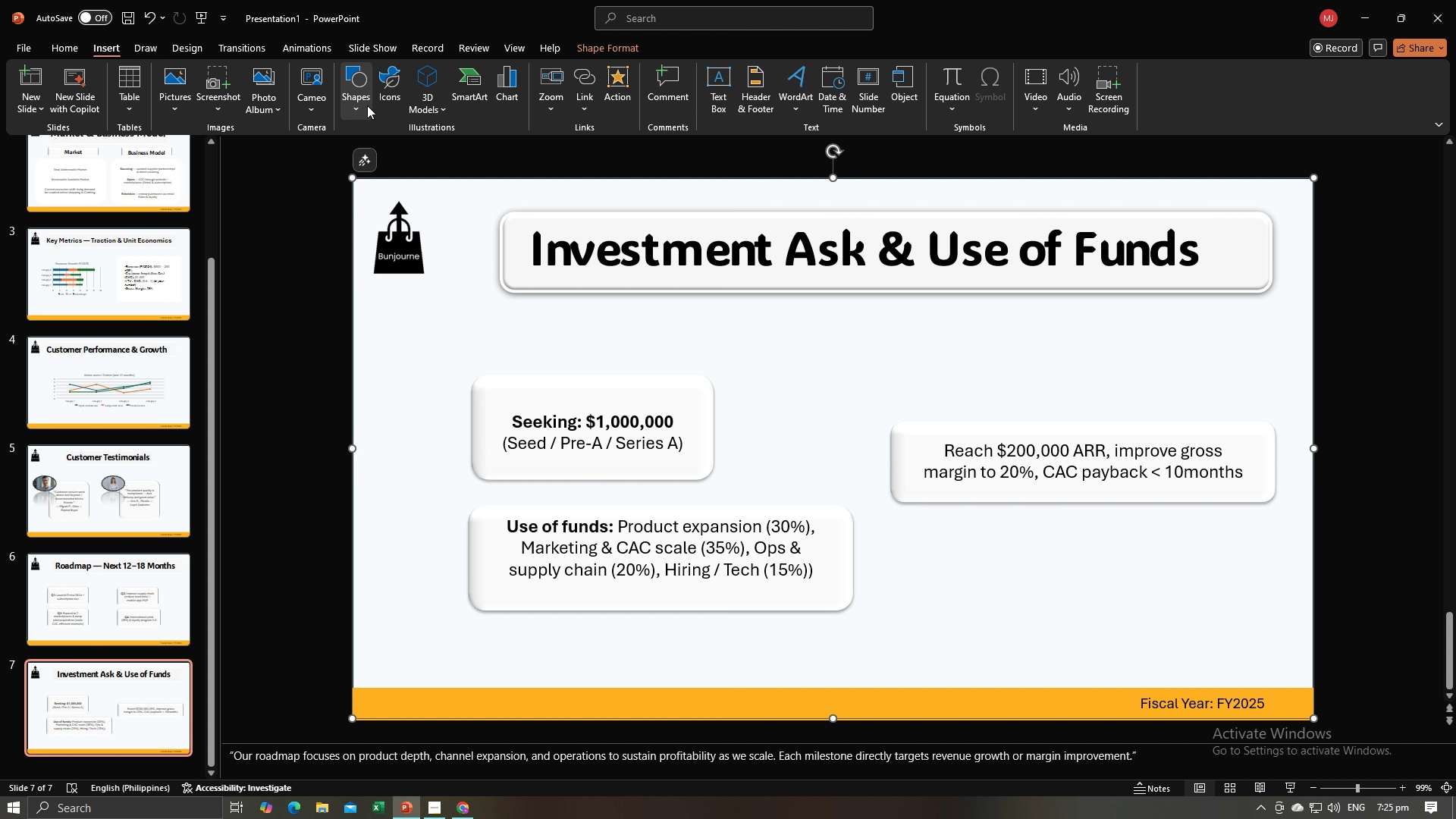 
left_click([361, 99])
 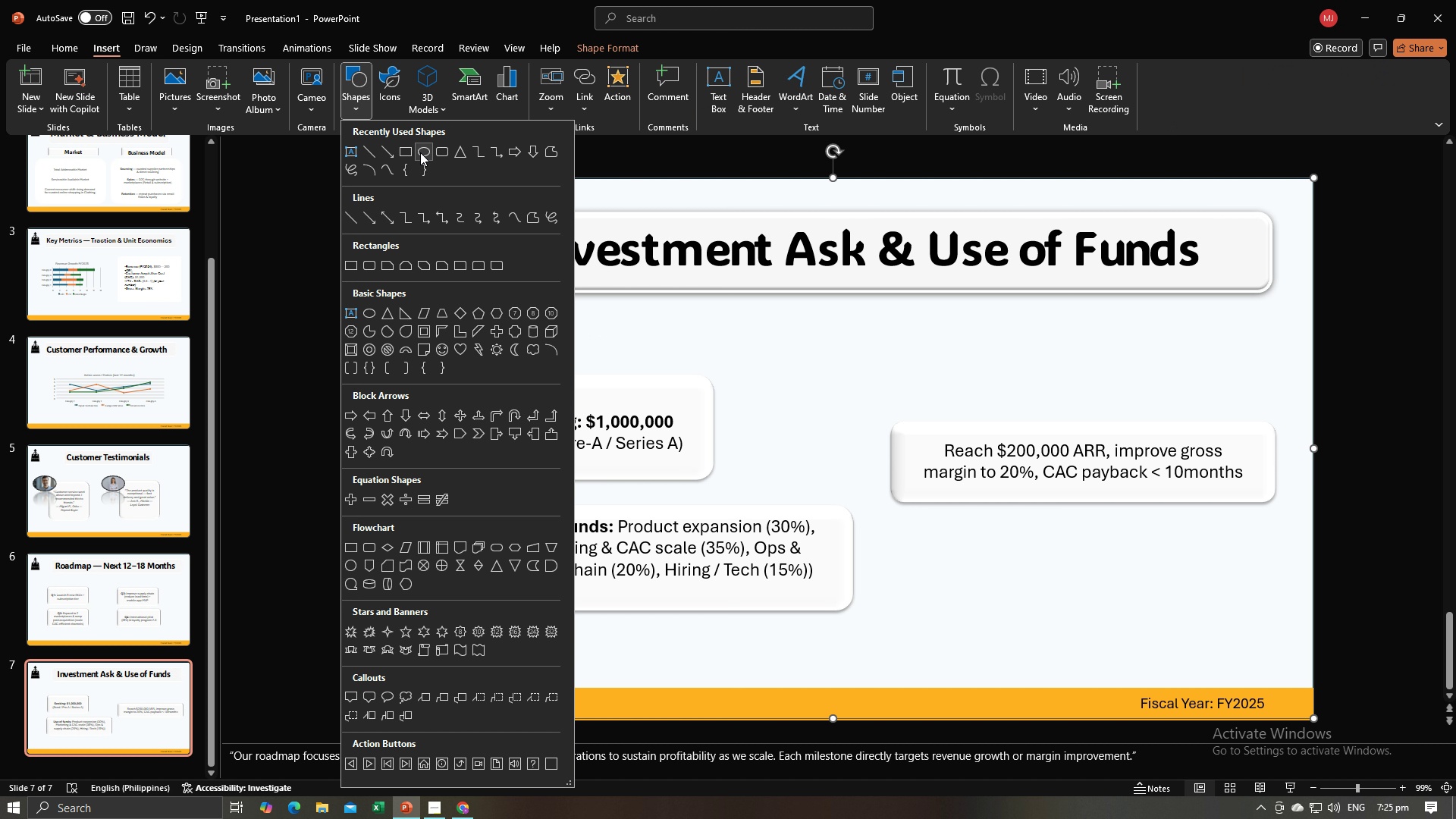 
left_click([408, 152])
 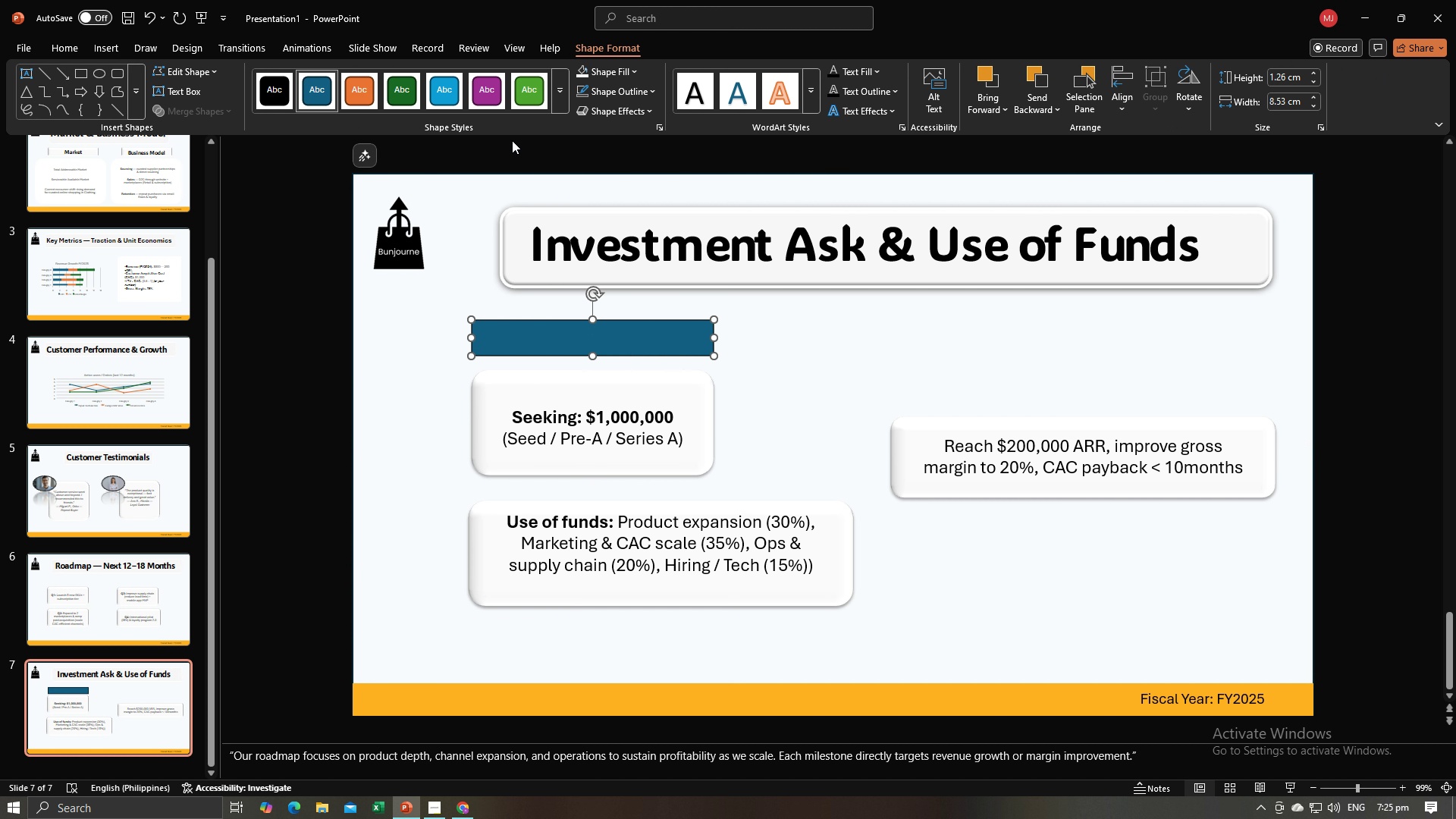 
left_click([596, 64])
 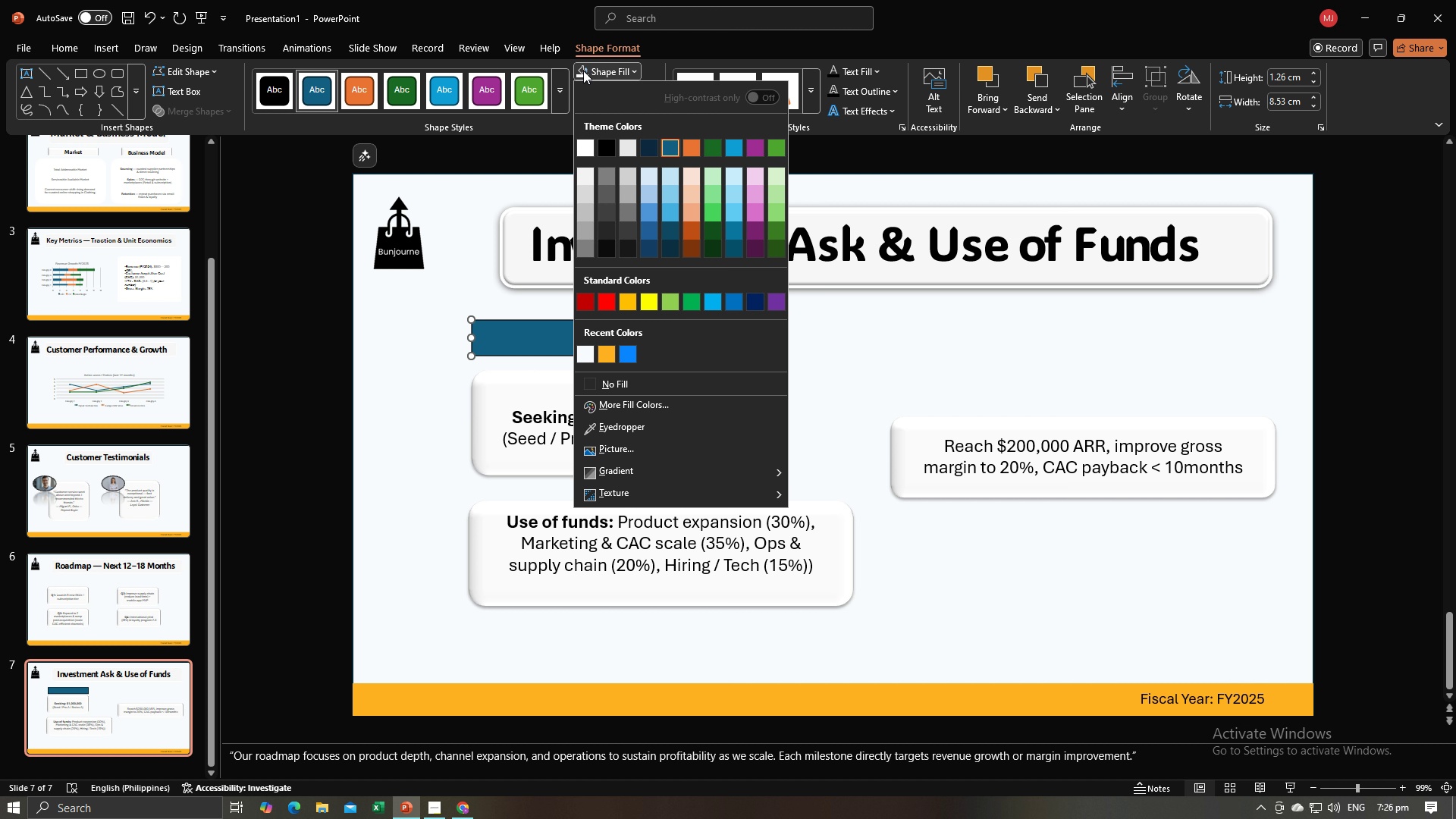 
left_click([583, 71])
 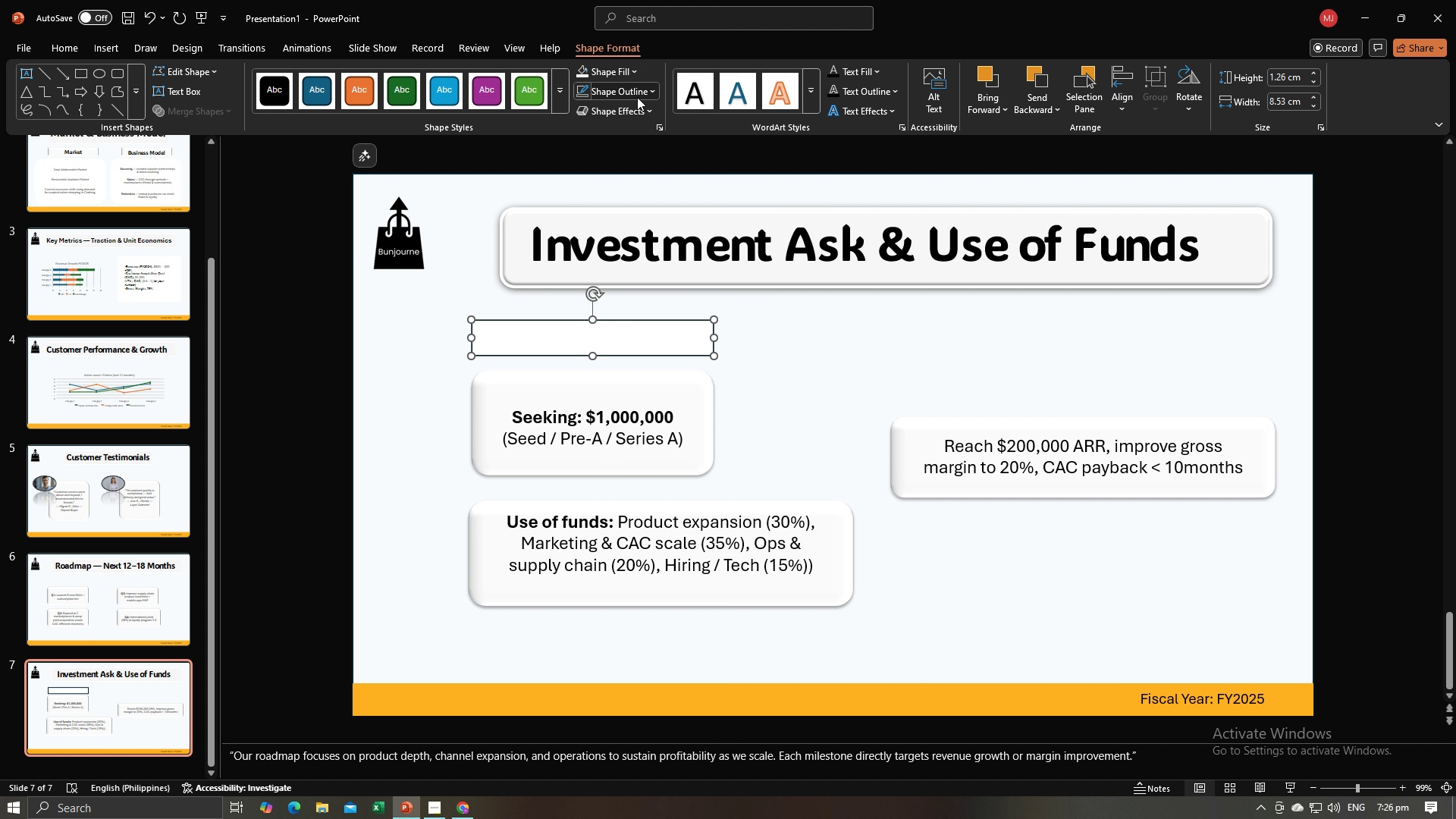 
left_click([637, 97])
 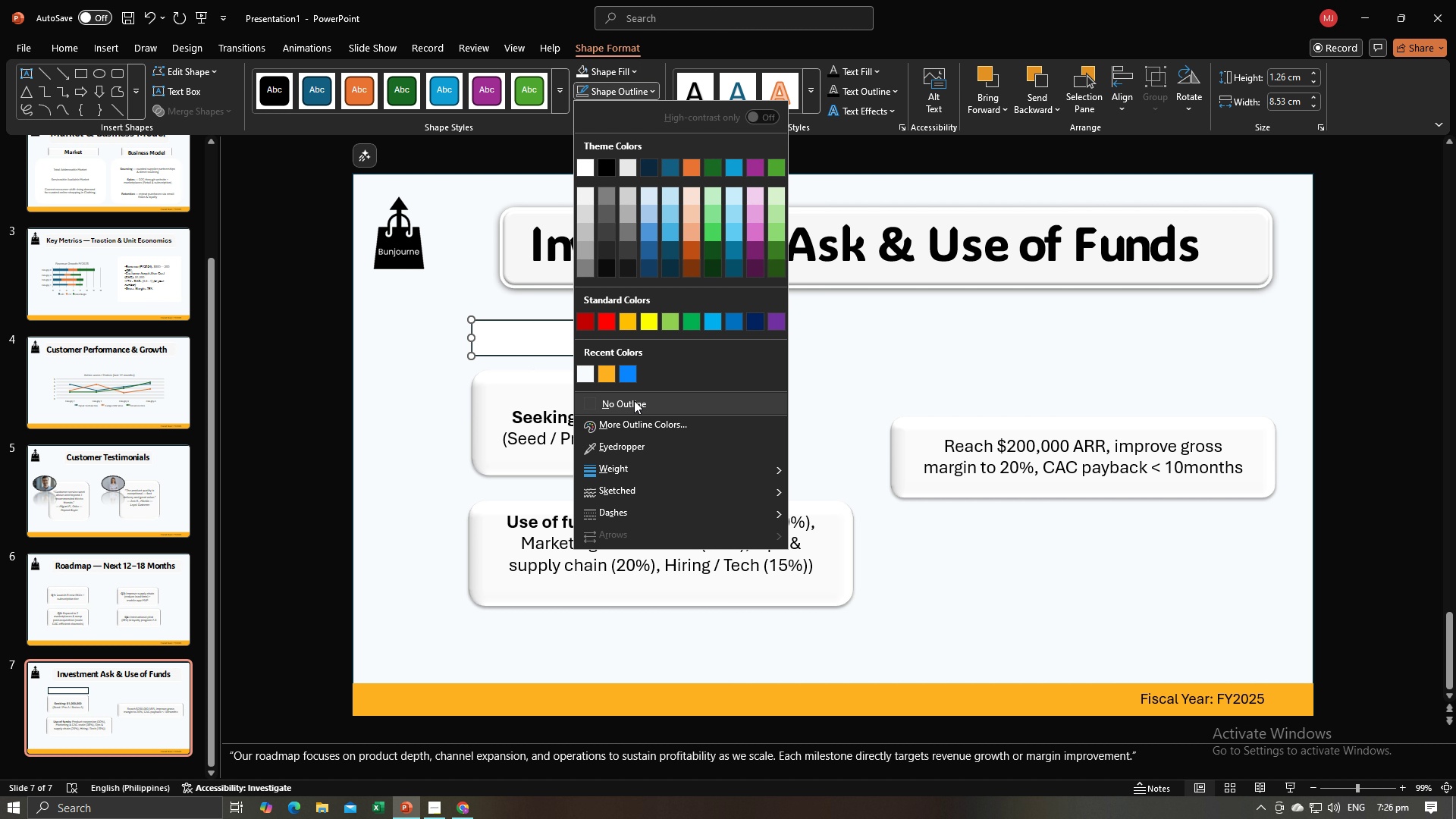 
left_click([634, 400])
 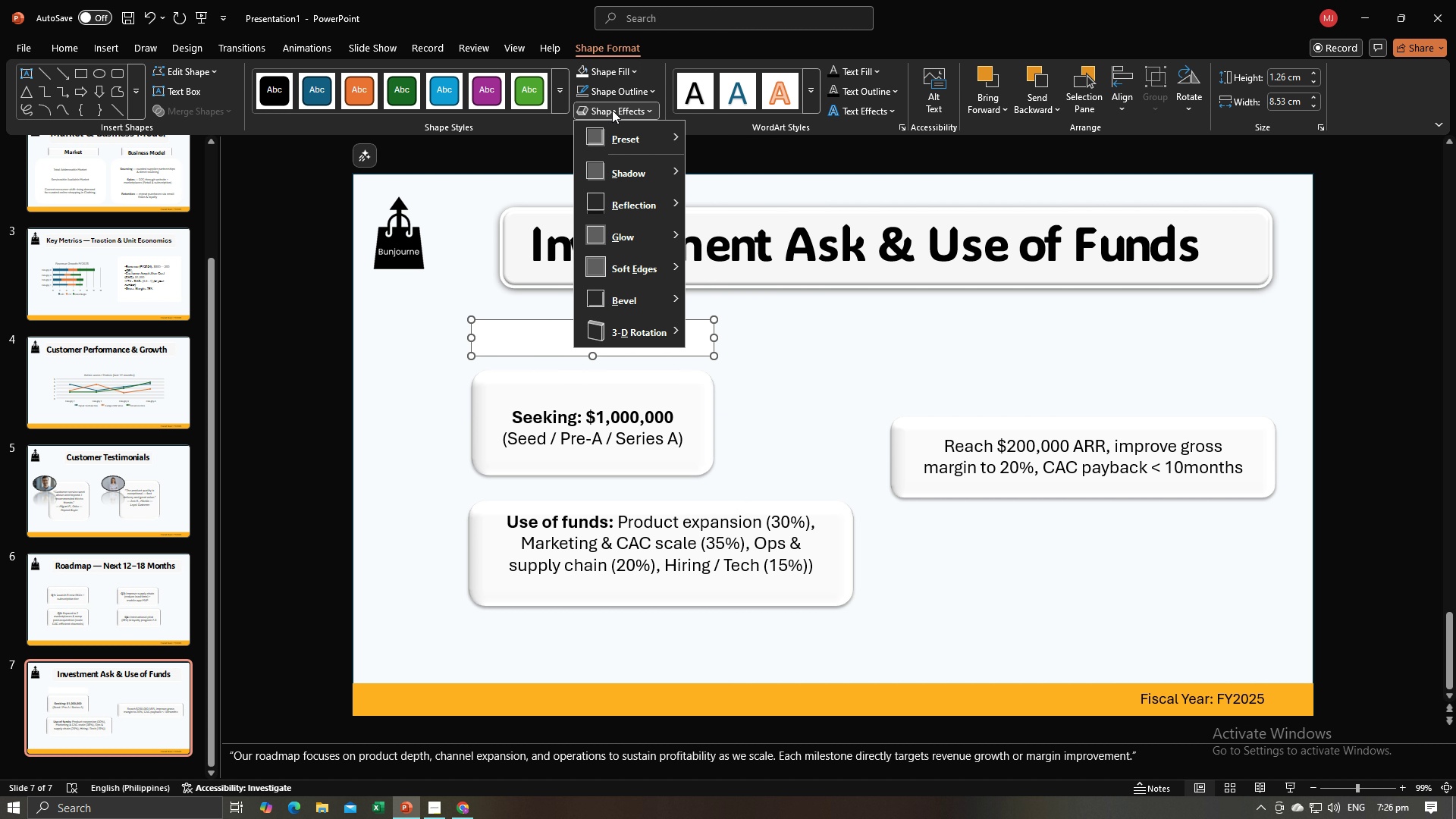 
left_click([612, 110])
 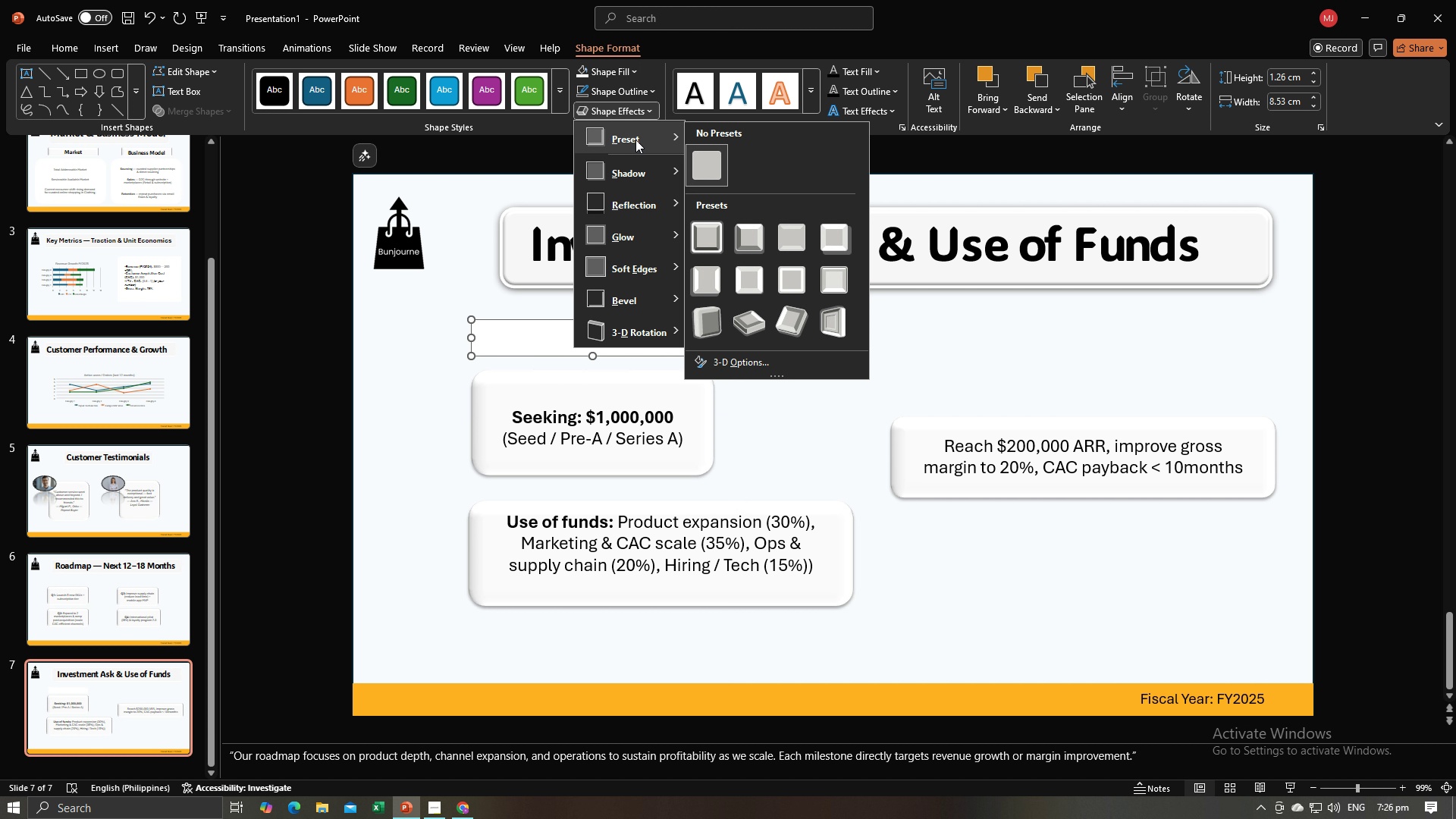 
left_click([635, 140])
 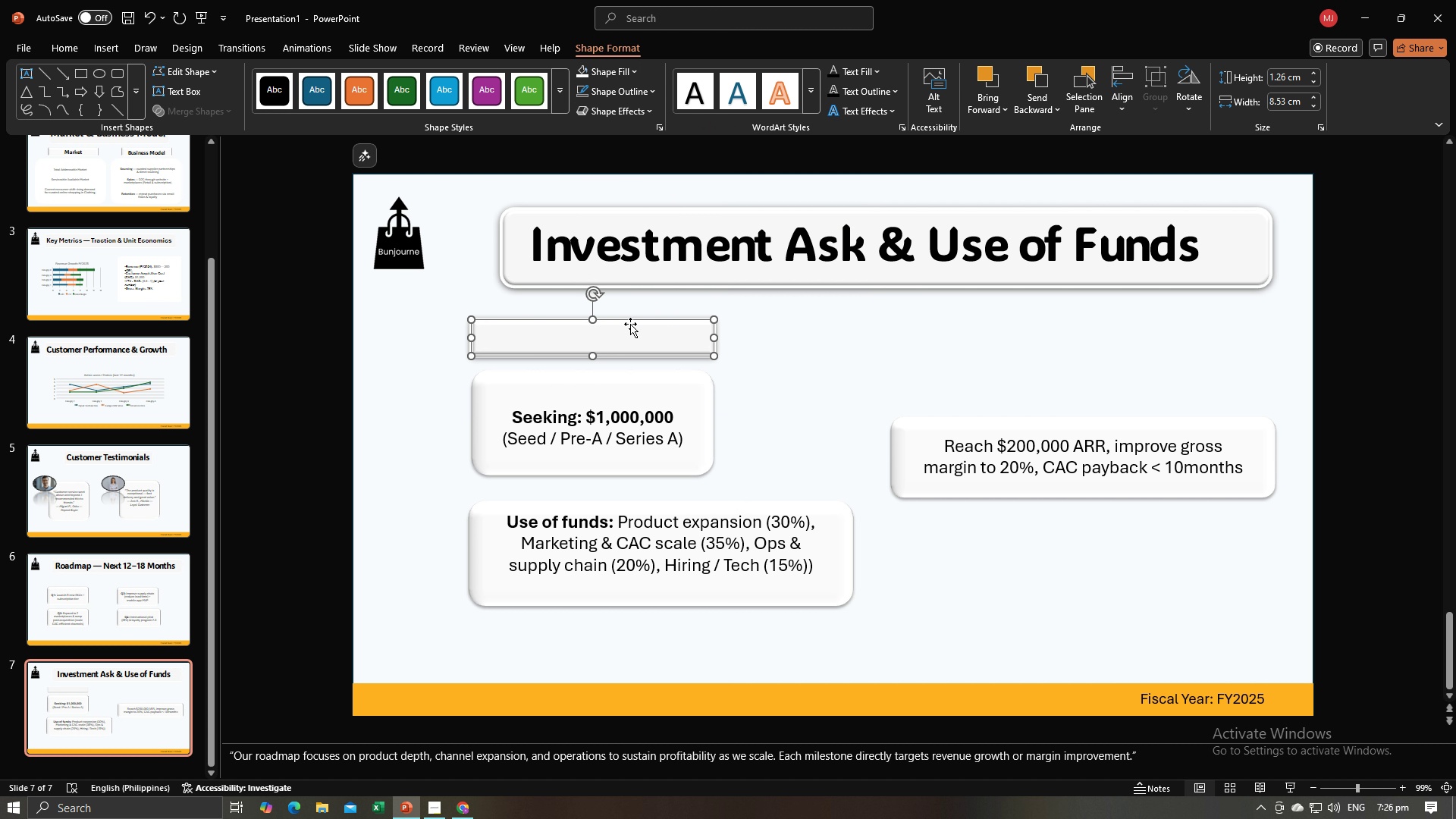 
left_click([630, 325])
 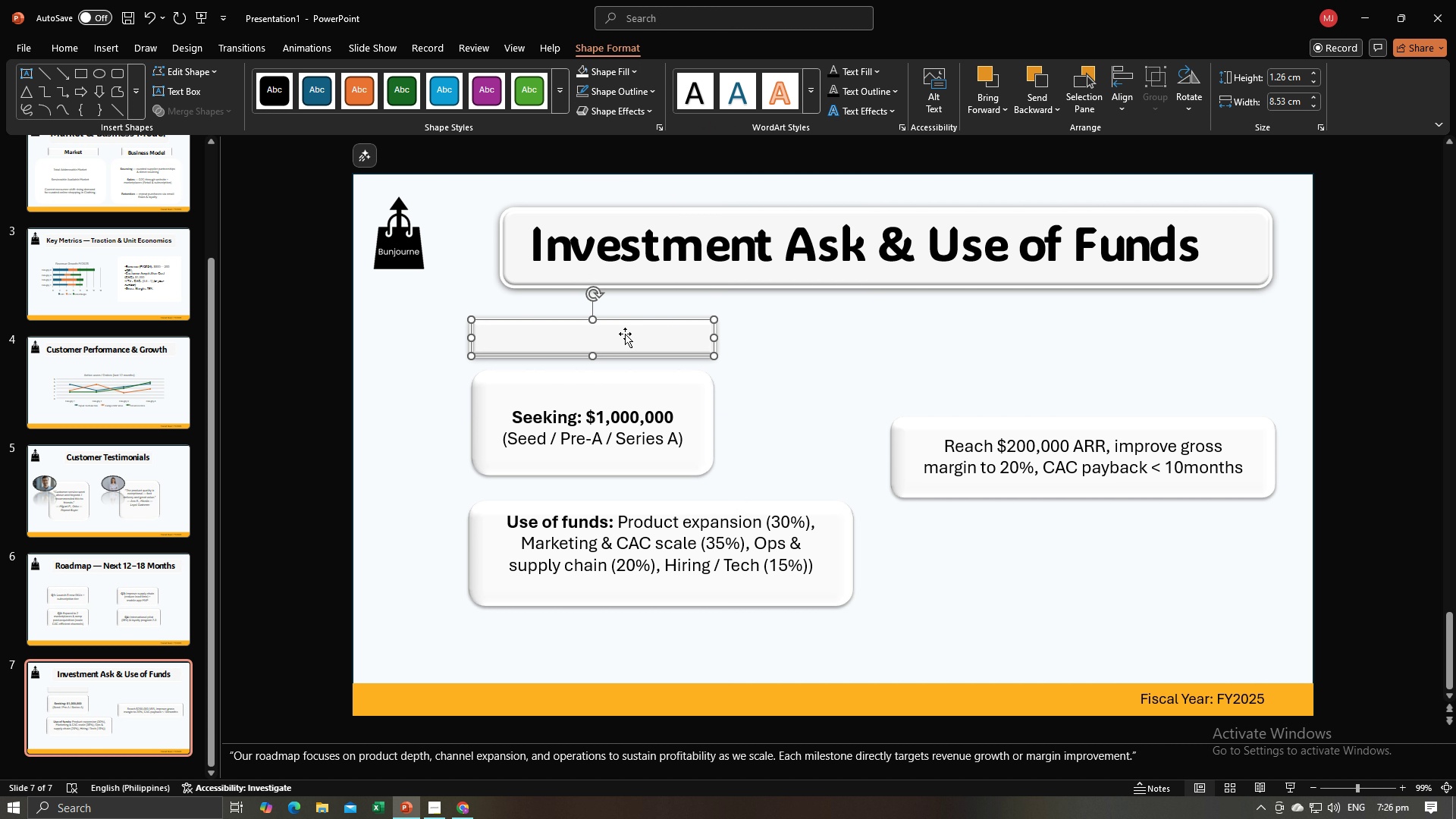 
double_click([625, 334])
 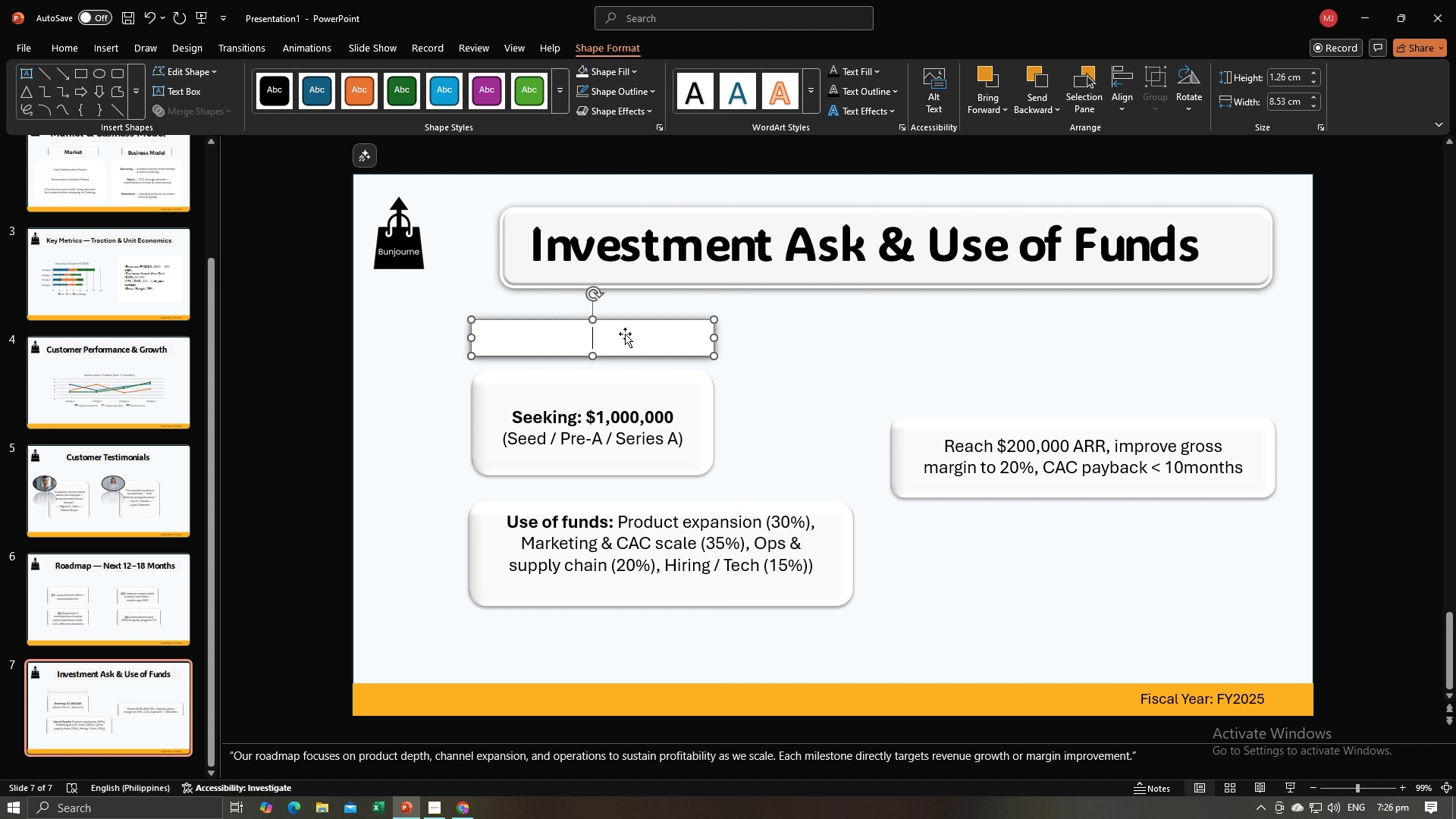 
triple_click([625, 334])
 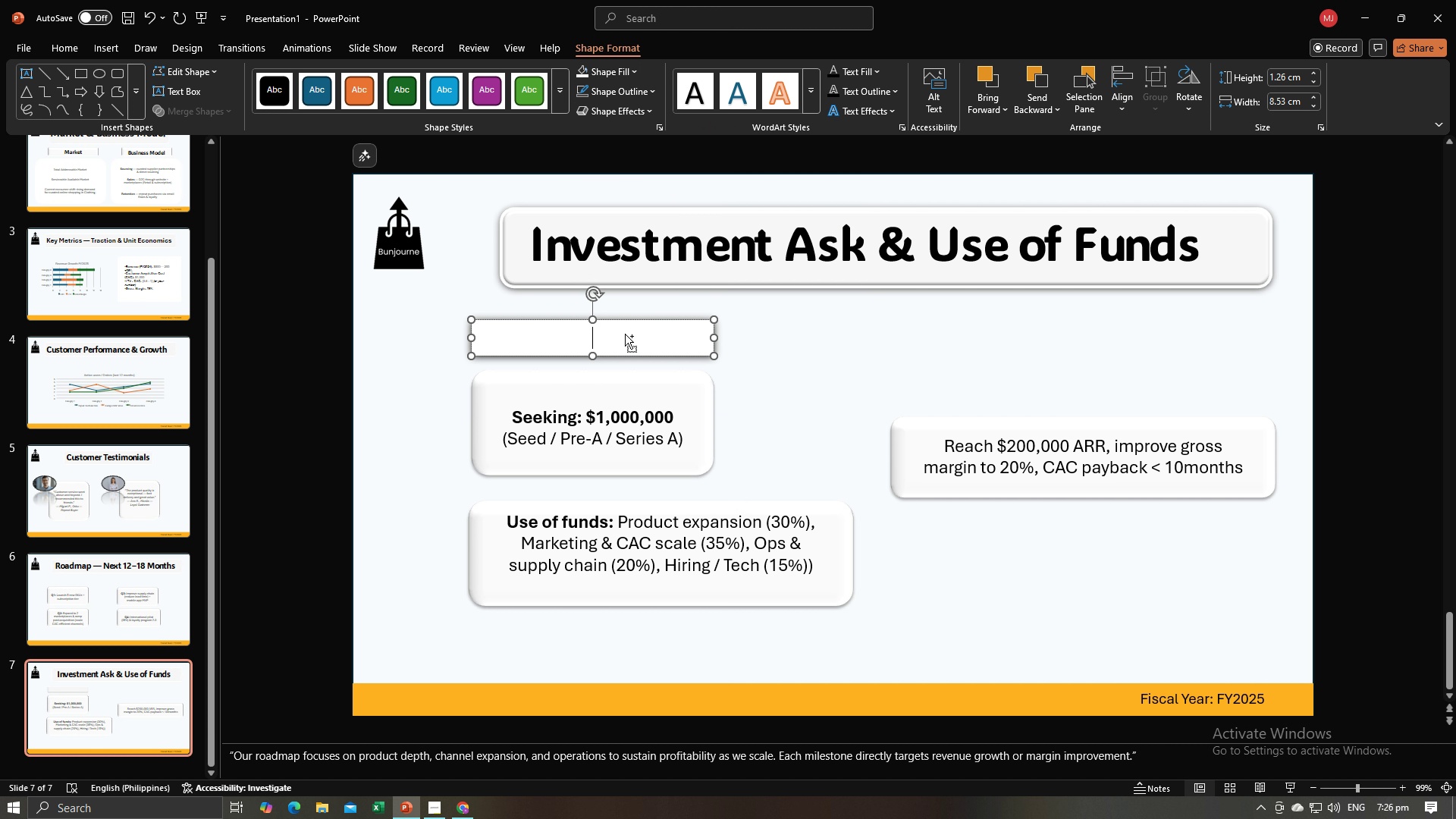 
key(Control+V)
 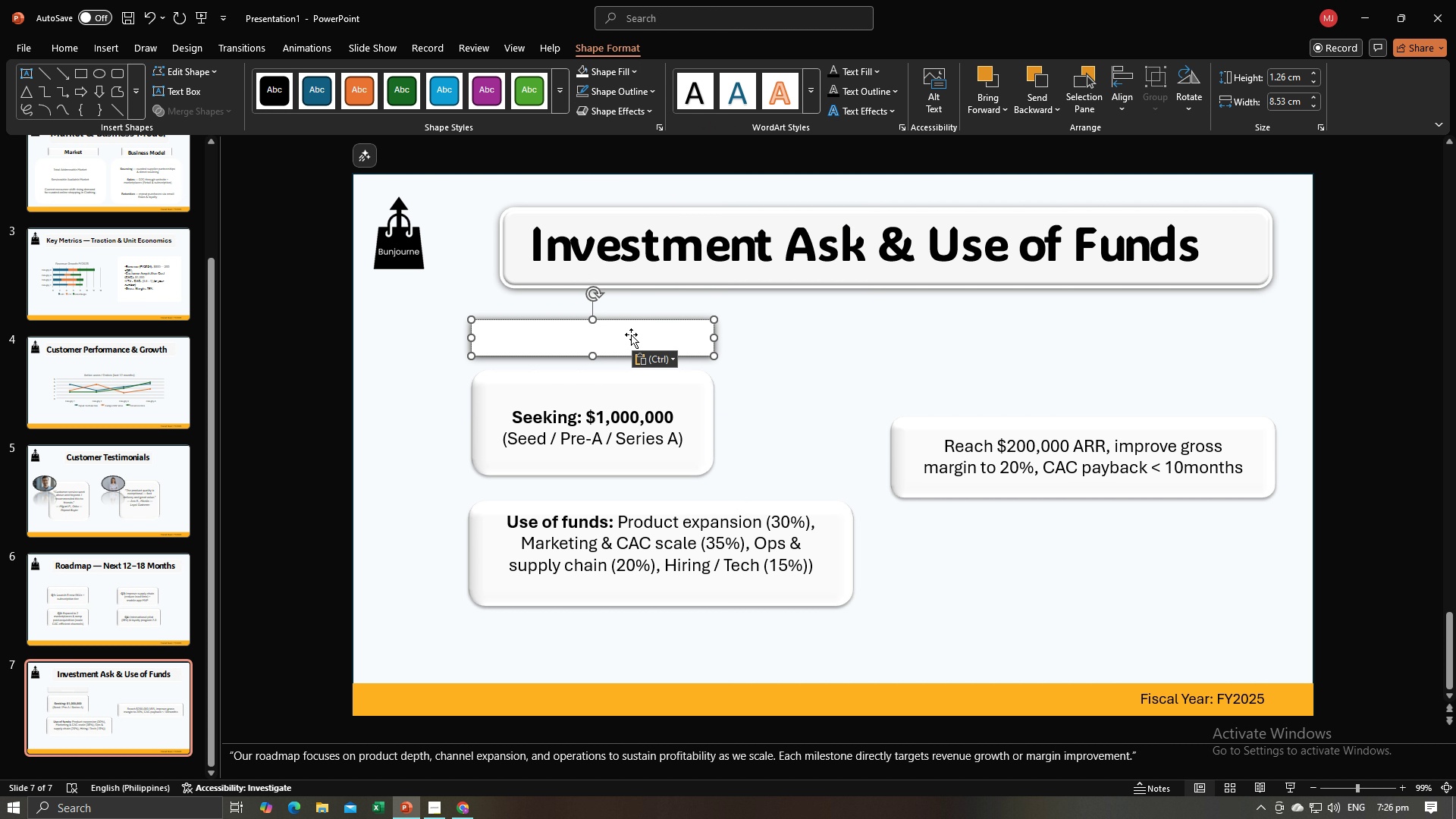 
key(Control+A)
 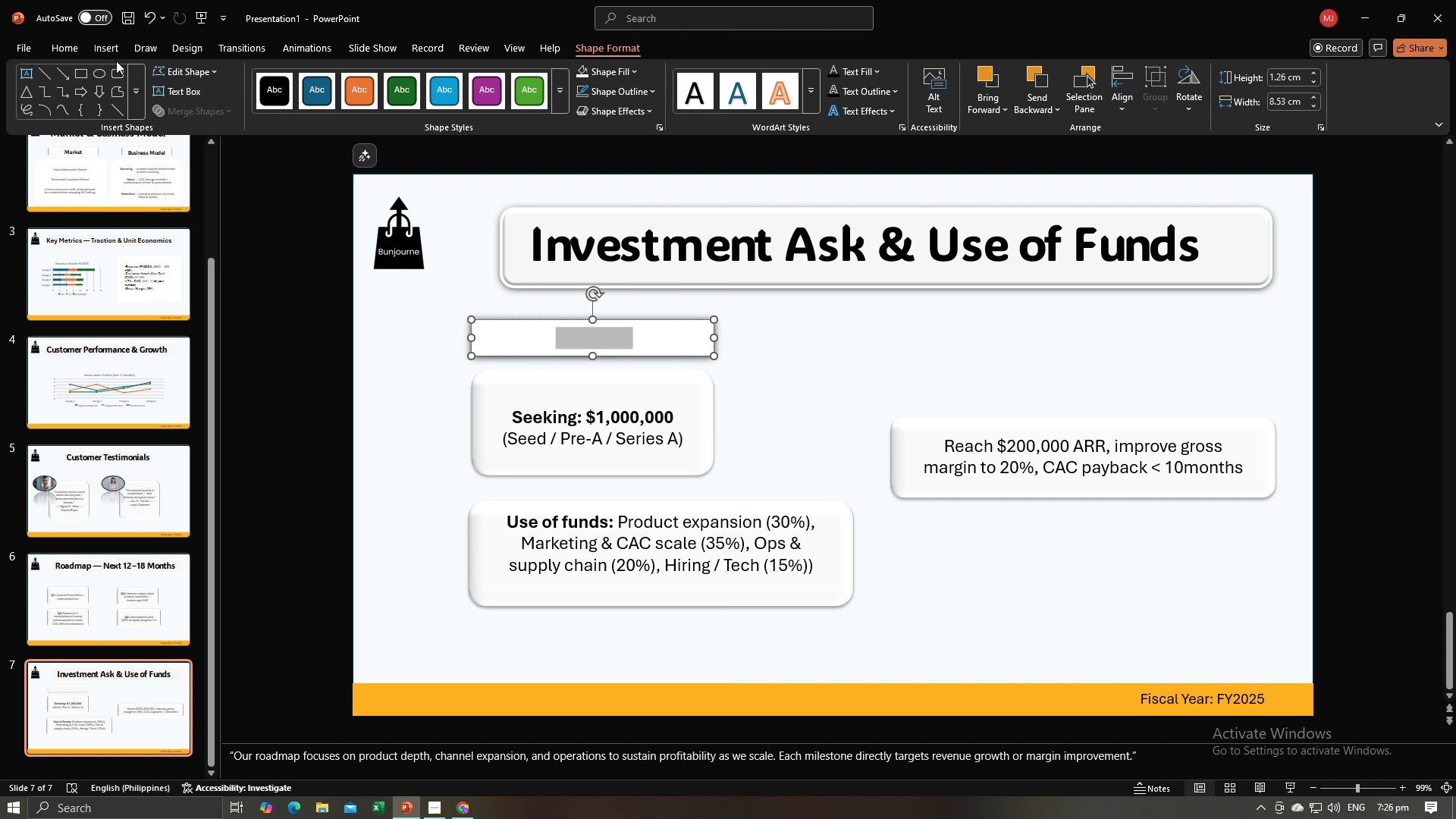 
left_click([105, 51])
 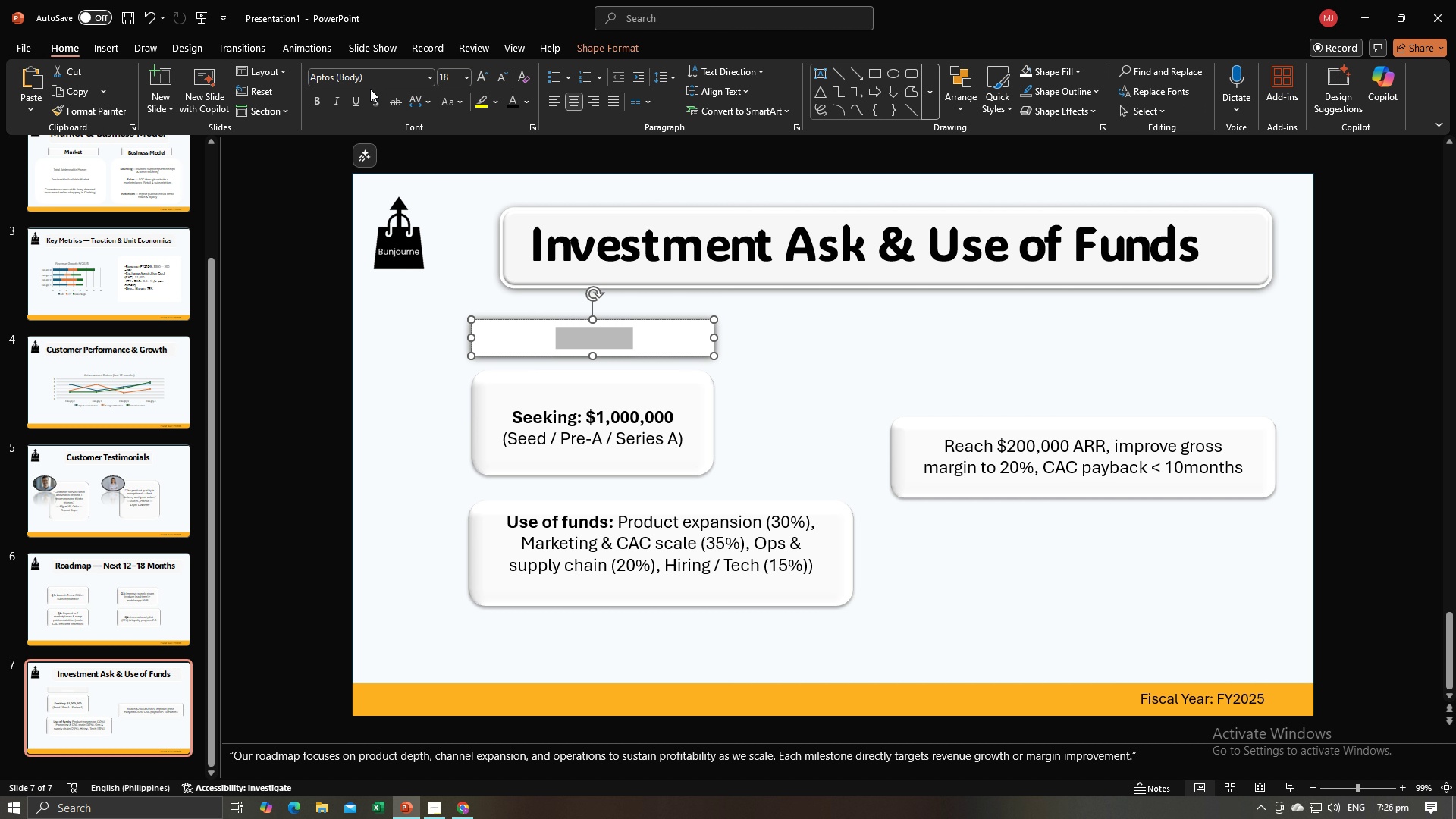 
left_click([427, 75])
 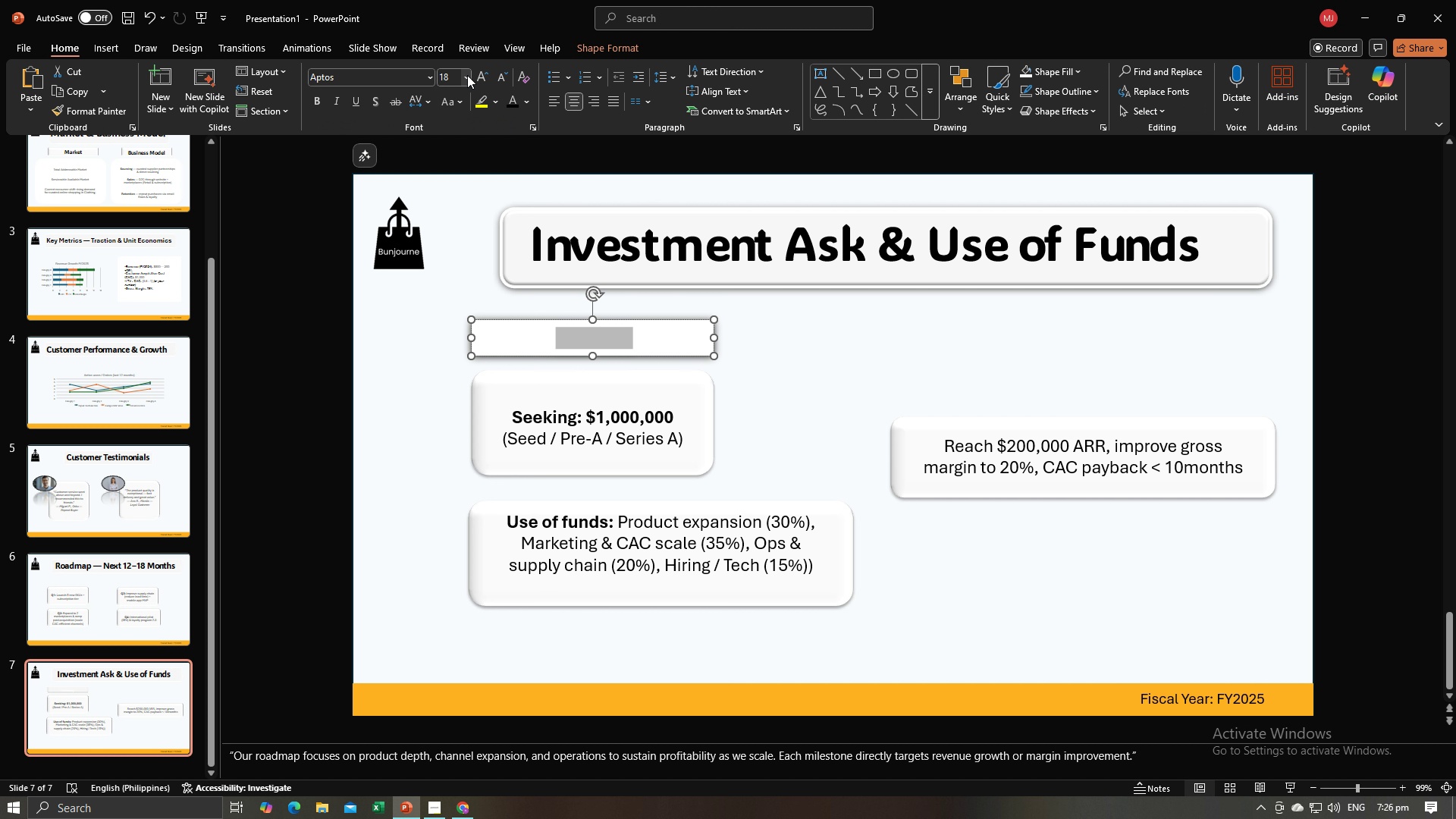 
left_click([467, 75])
 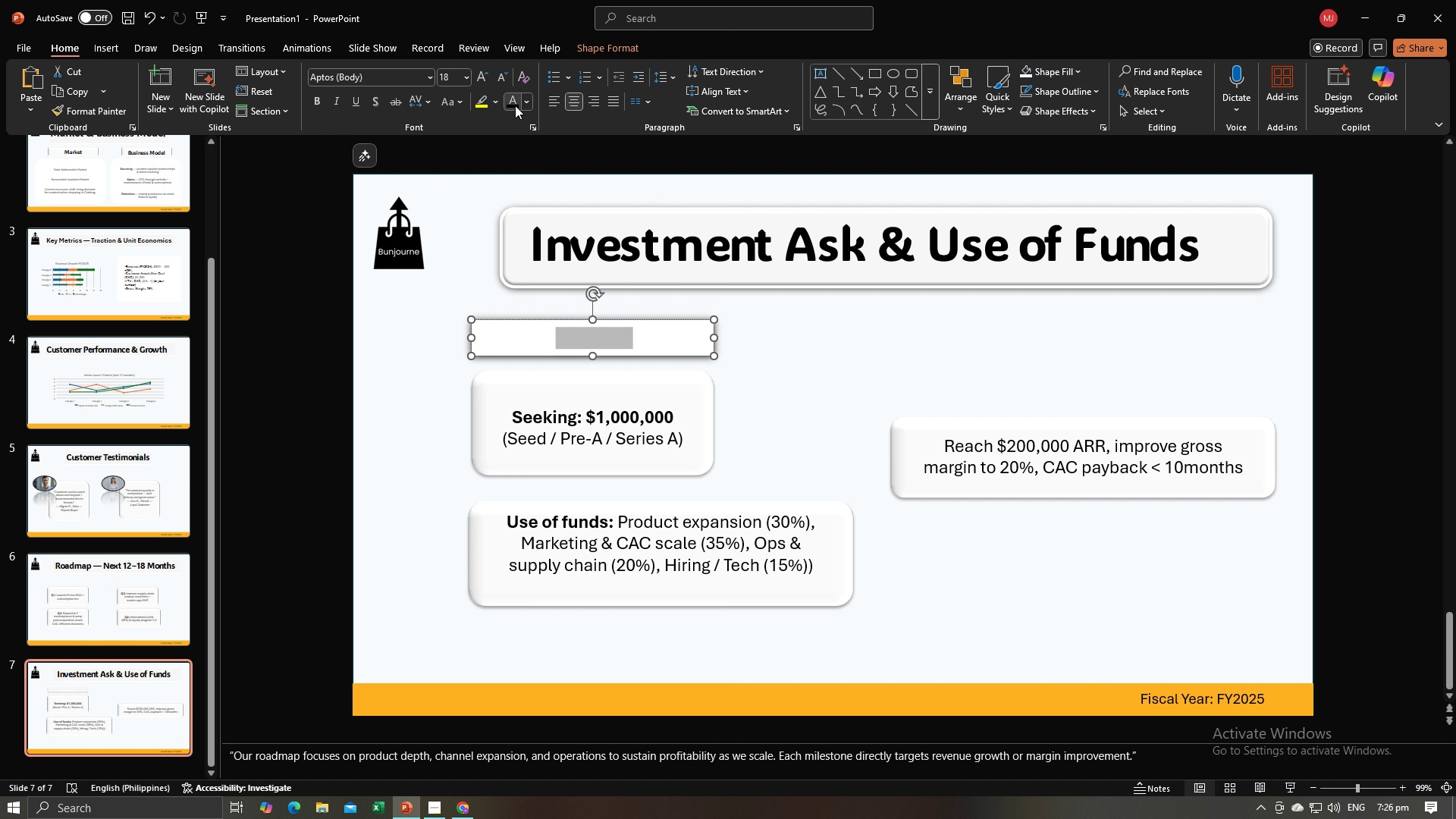 
double_click([515, 105])
 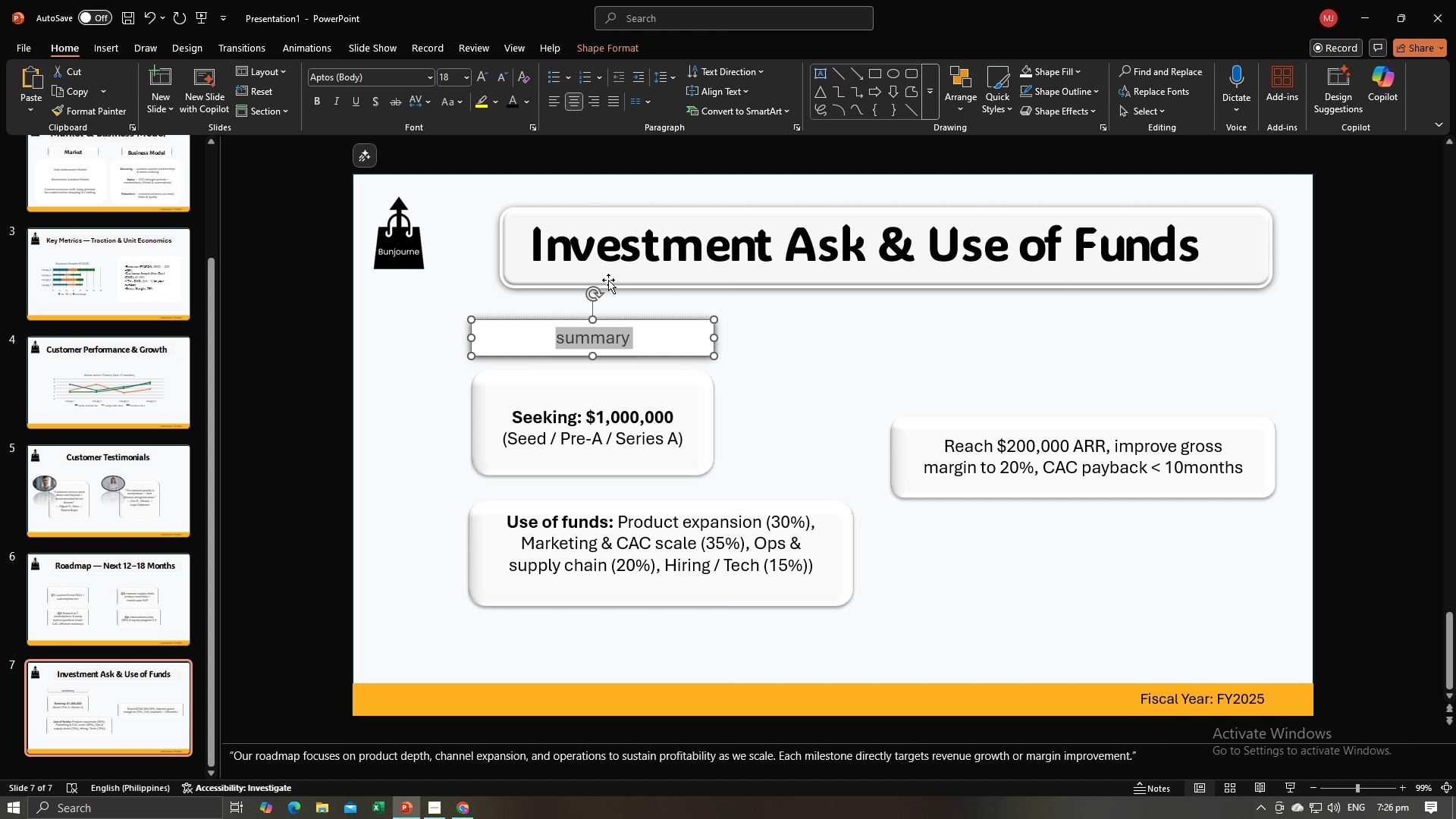 
wait(5.53)
 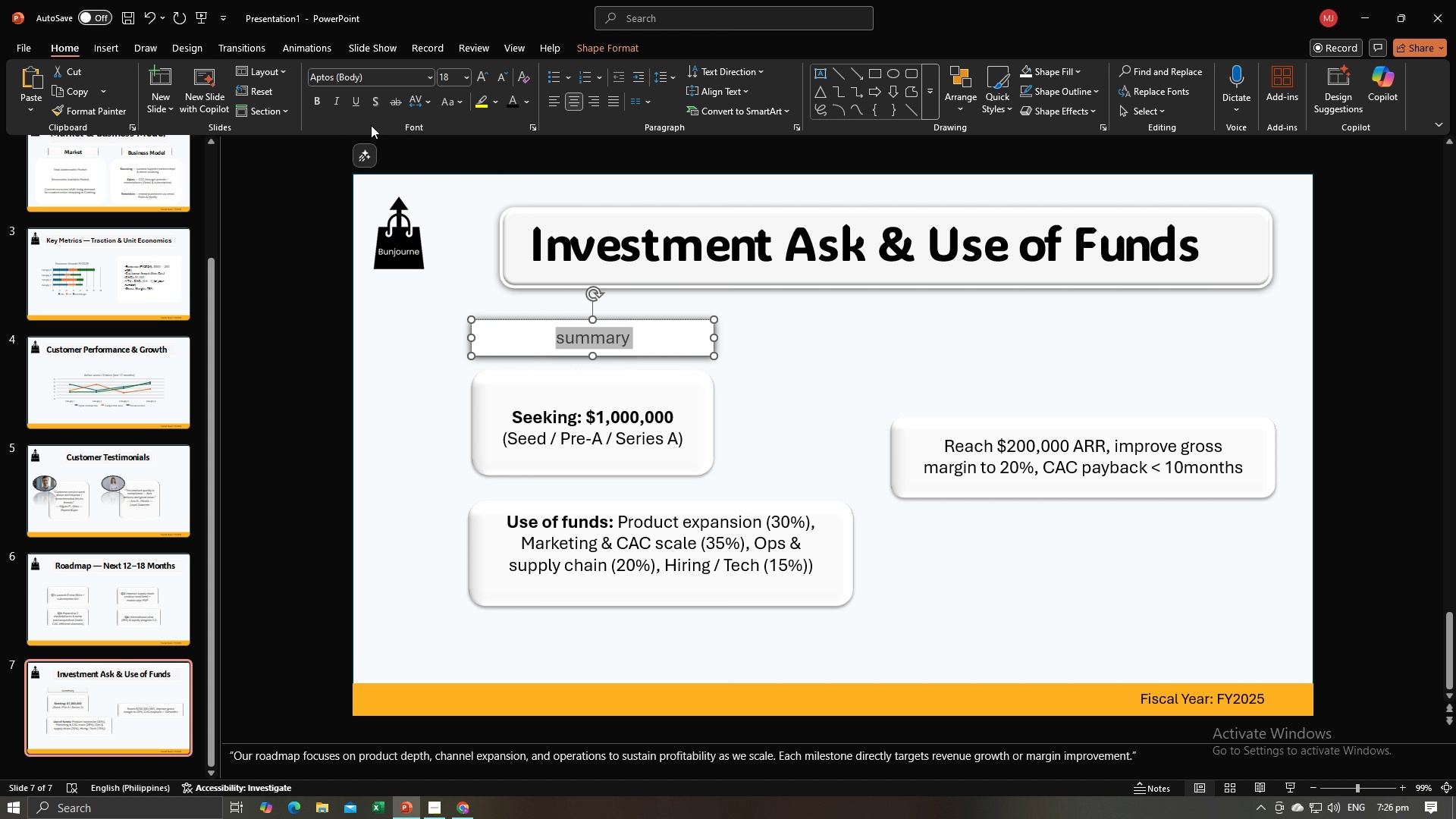 
left_click([447, 102])
 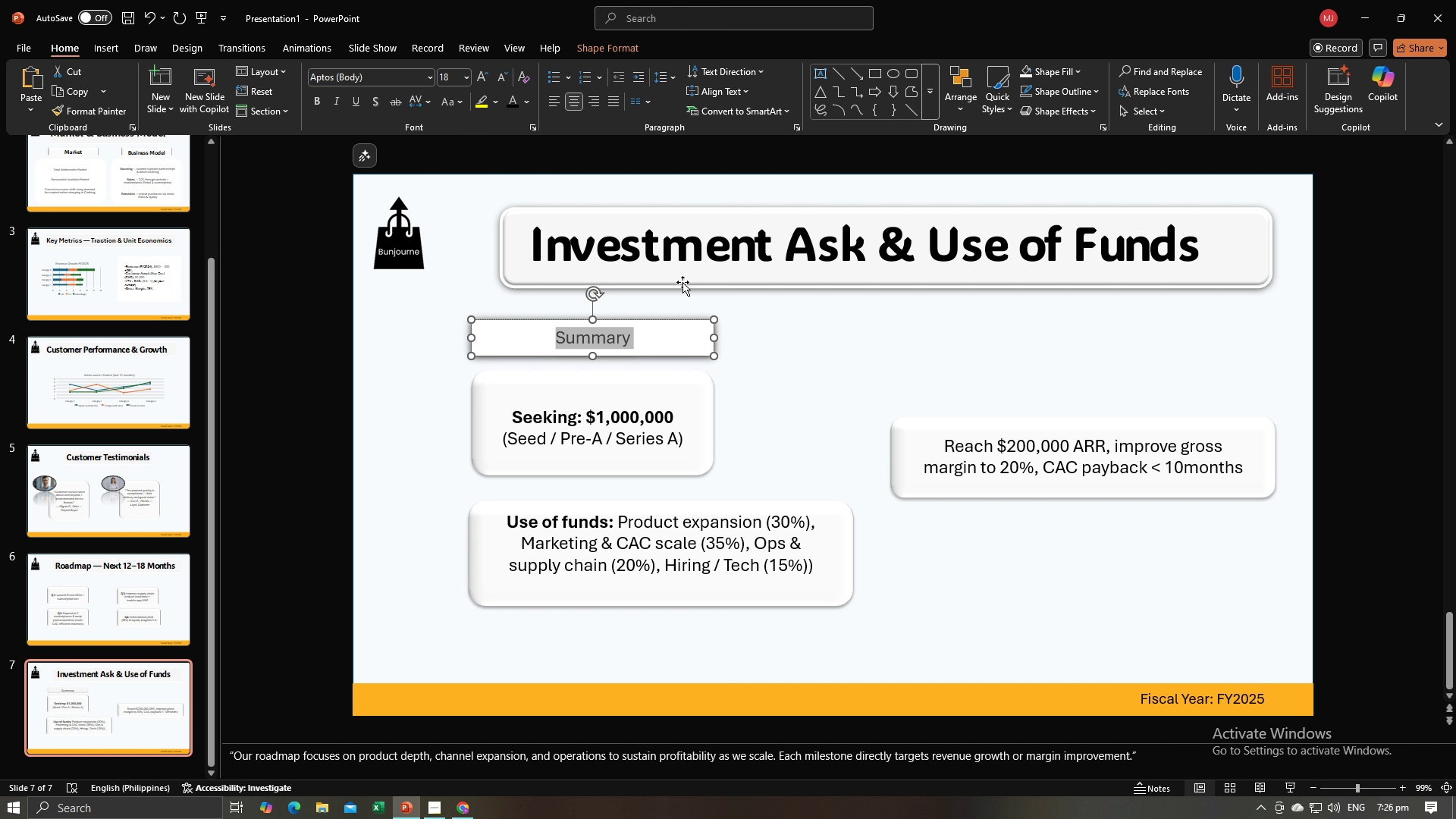 
left_click([746, 315])
 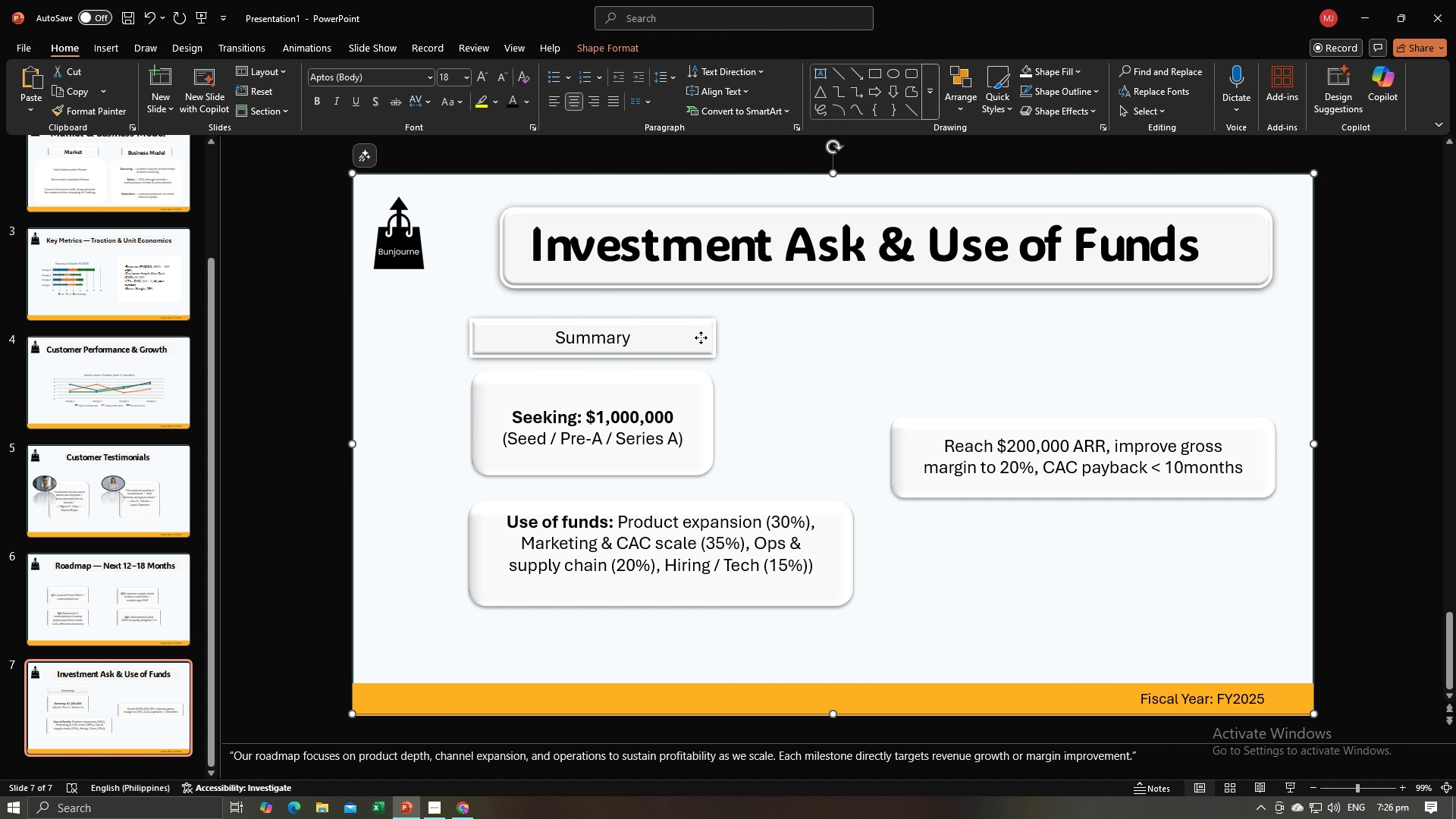 
left_click([701, 337])
 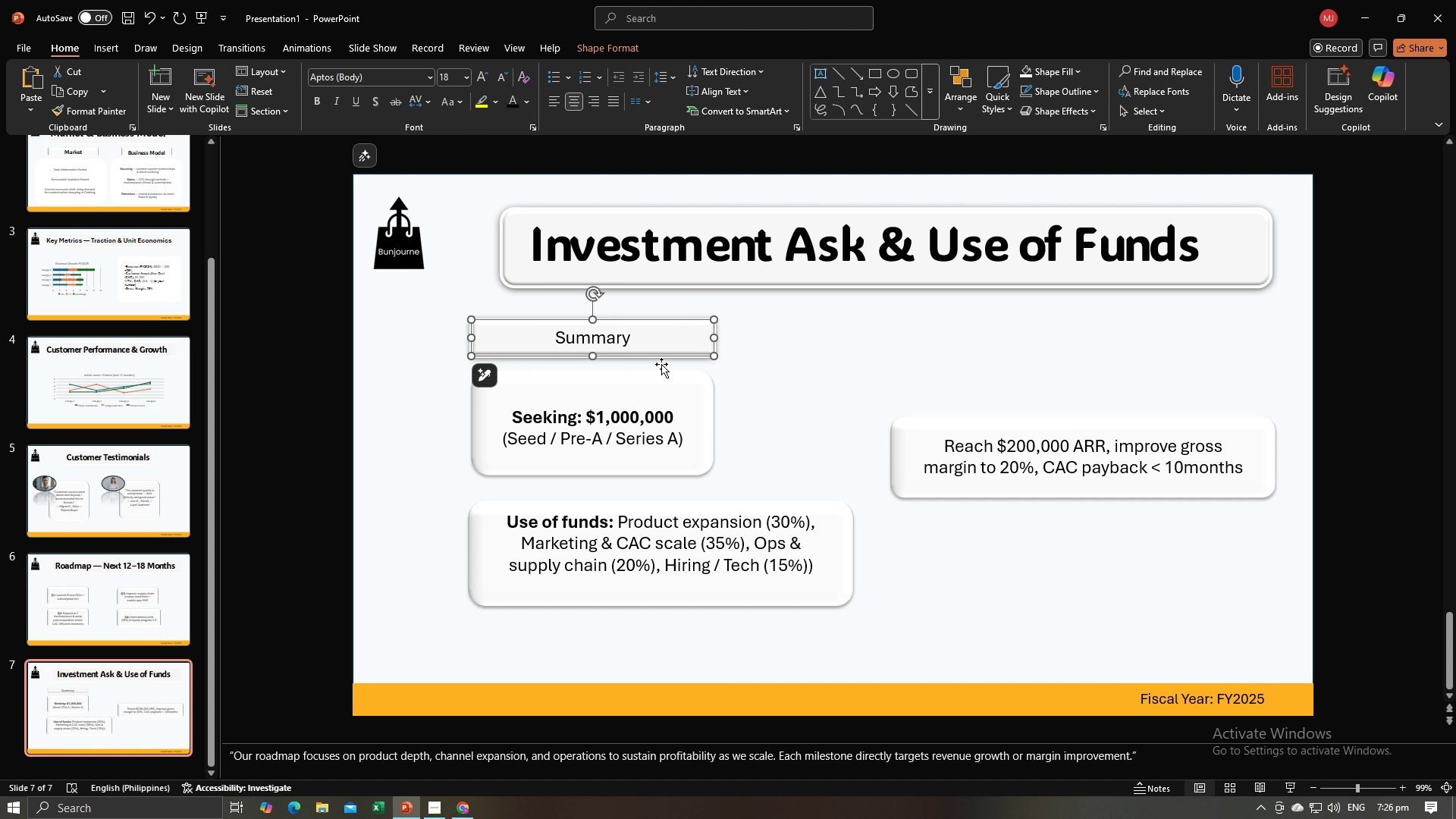 
left_click([682, 379])
 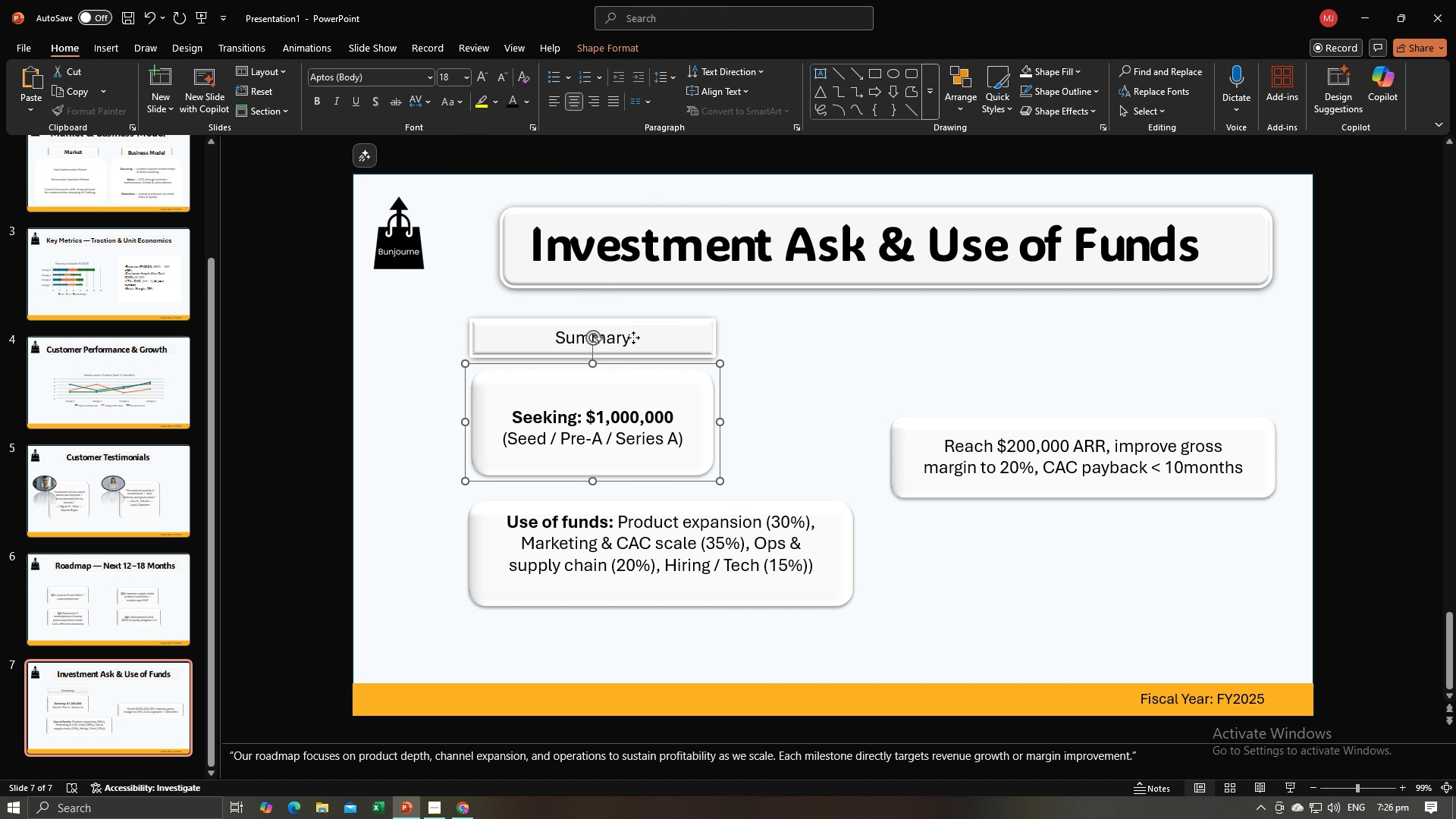 
left_click([633, 337])
 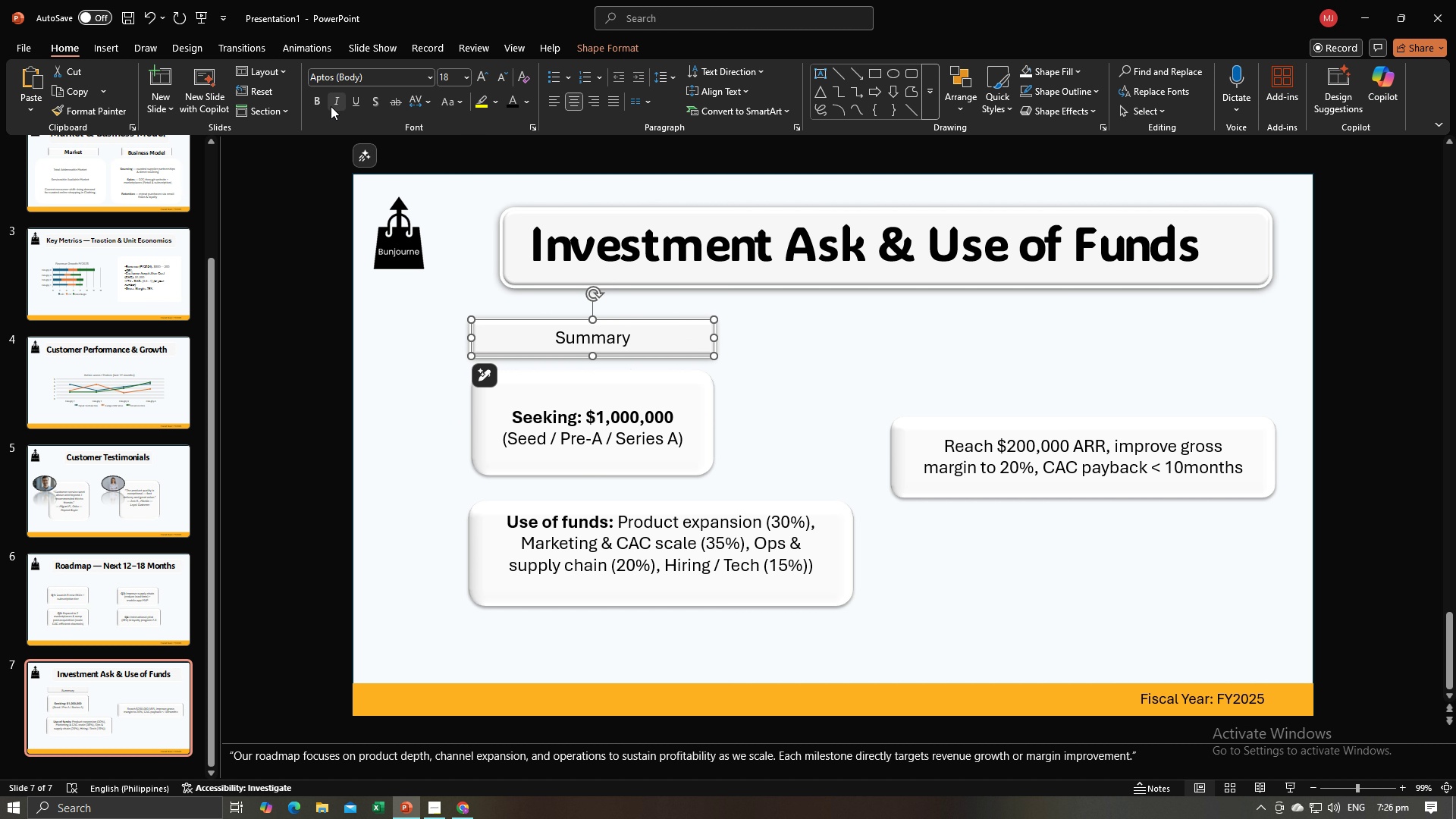 
left_click([318, 105])
 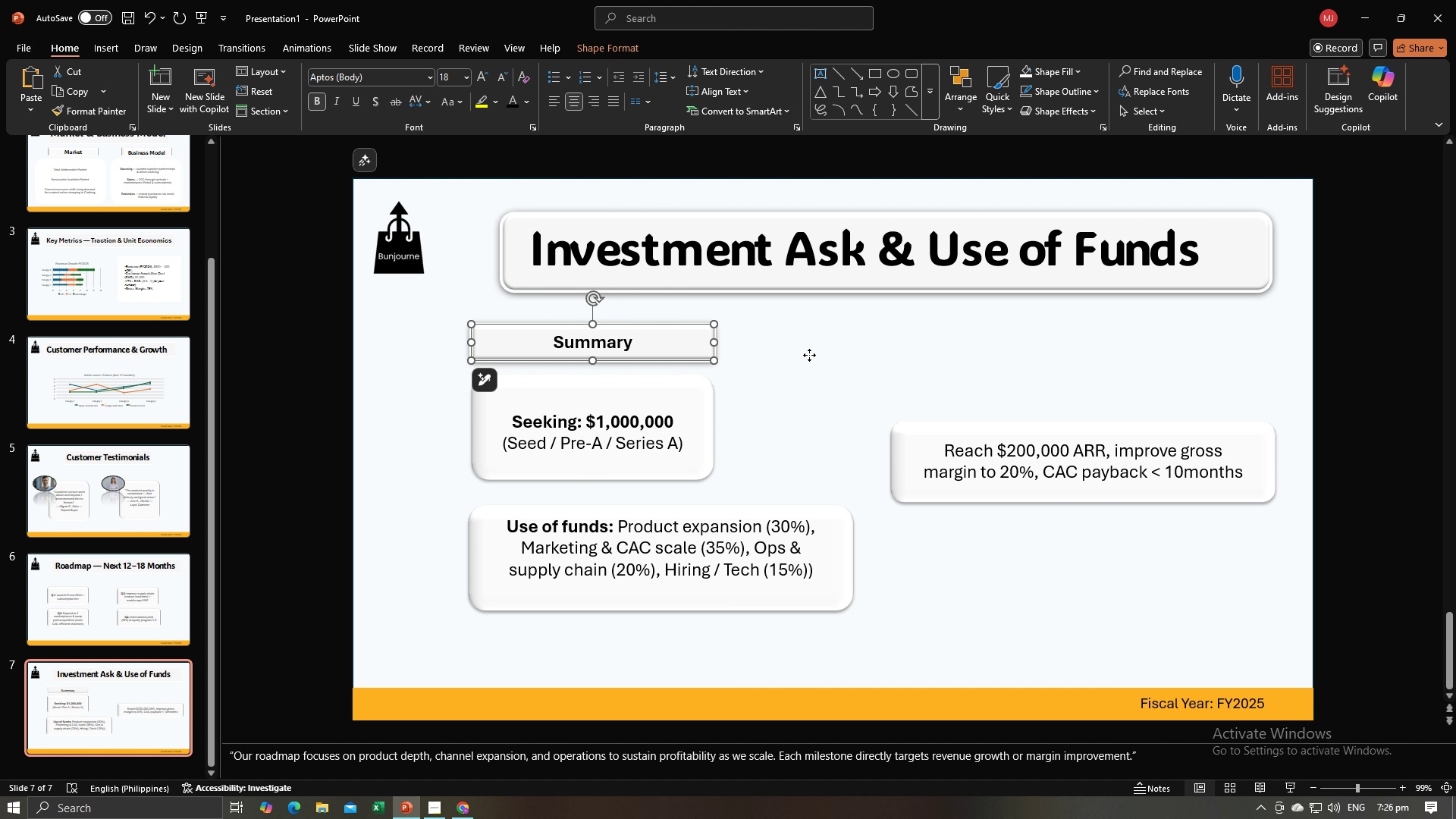 
left_click([809, 355])
 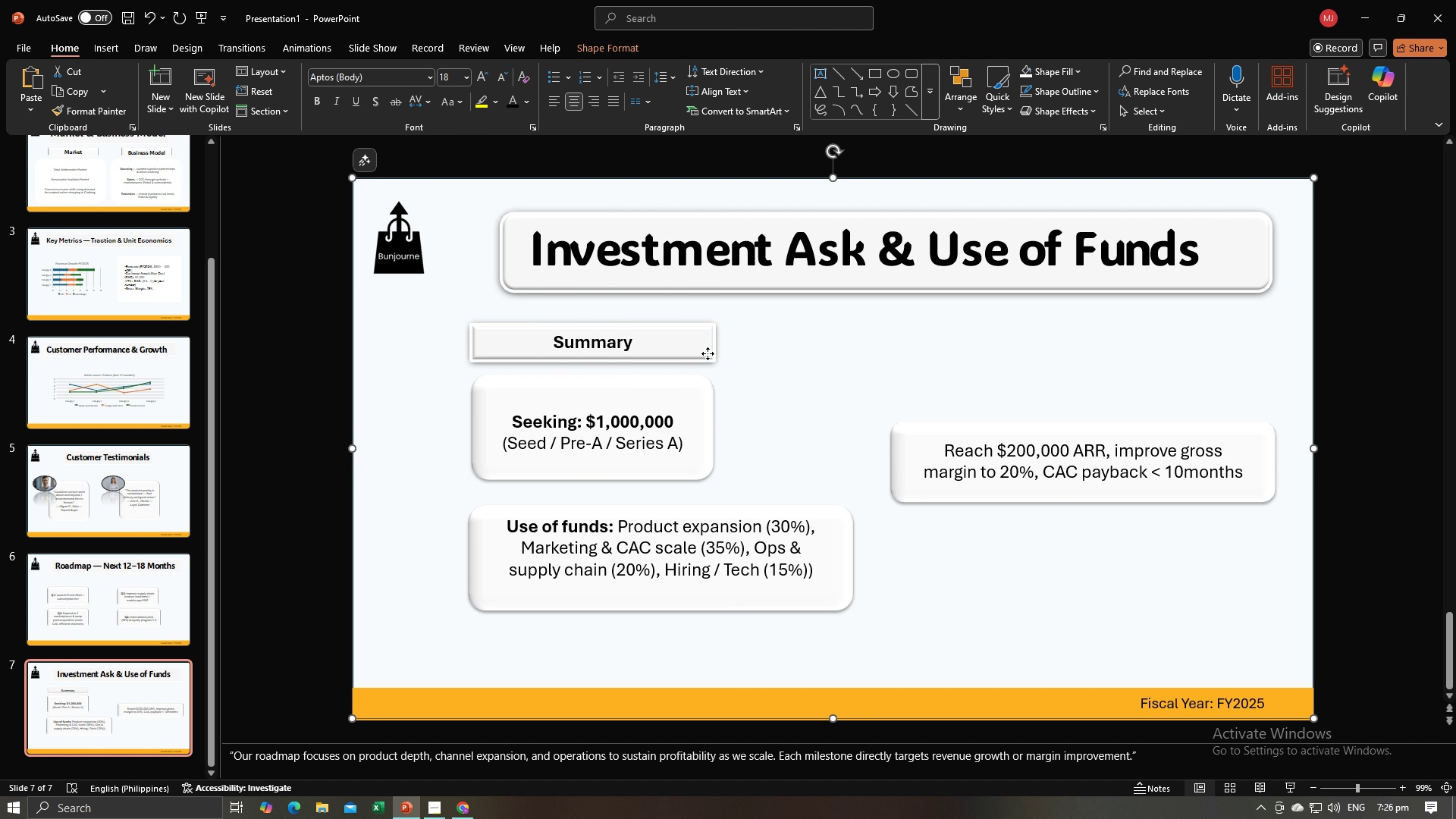 
left_click([708, 353])
 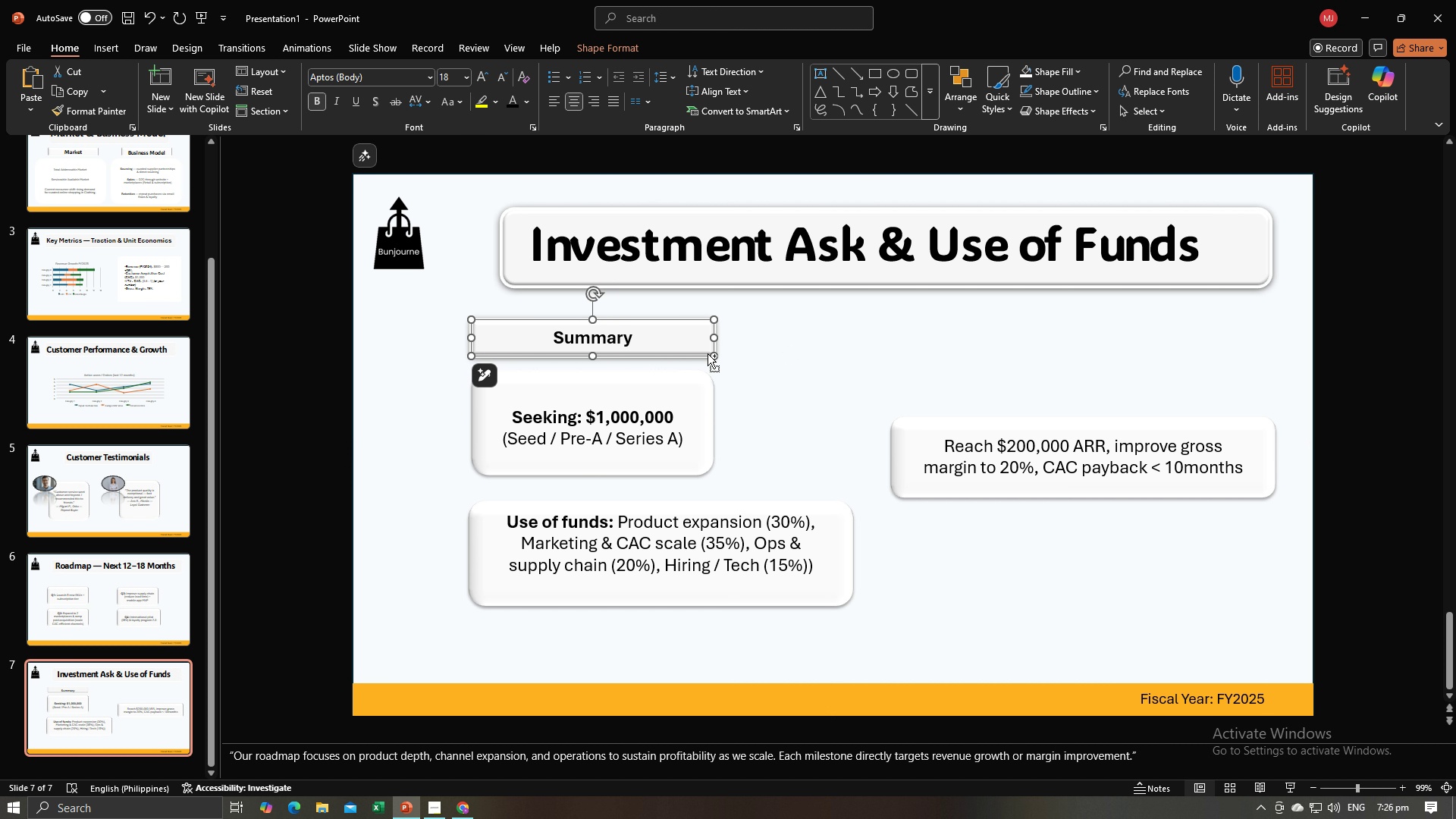 
key(Control+C)
 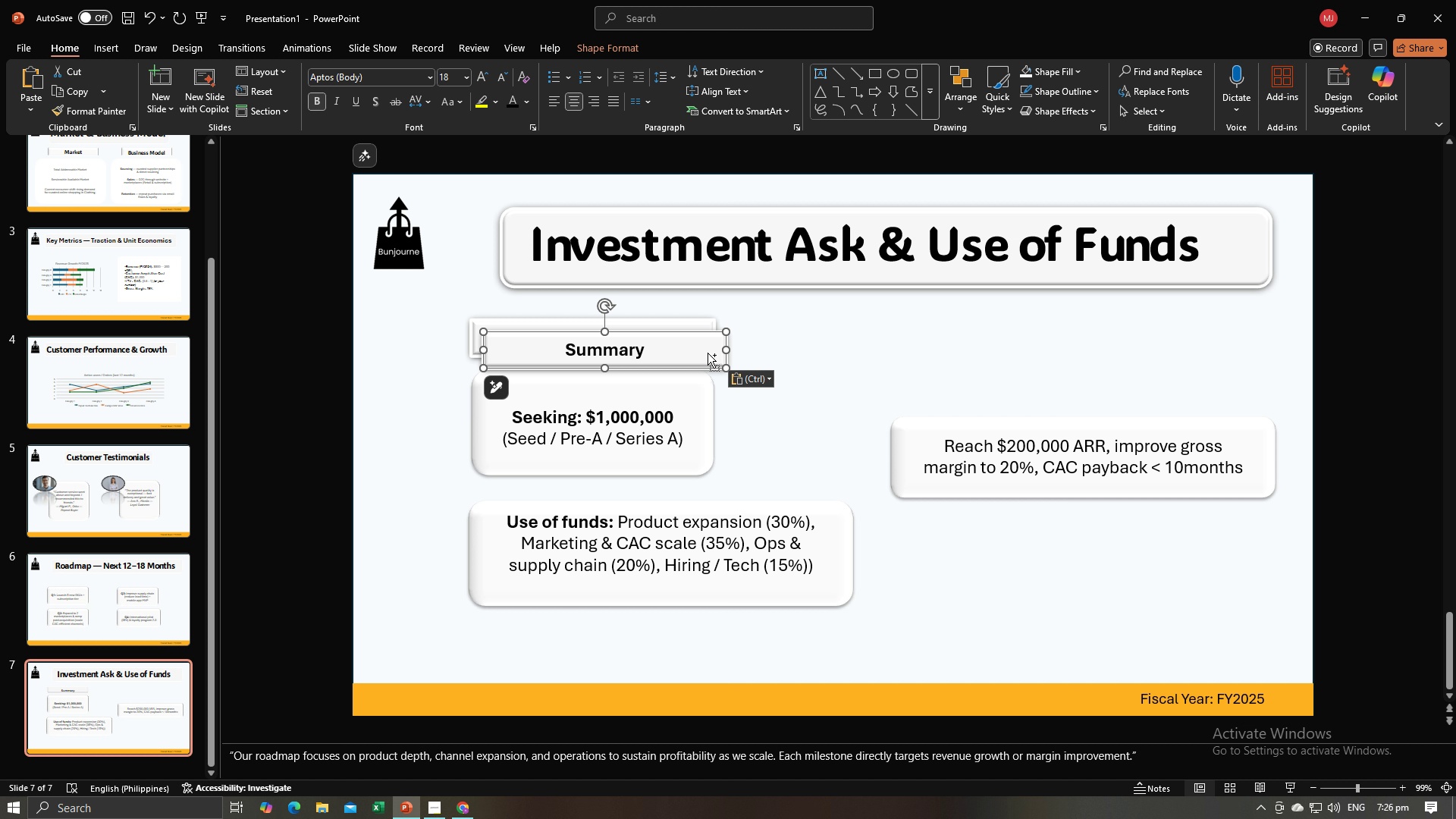 
key(Control+V)
 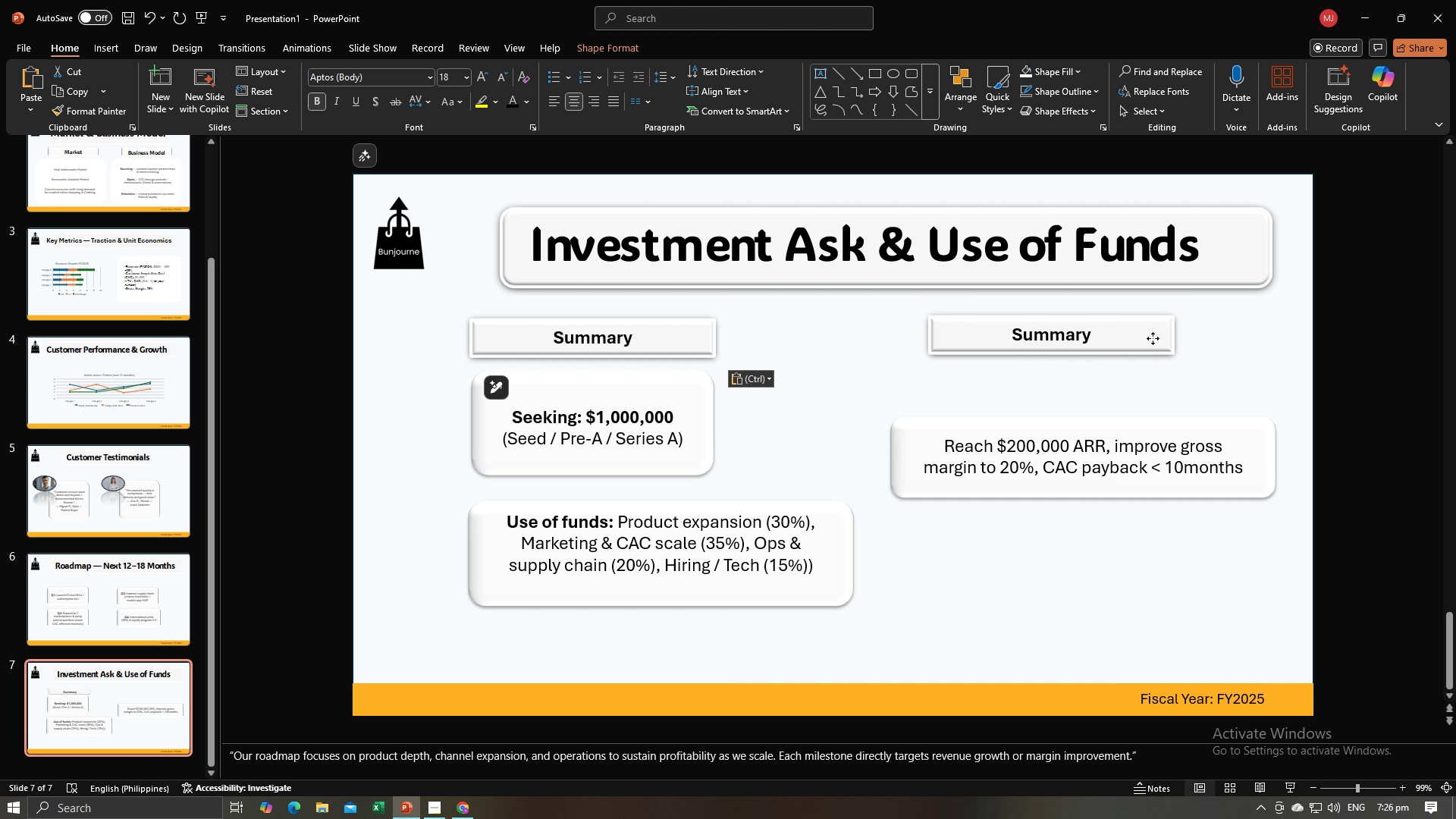 
wait(22.52)
 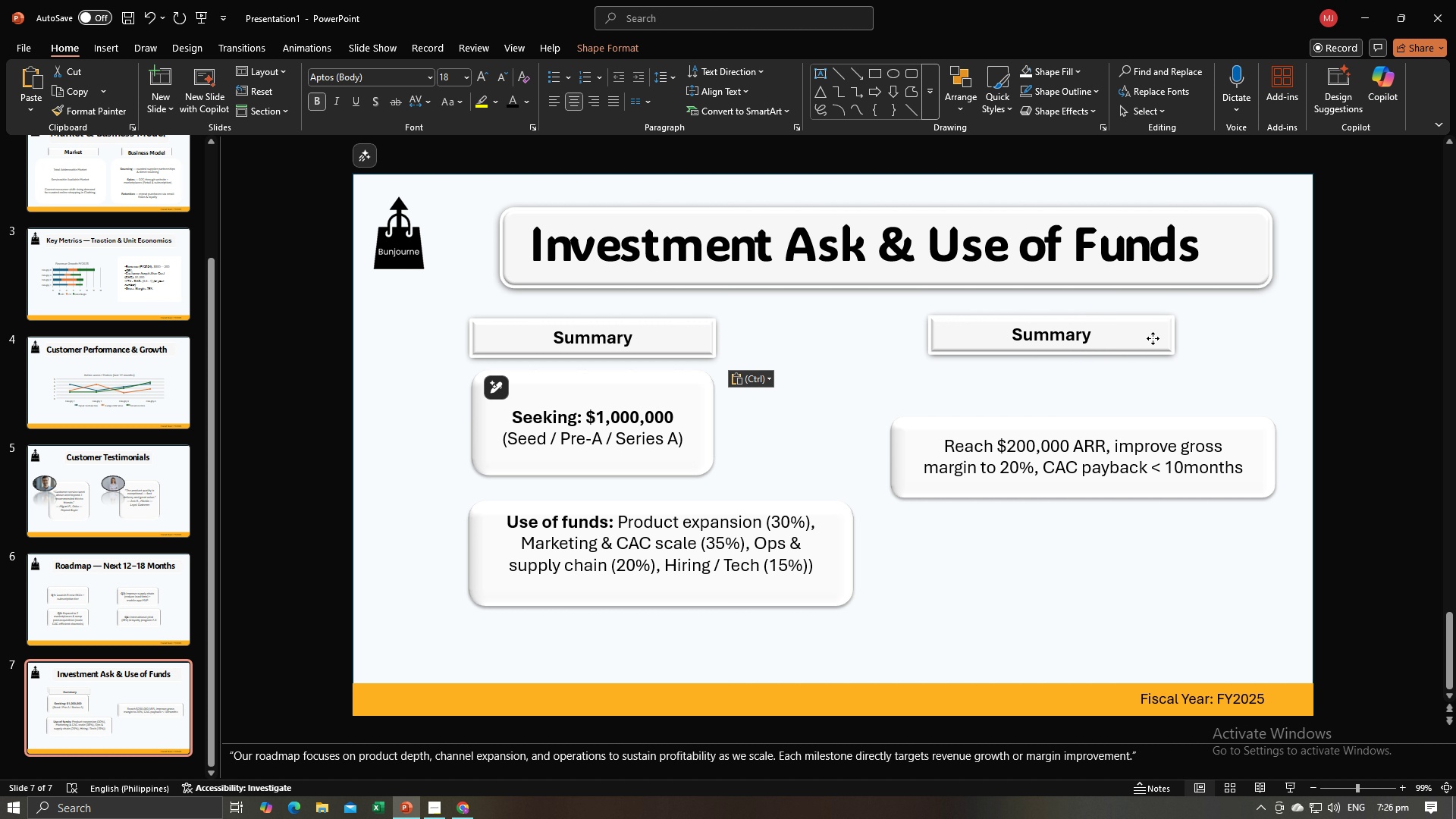 
left_click([1081, 342])
 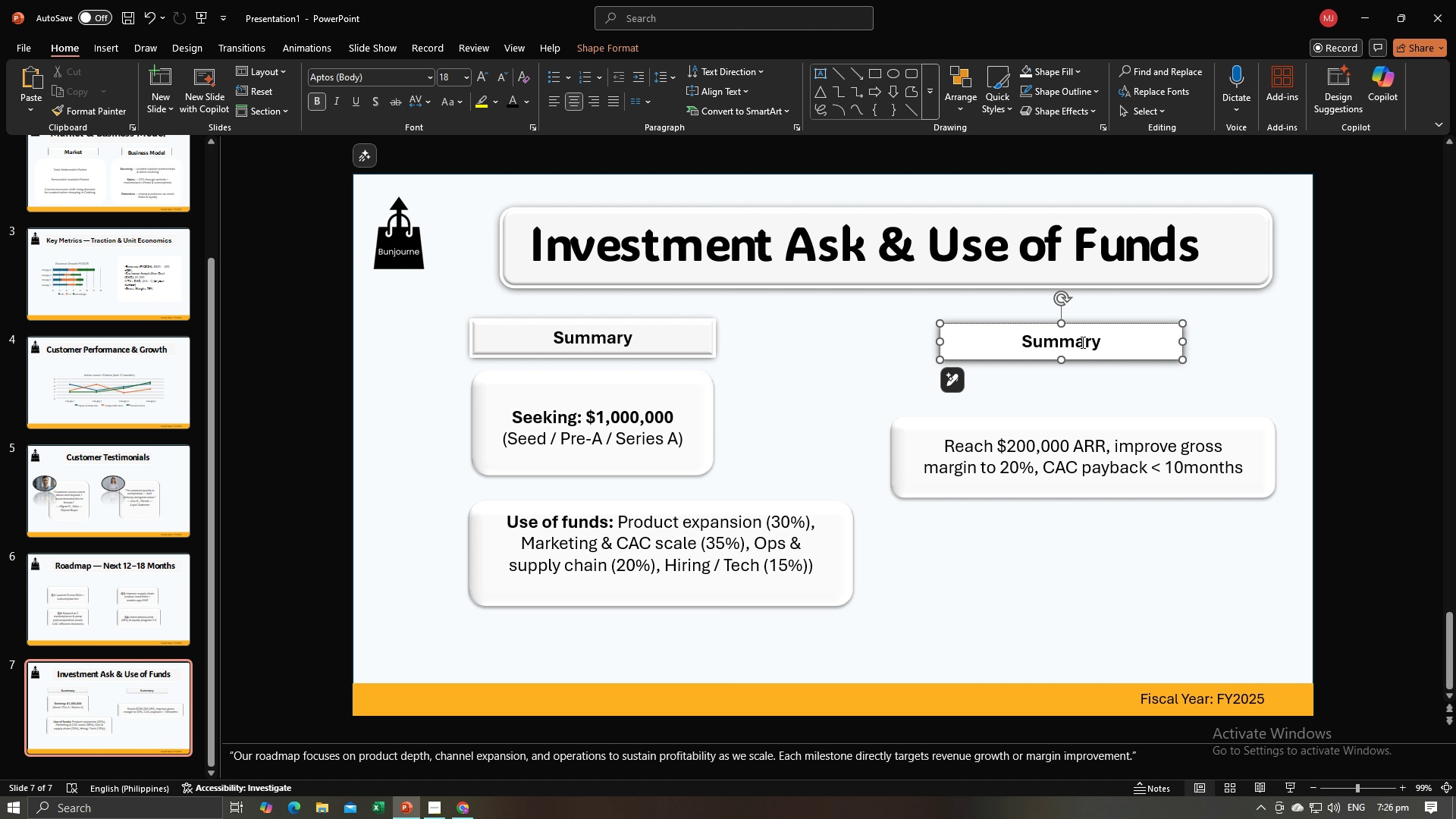 
key(Control+S)
 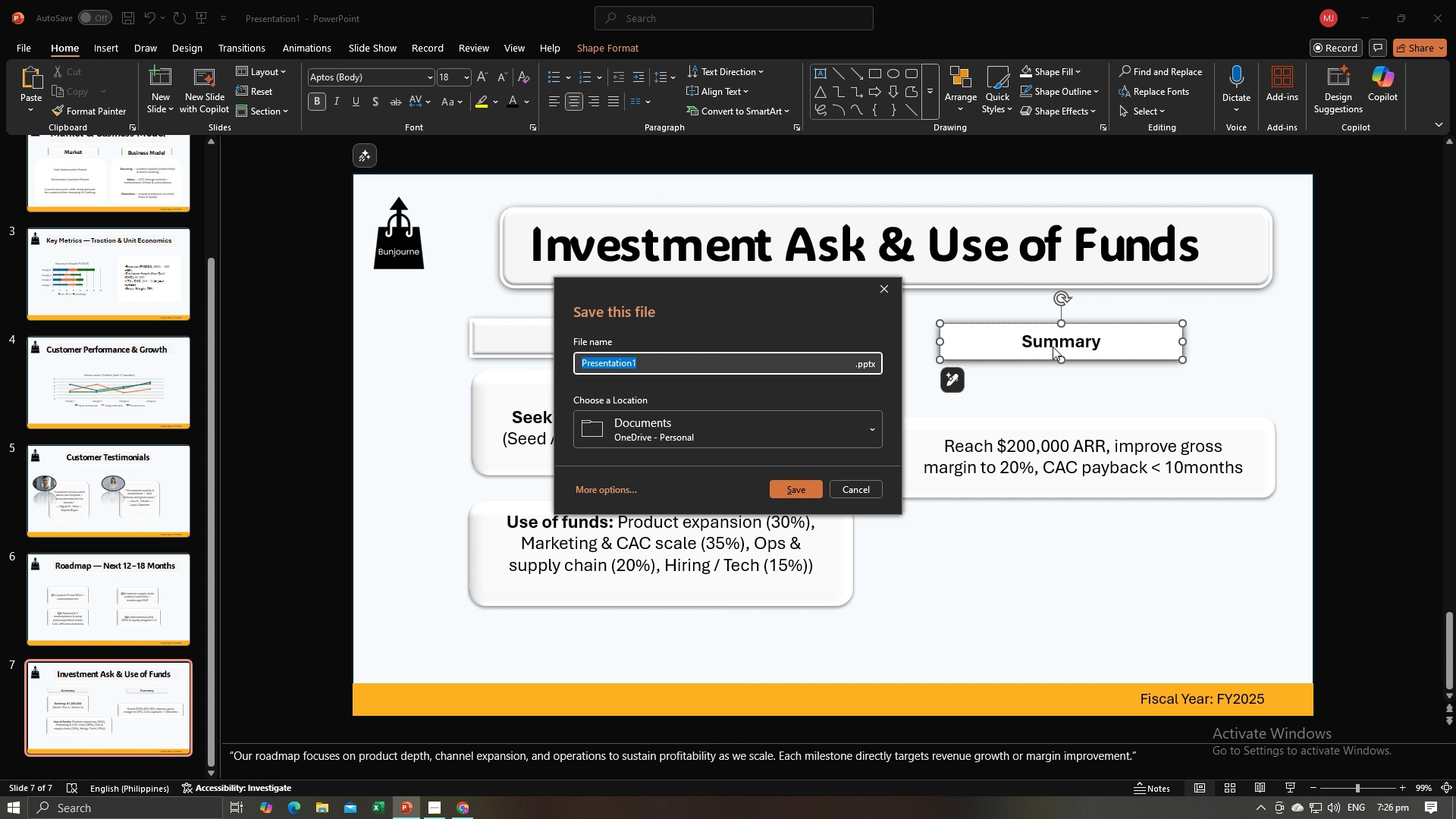 
key(Alt+AltLeft)
 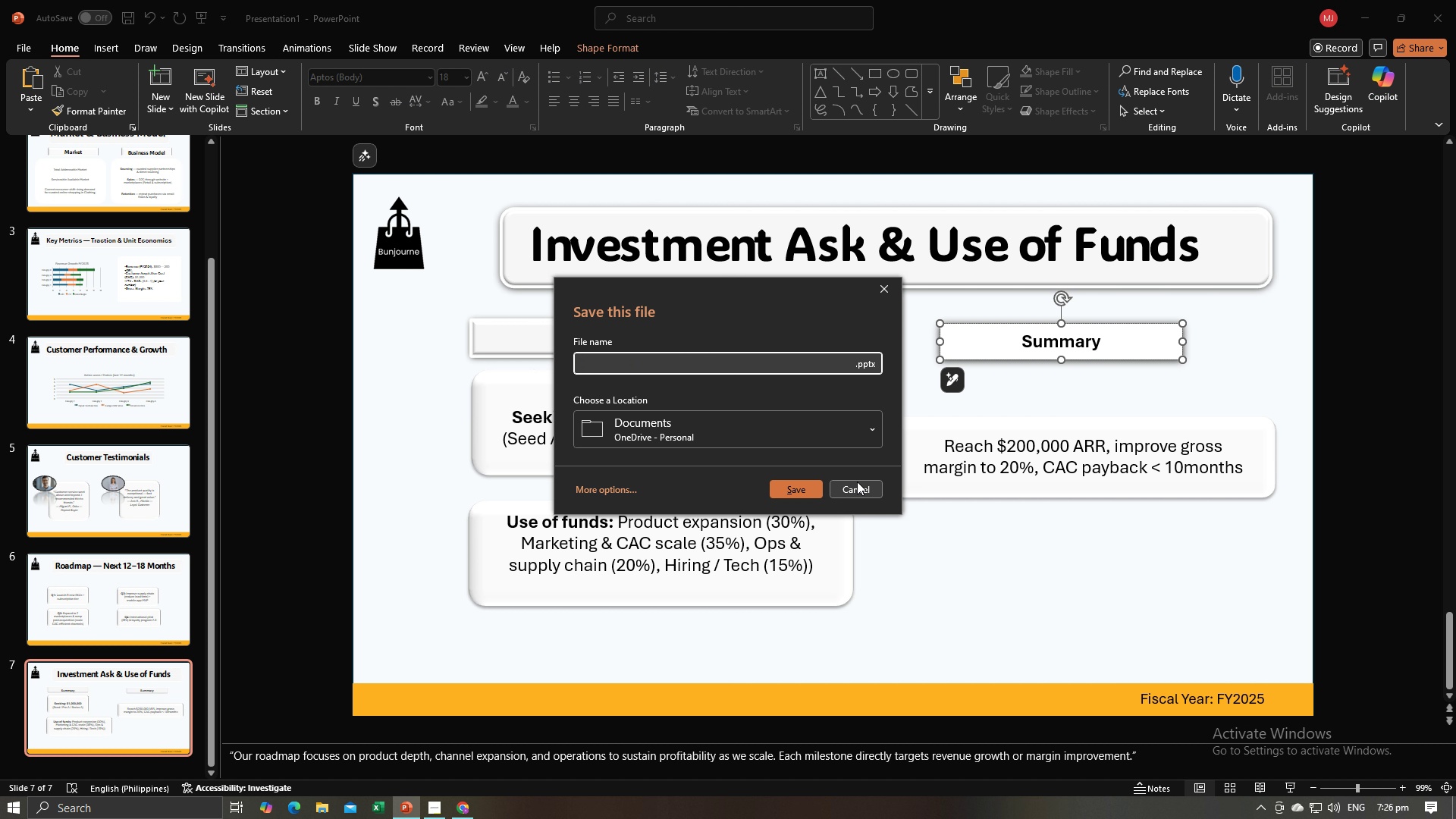 
left_click([857, 482])
 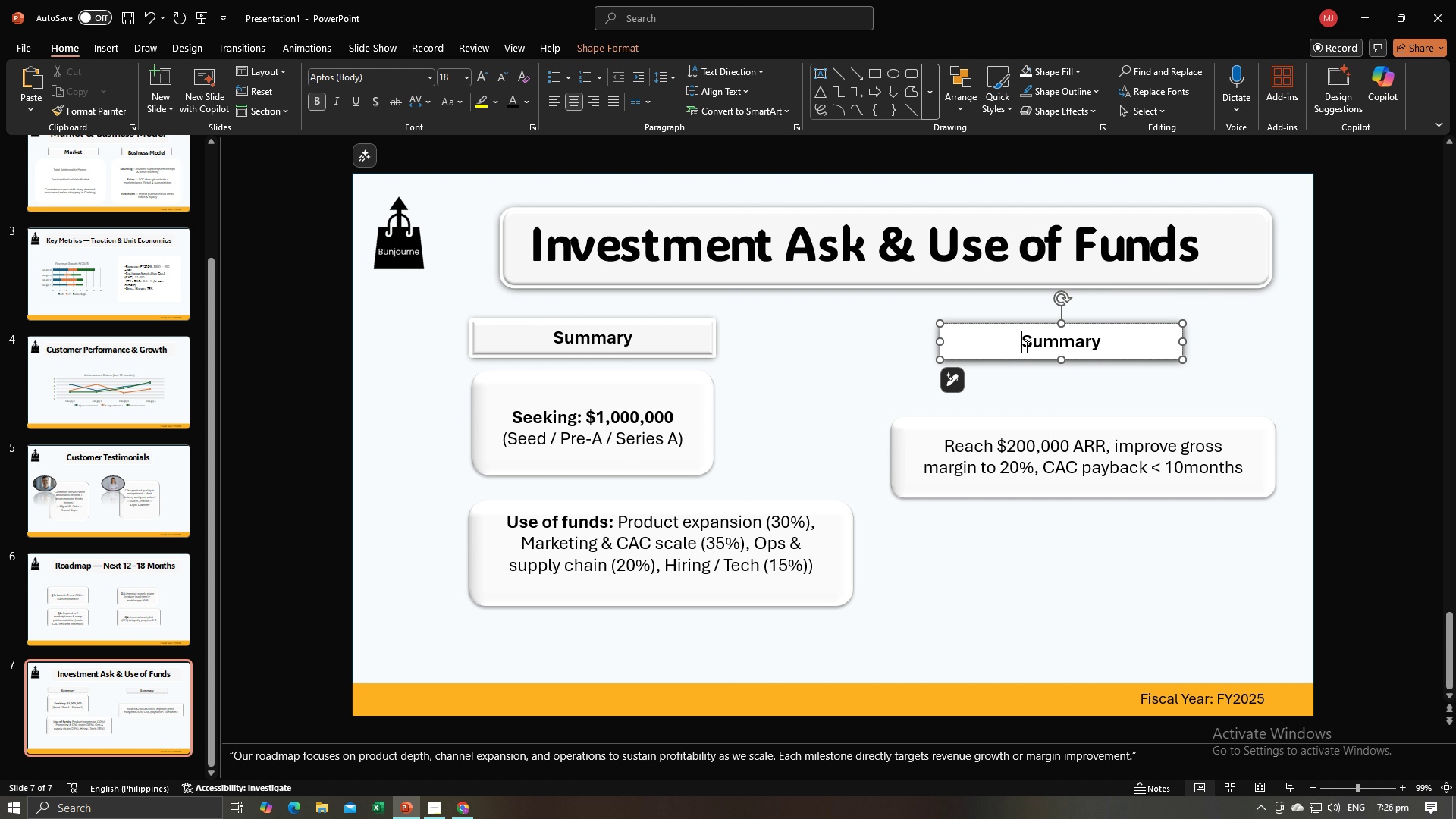 
left_click([1025, 347])
 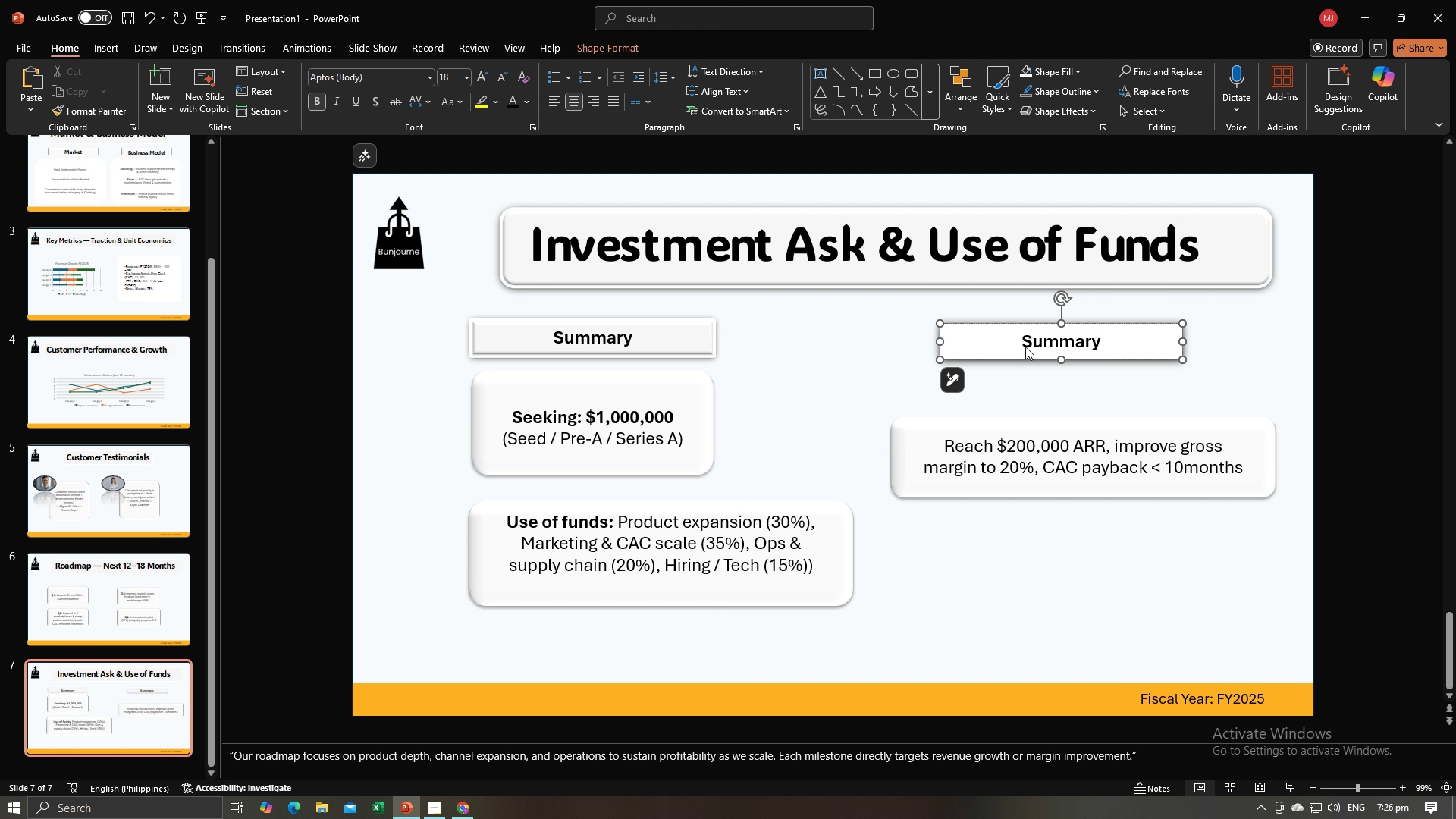 
key(Control+A)
 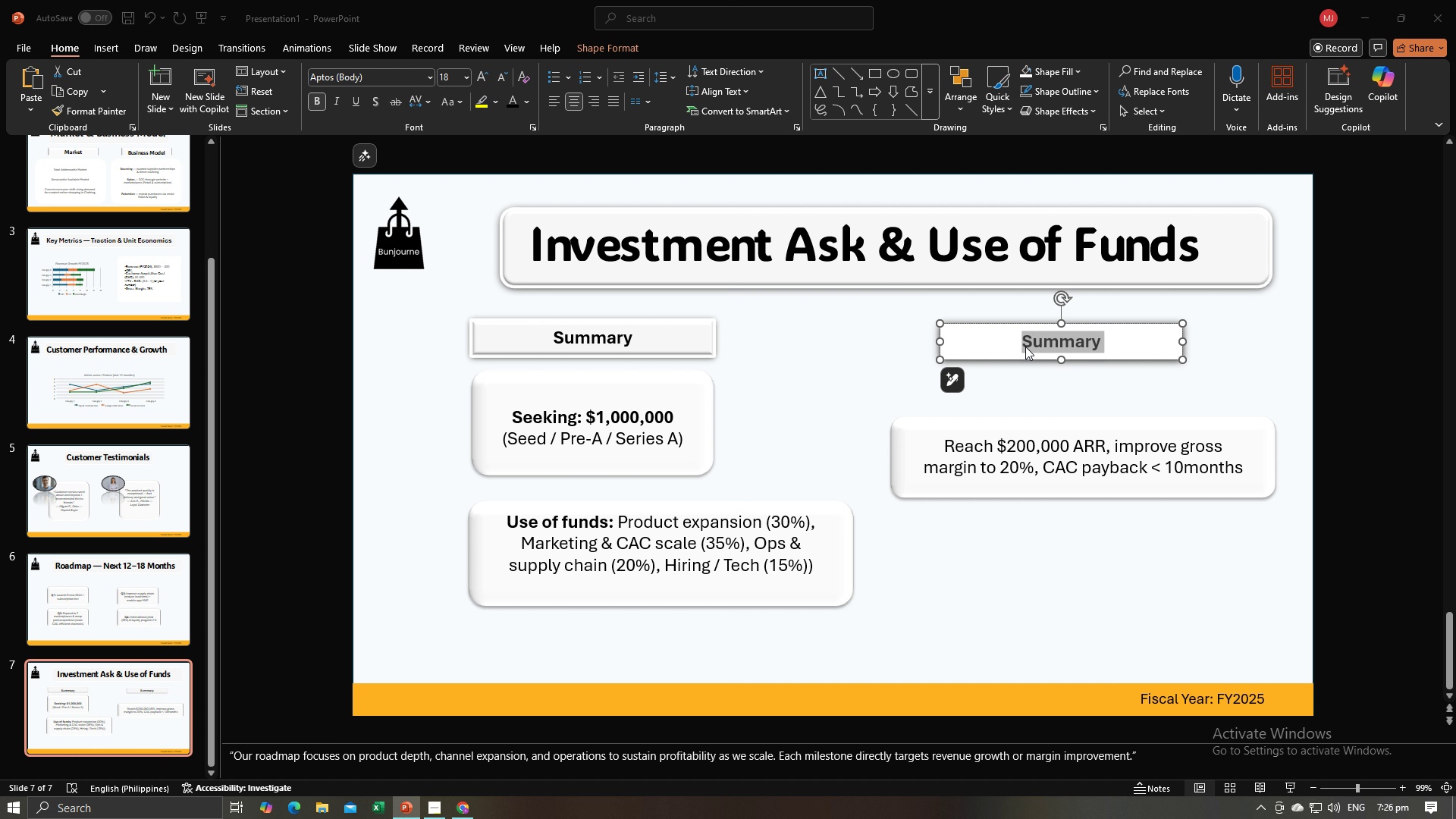 
key(Alt+AltLeft)
 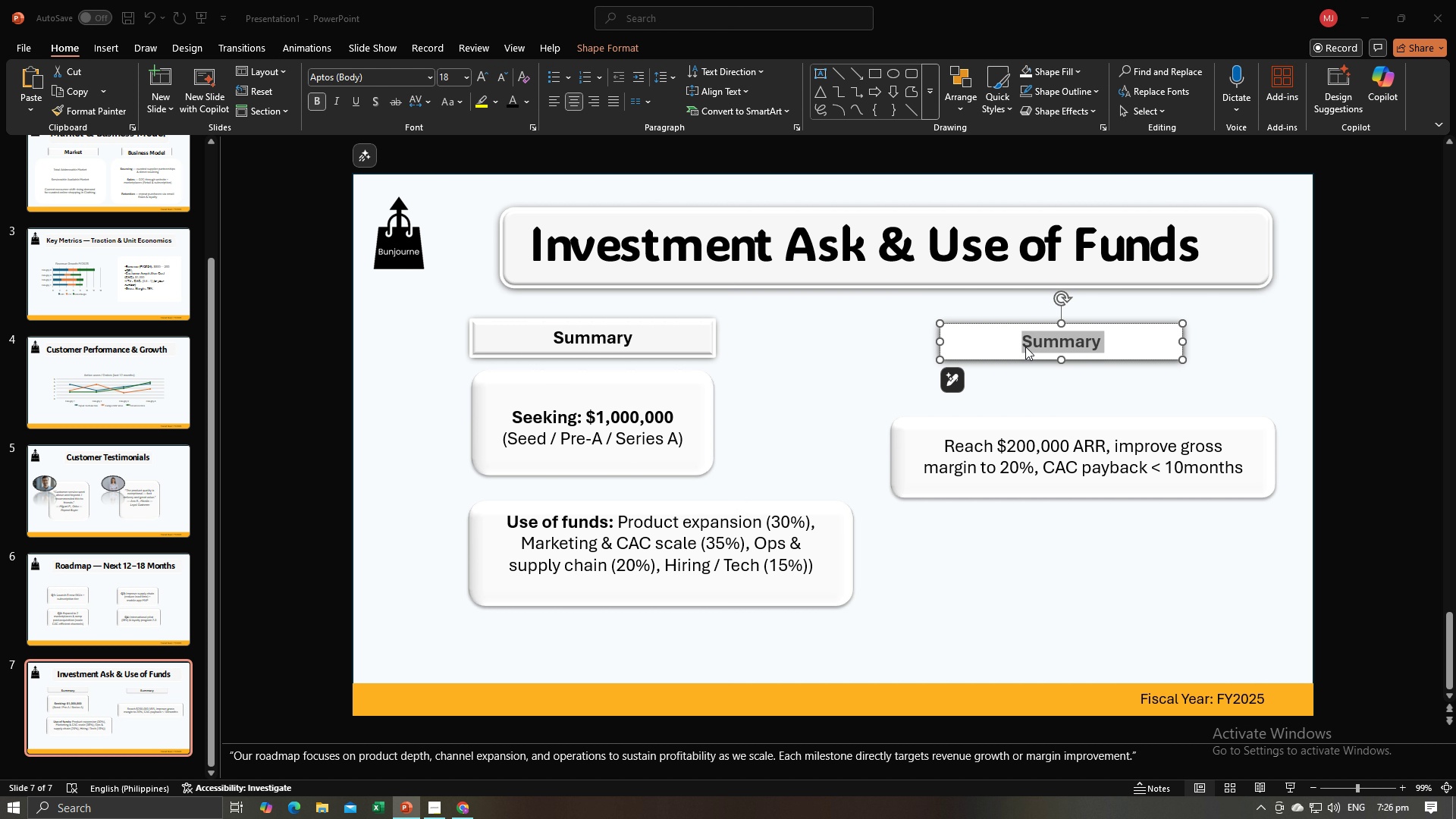 
key(Alt+Tab)
 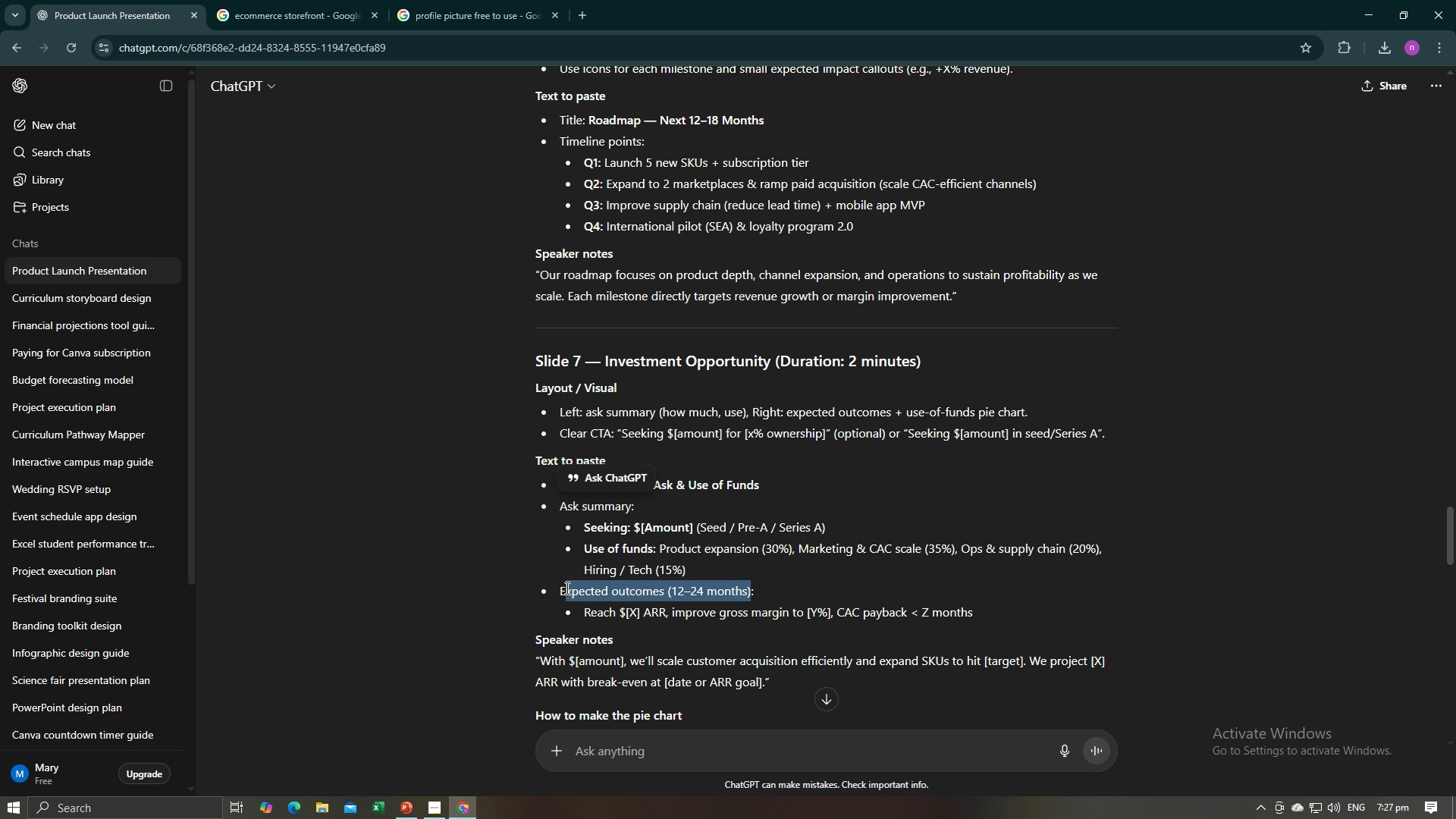 
left_click([642, 591])
 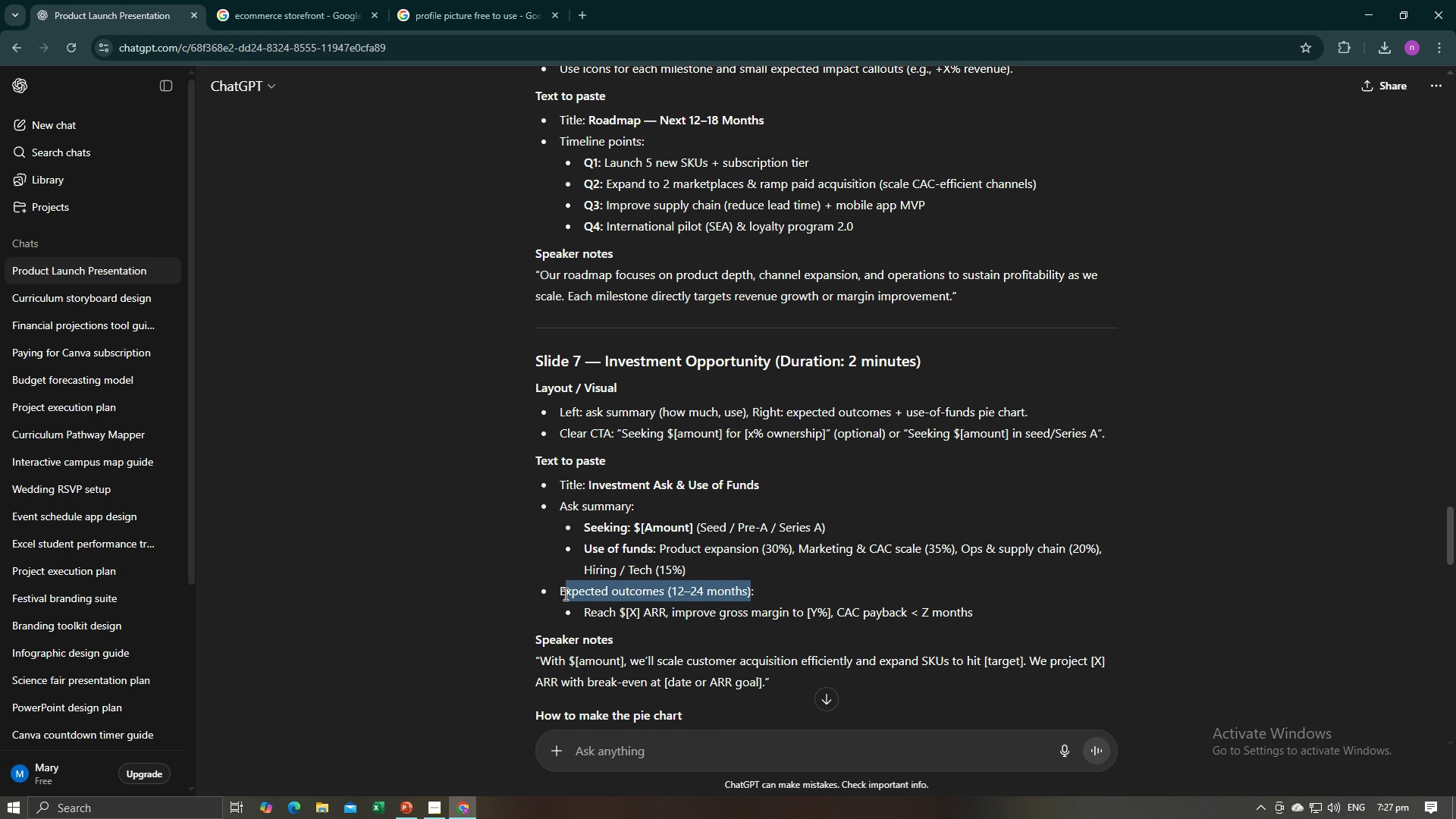 
key(Control+C)
 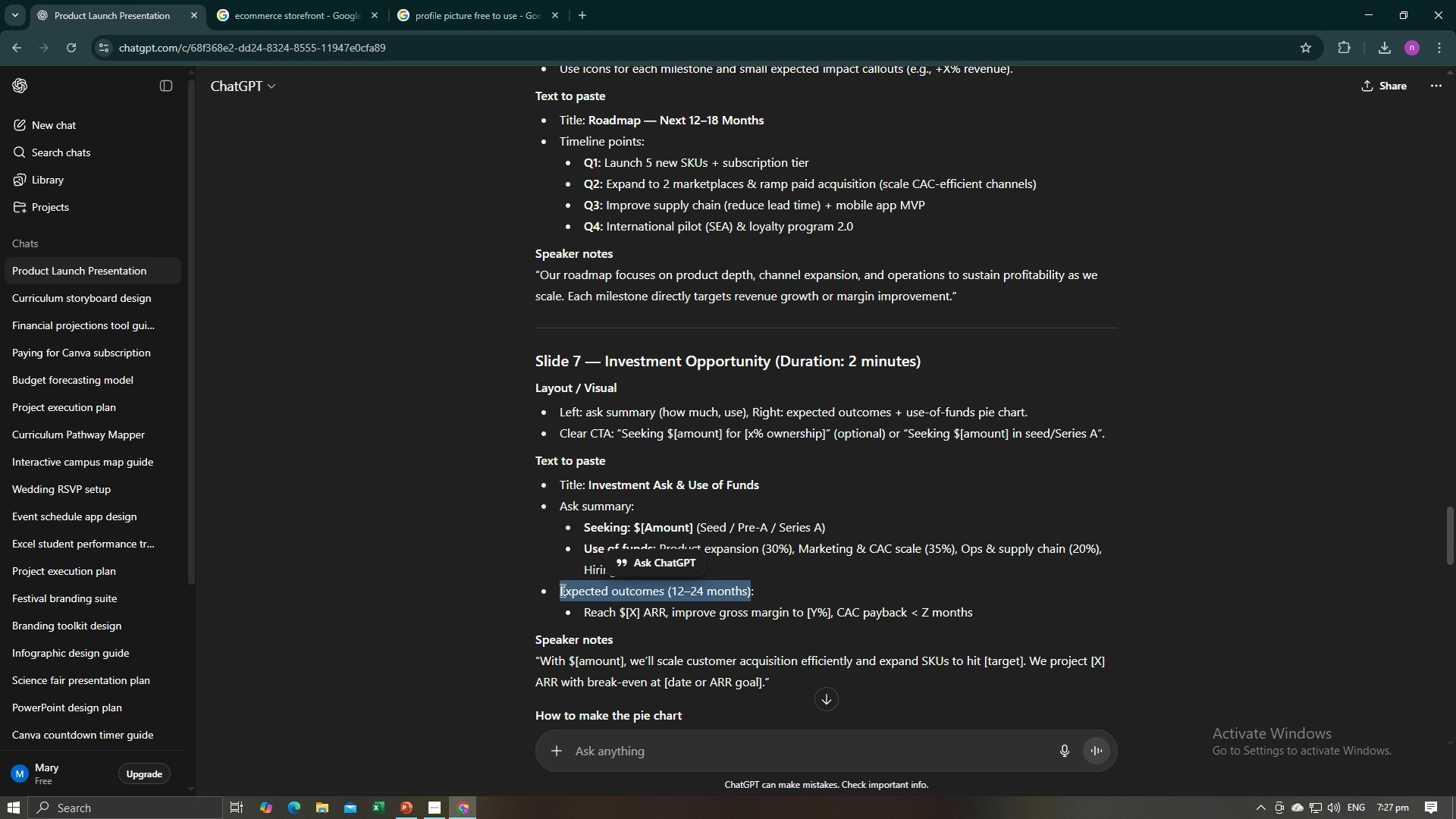 
key(Control+C)
 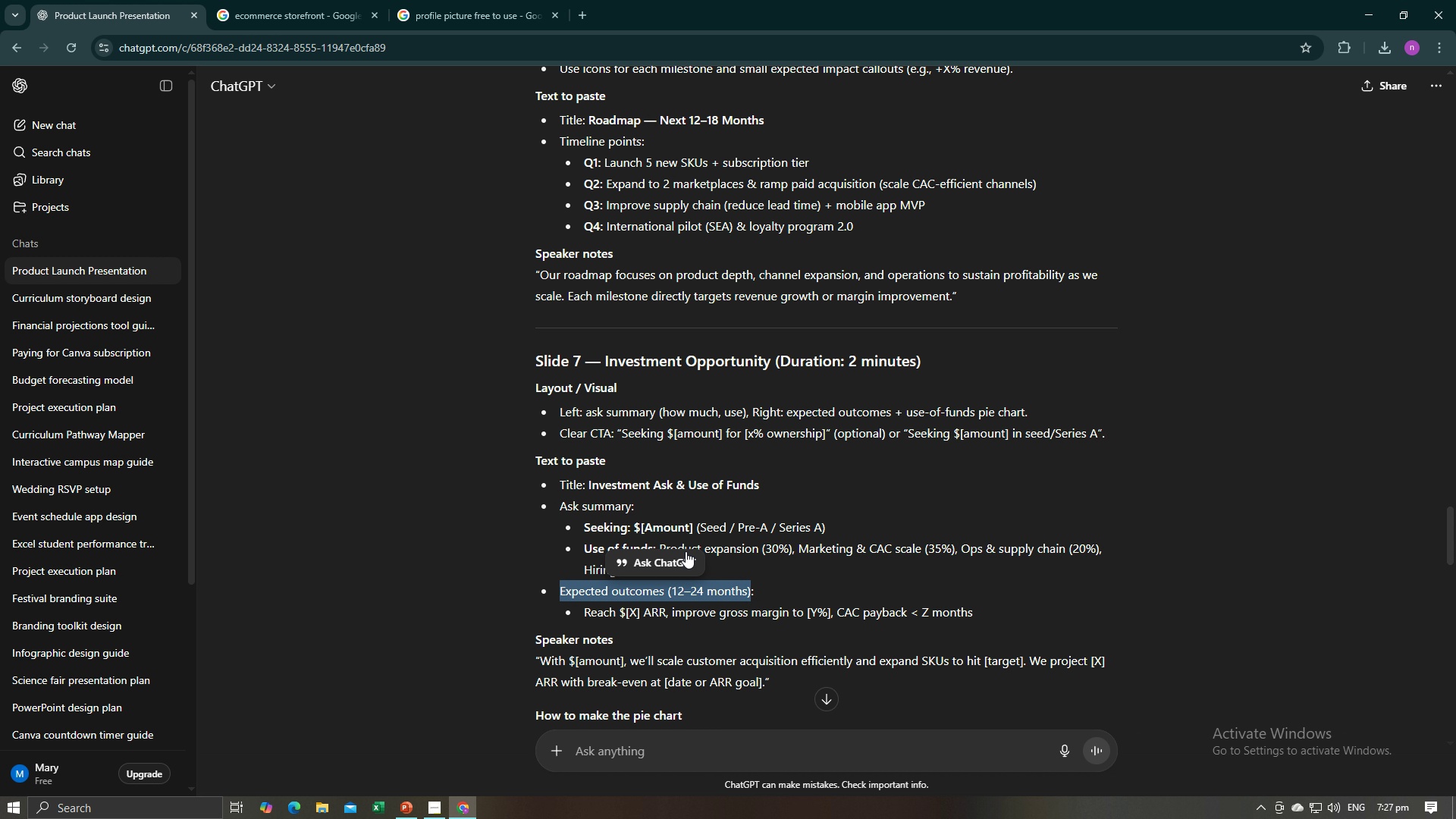 
key(Alt+AltLeft)
 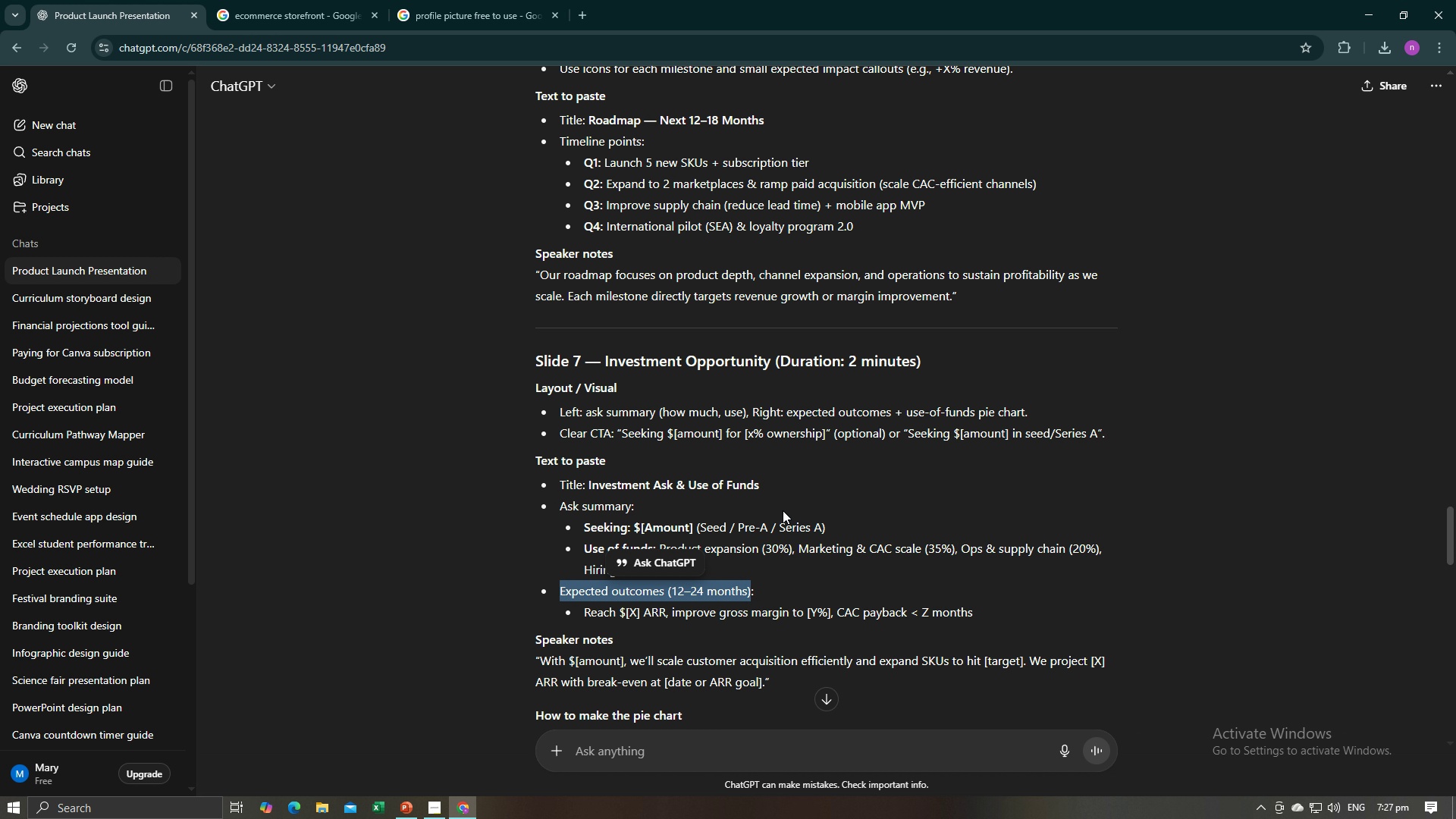 
key(Alt+Tab)
 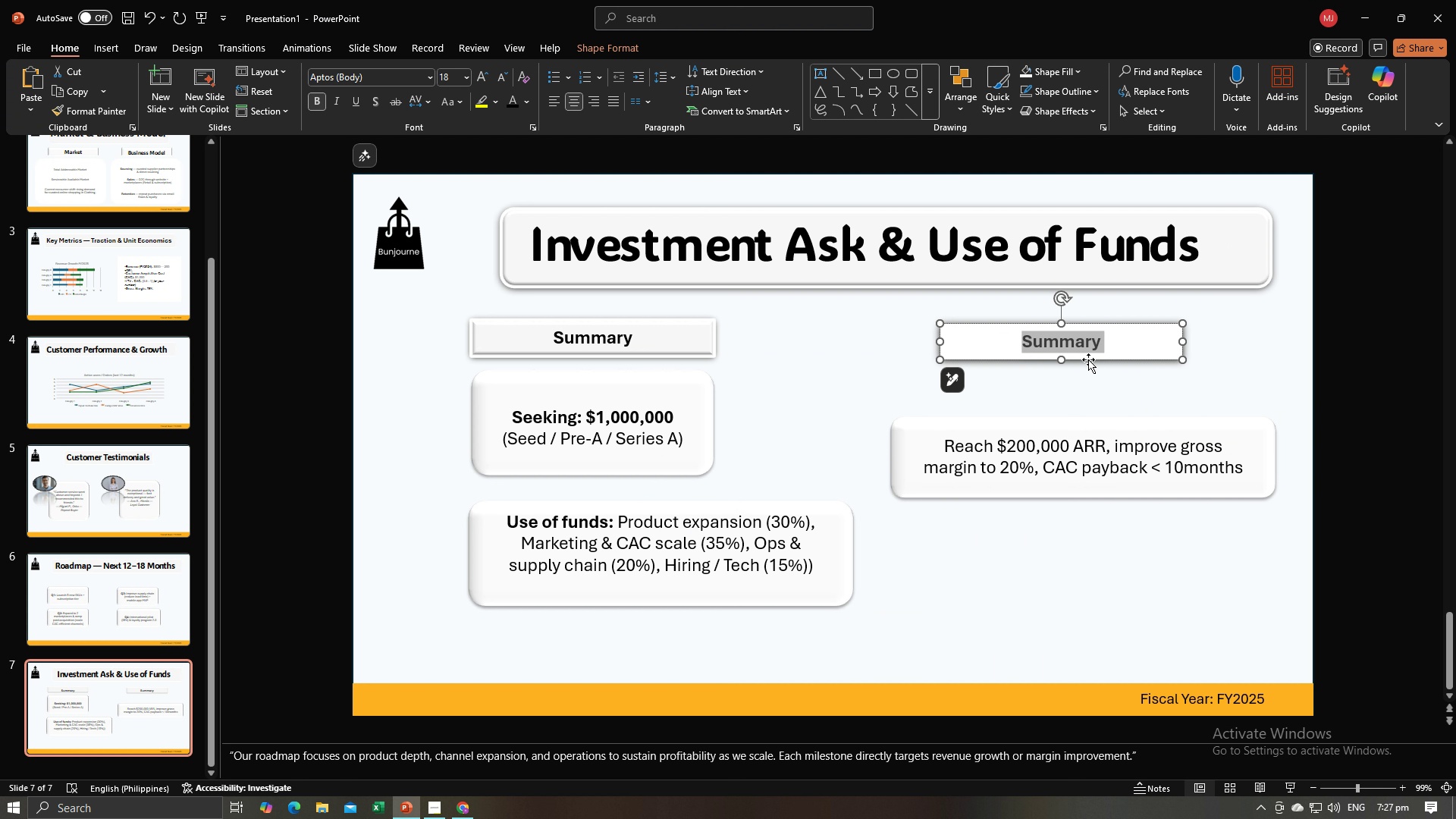 
key(Control+V)
 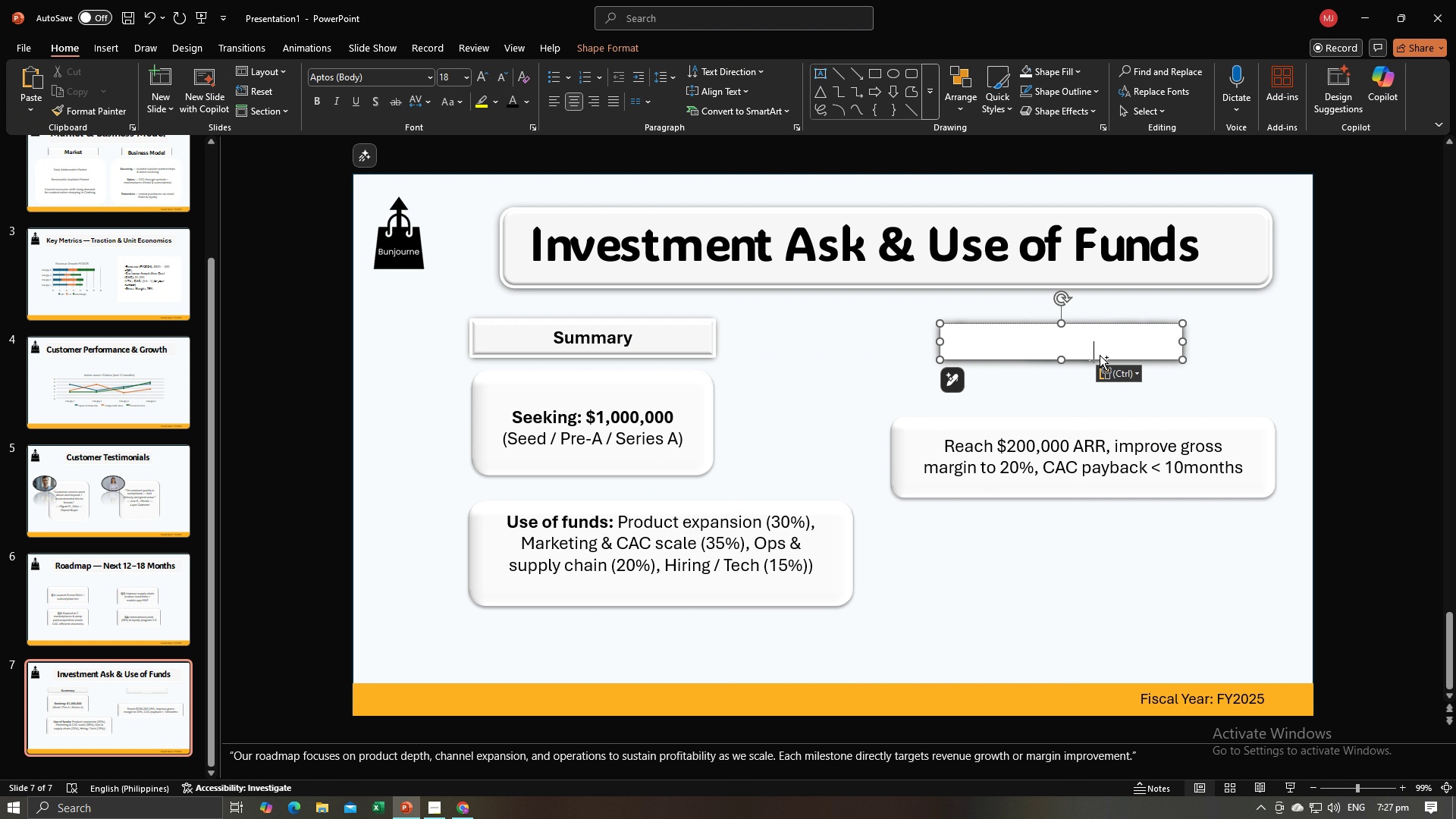 
key(Control+A)
 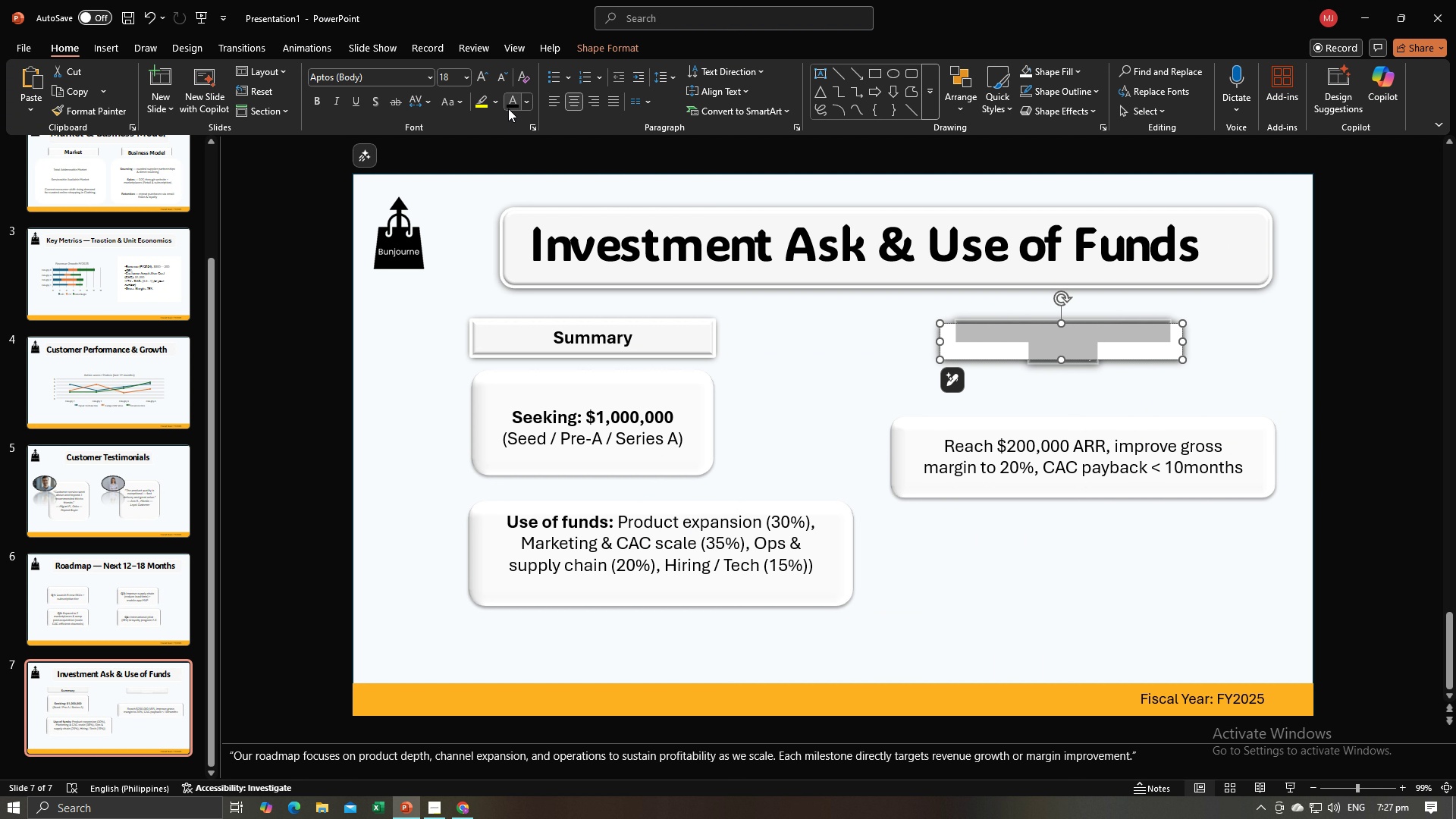 
left_click([513, 104])
 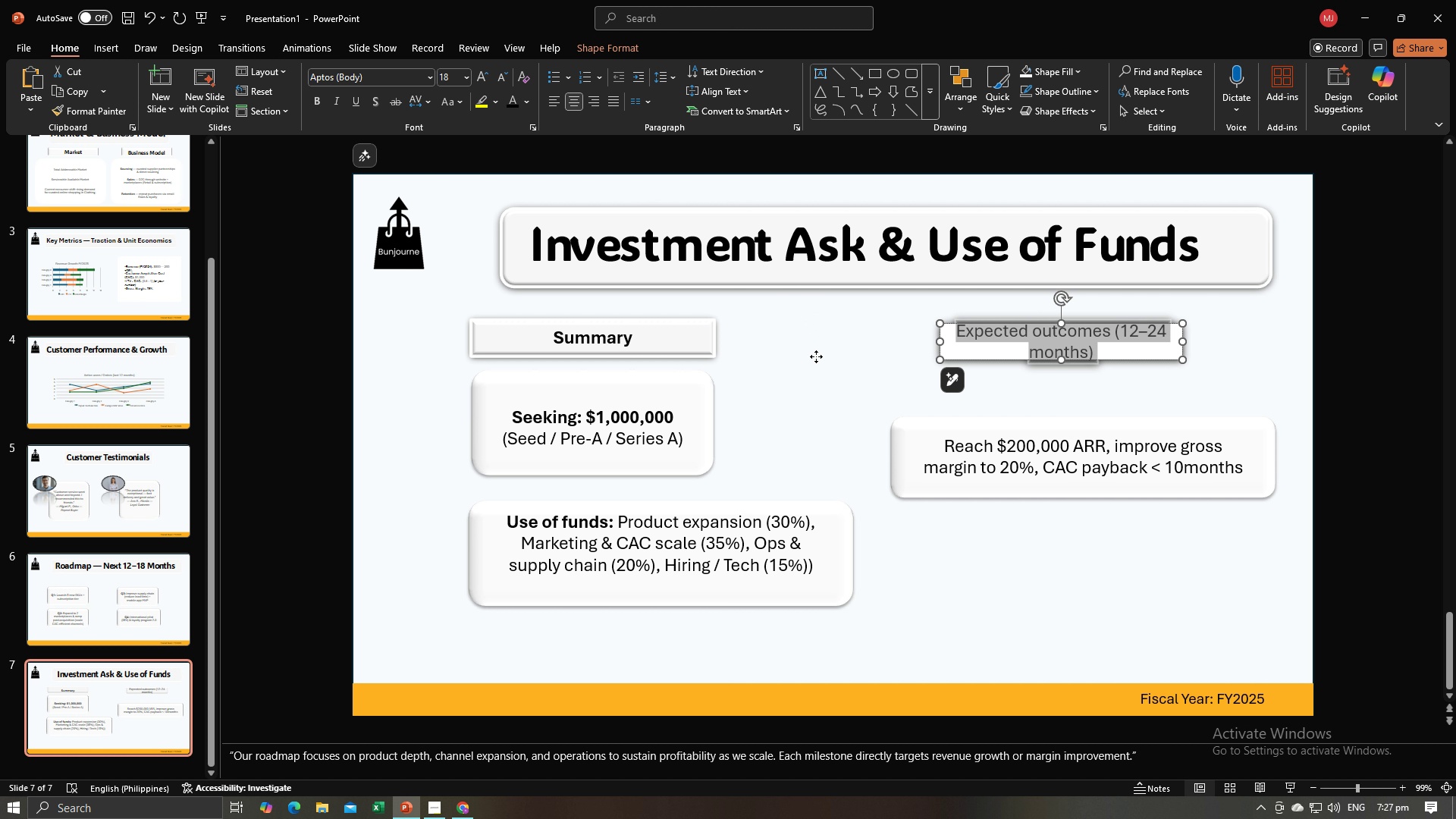 
left_click([816, 356])
 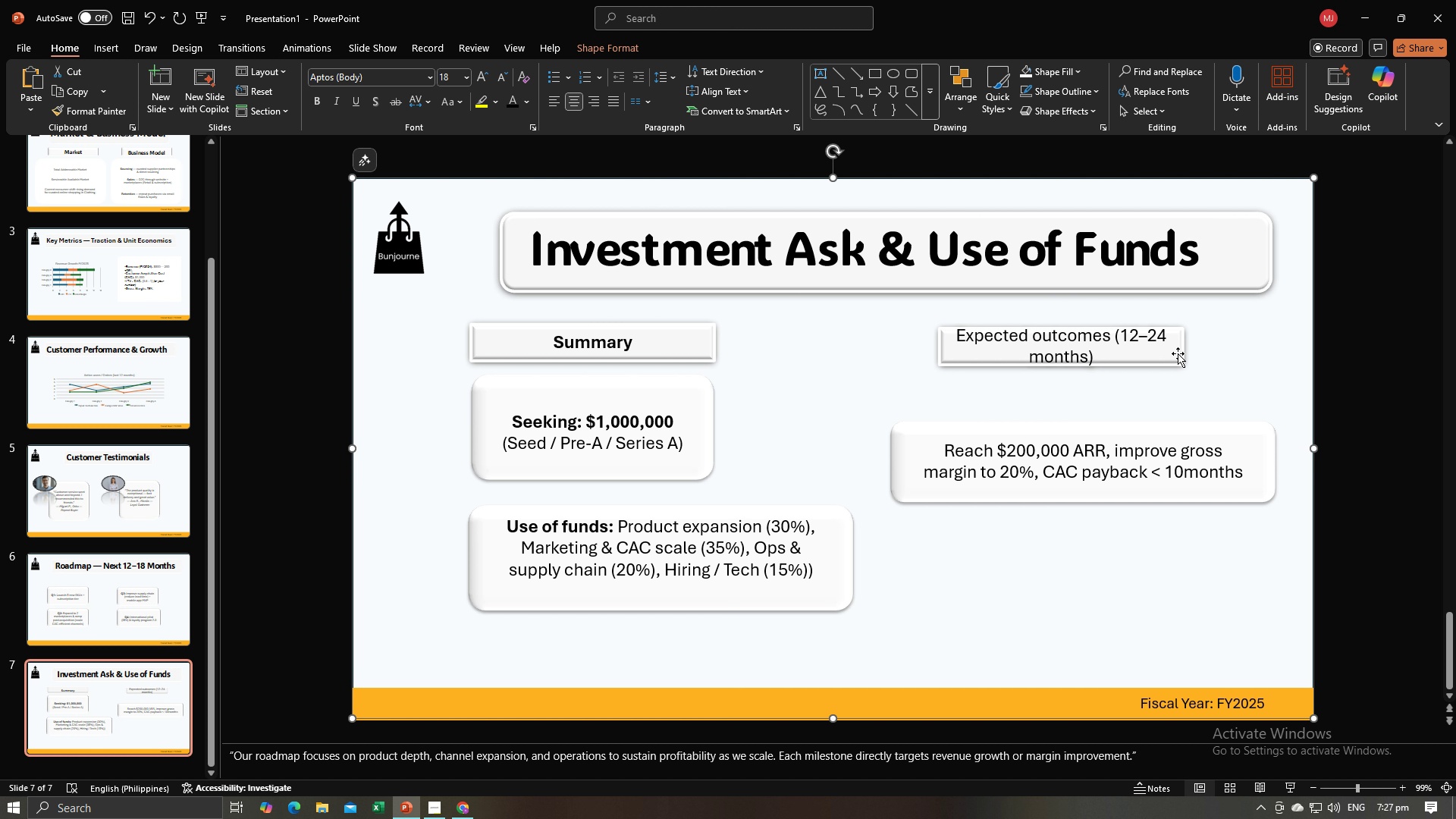 
left_click([1178, 353])
 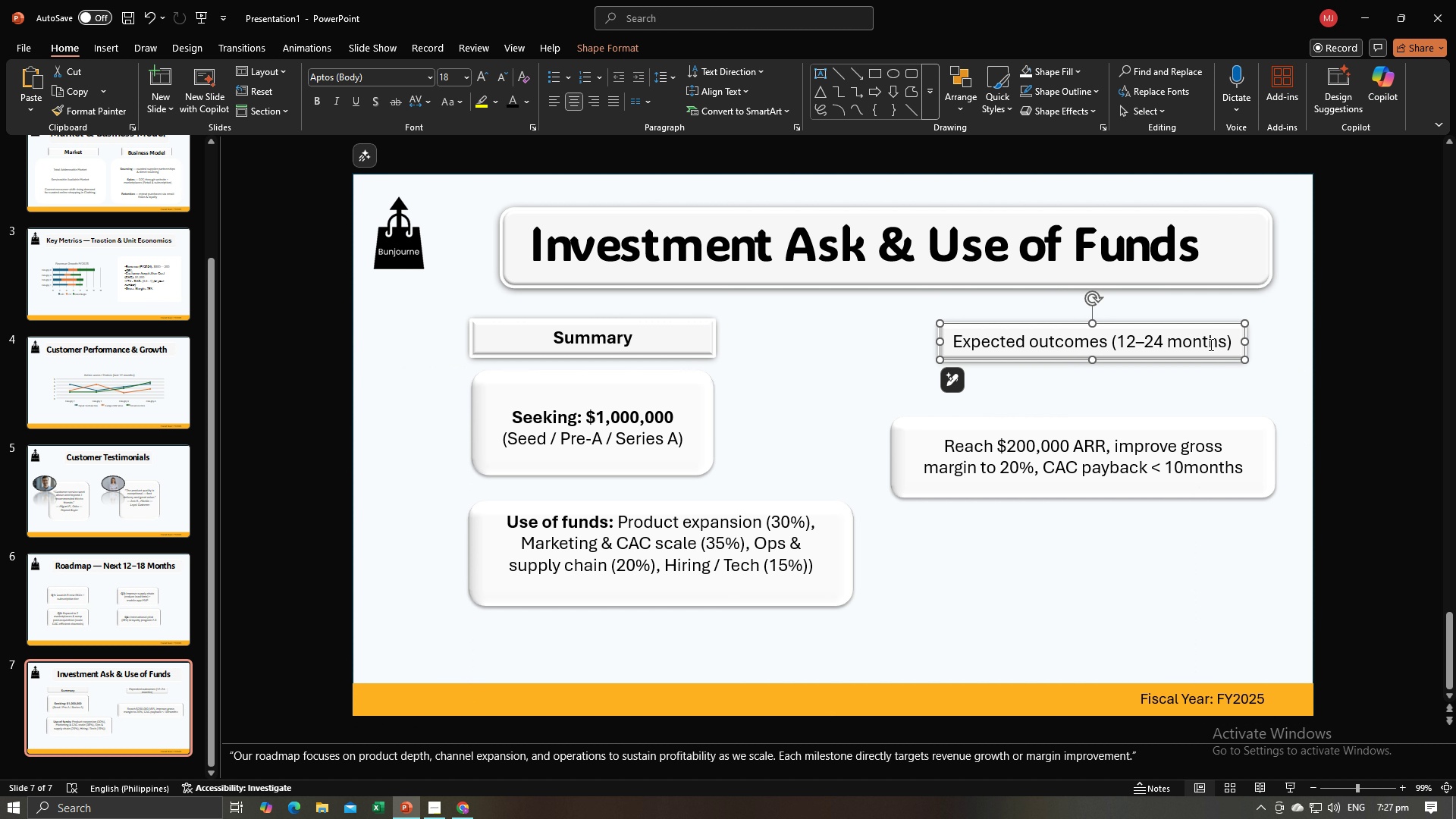 
left_click([1116, 347])
 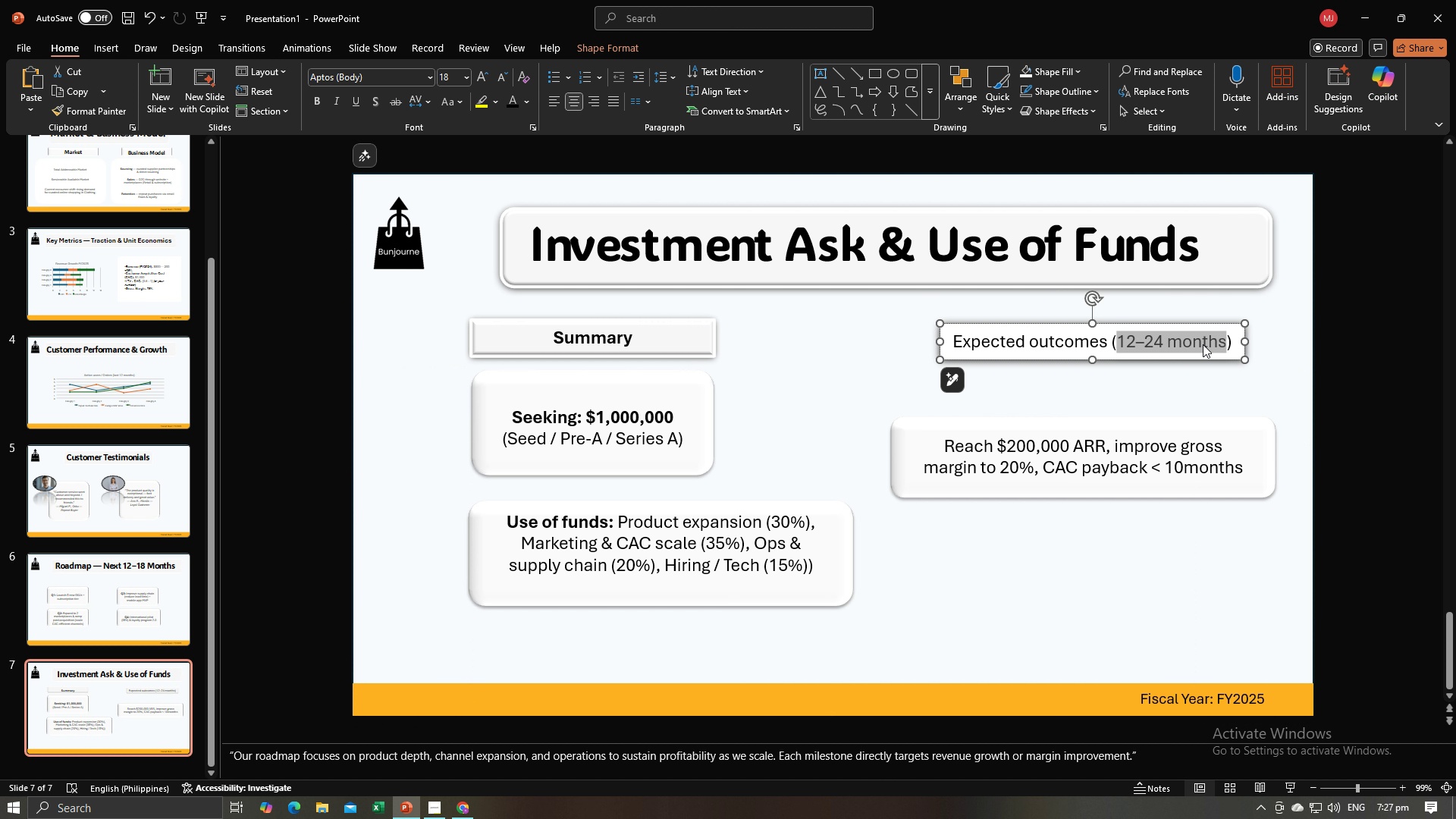 
key(Control+C)
 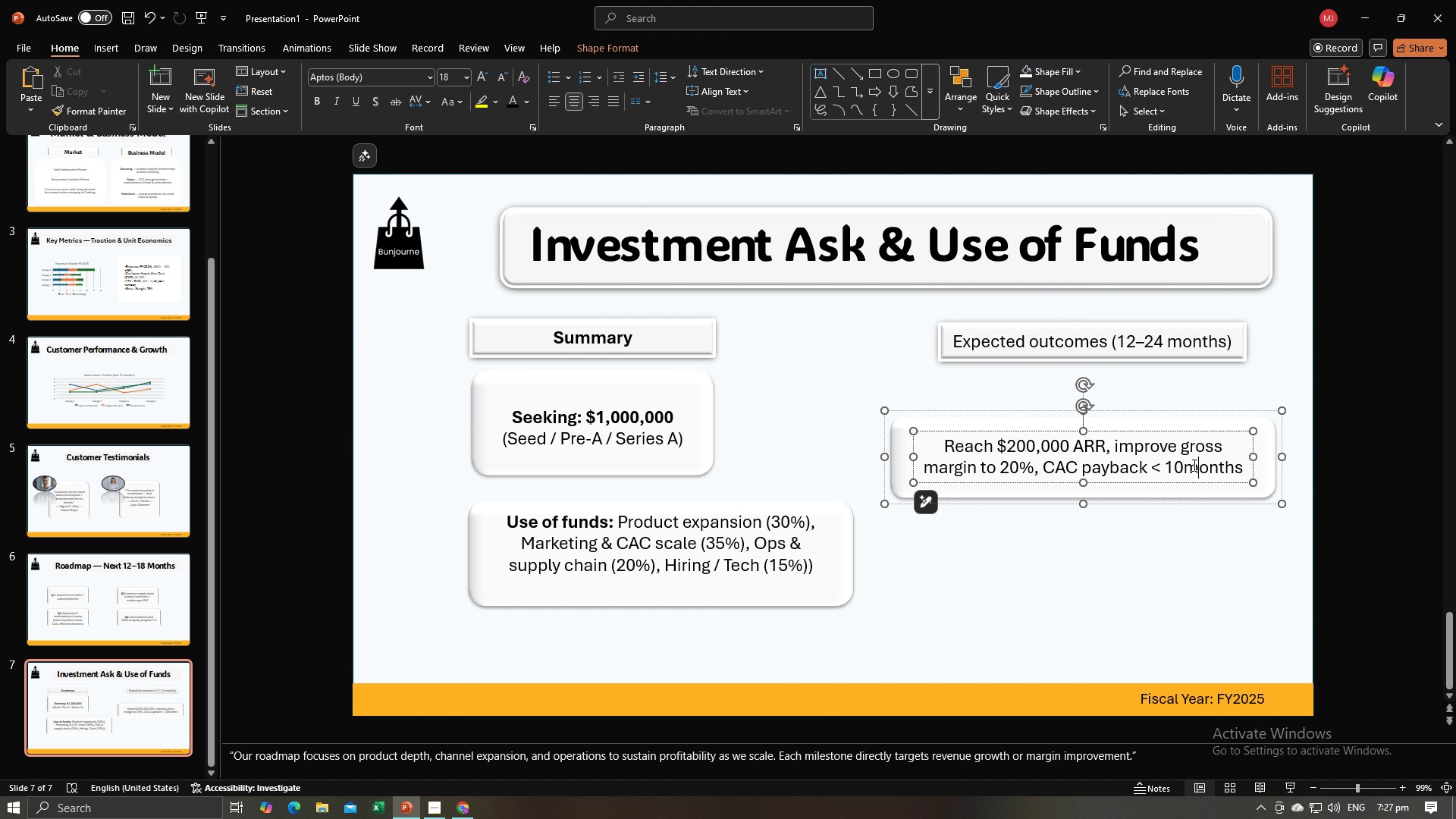 
left_click([1193, 465])
 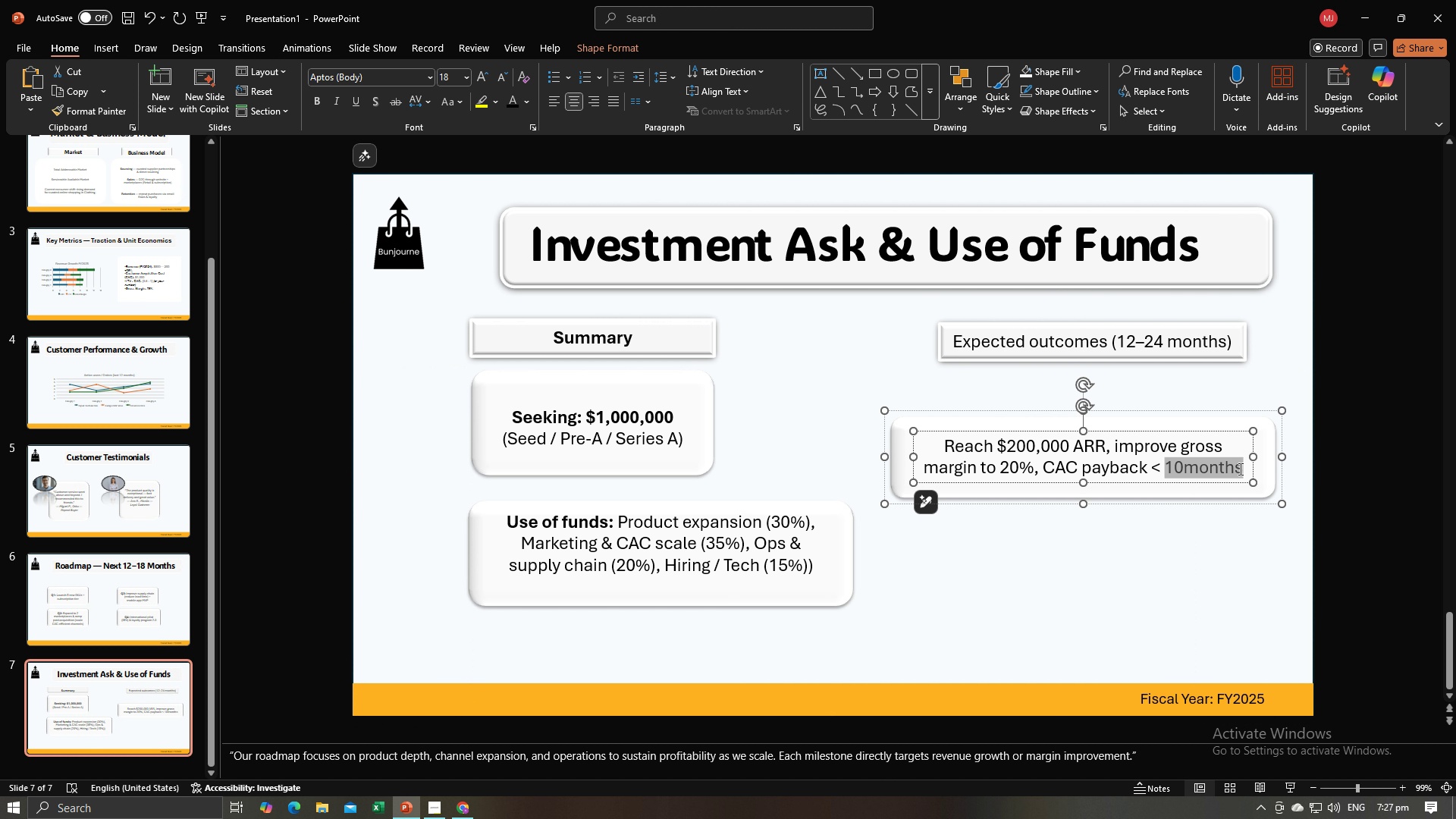 
key(Control+V)
 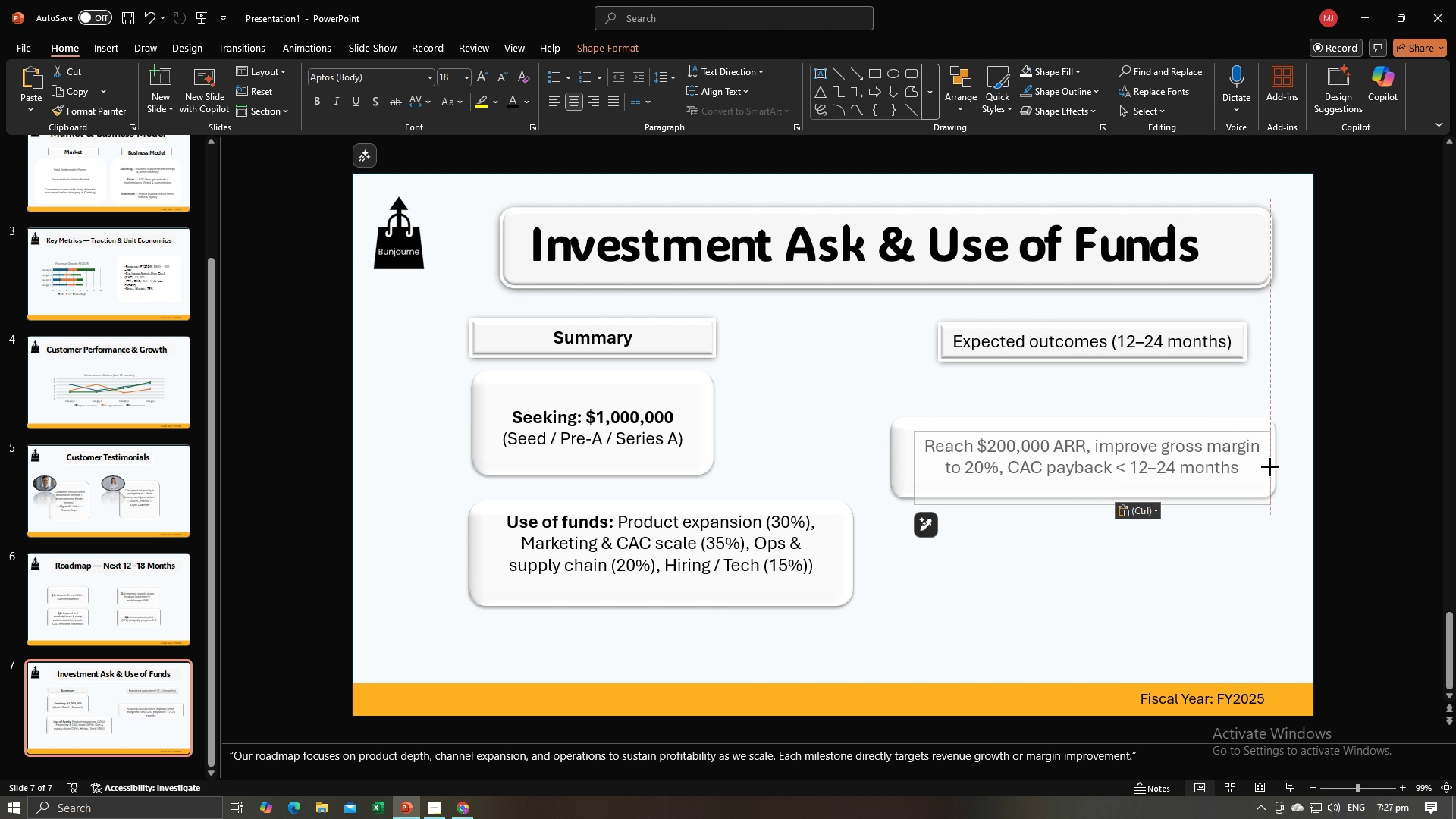 
left_click([1254, 527])
 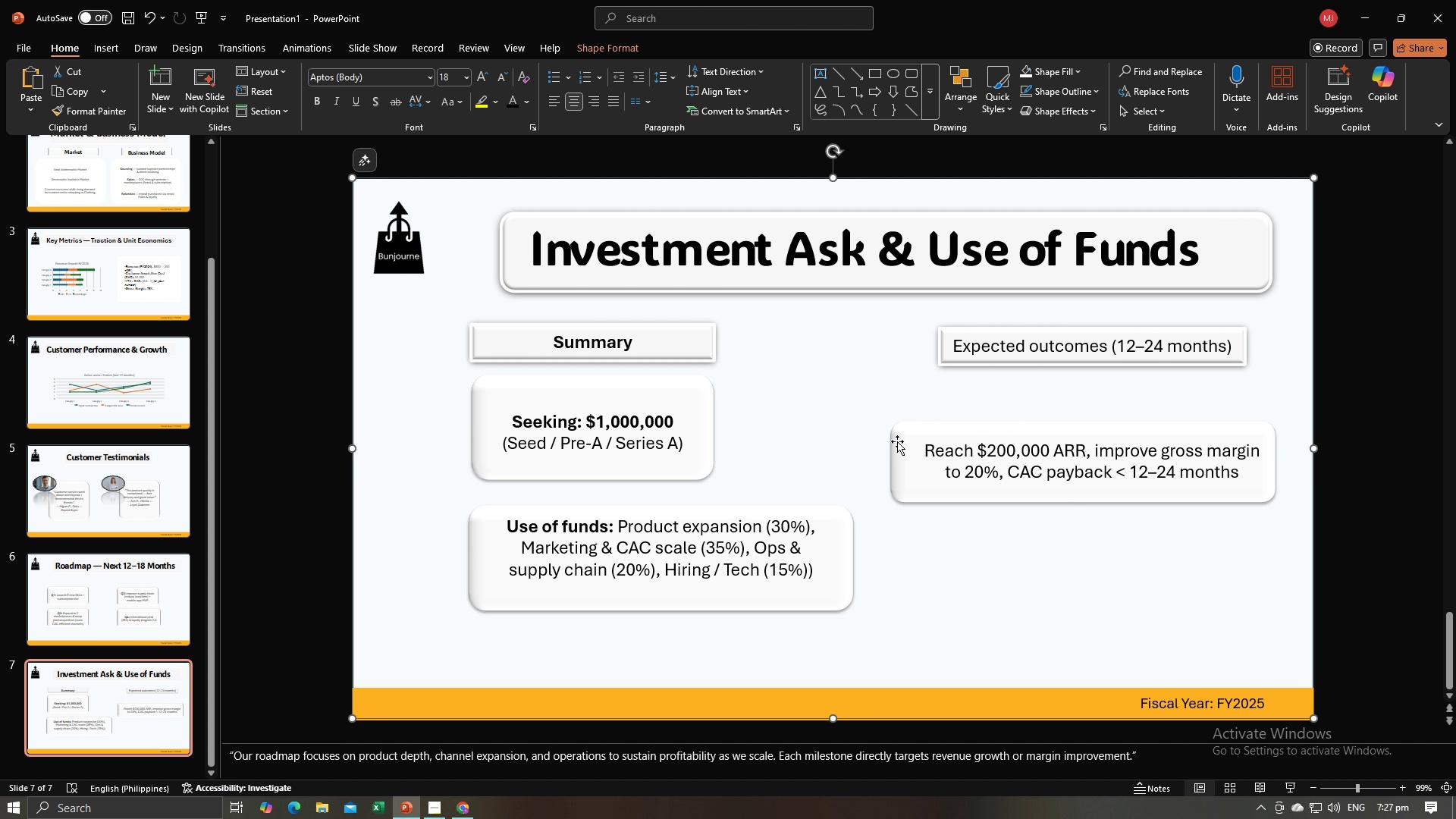 
left_click([905, 444])
 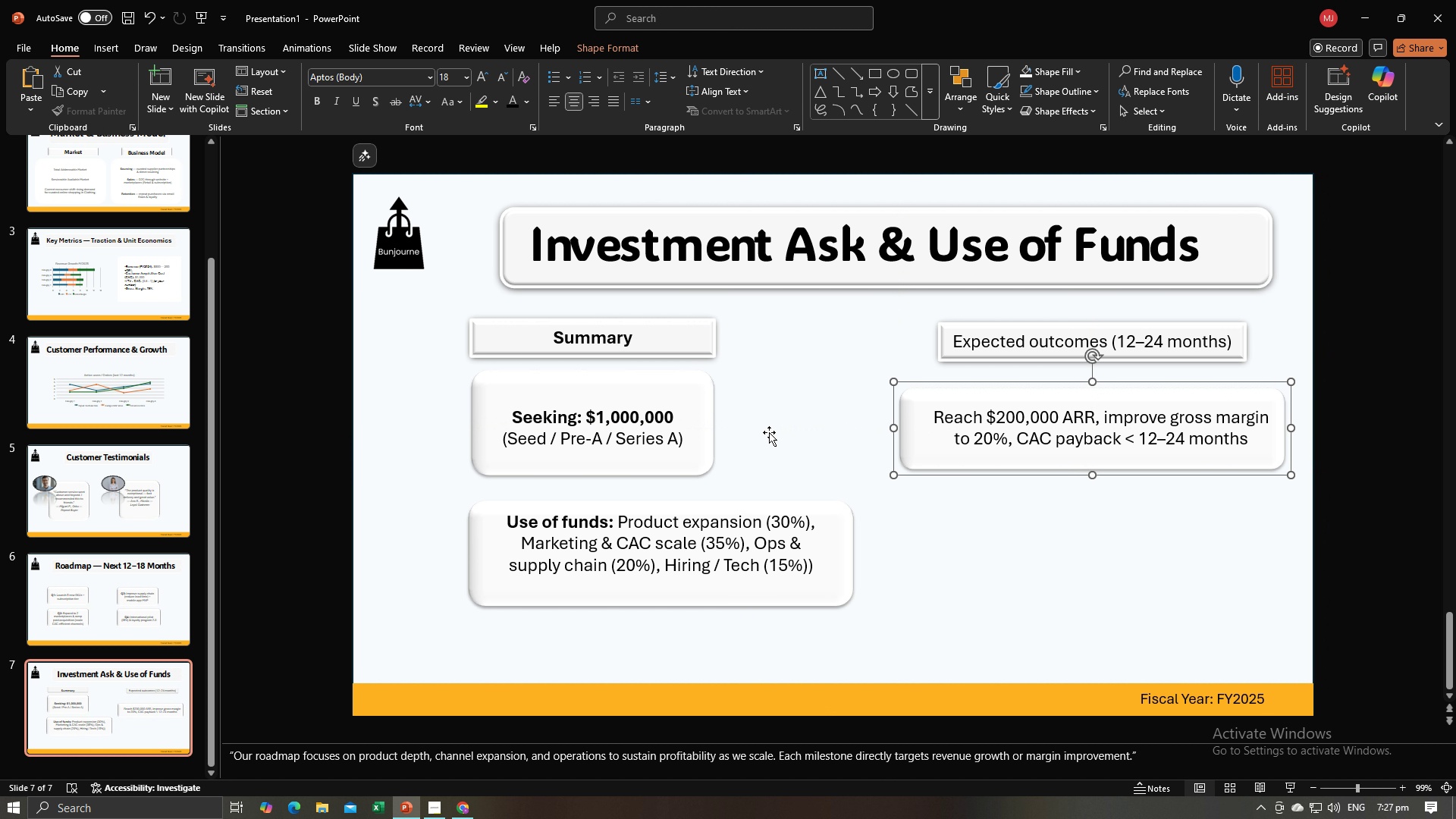 
wait(5.32)
 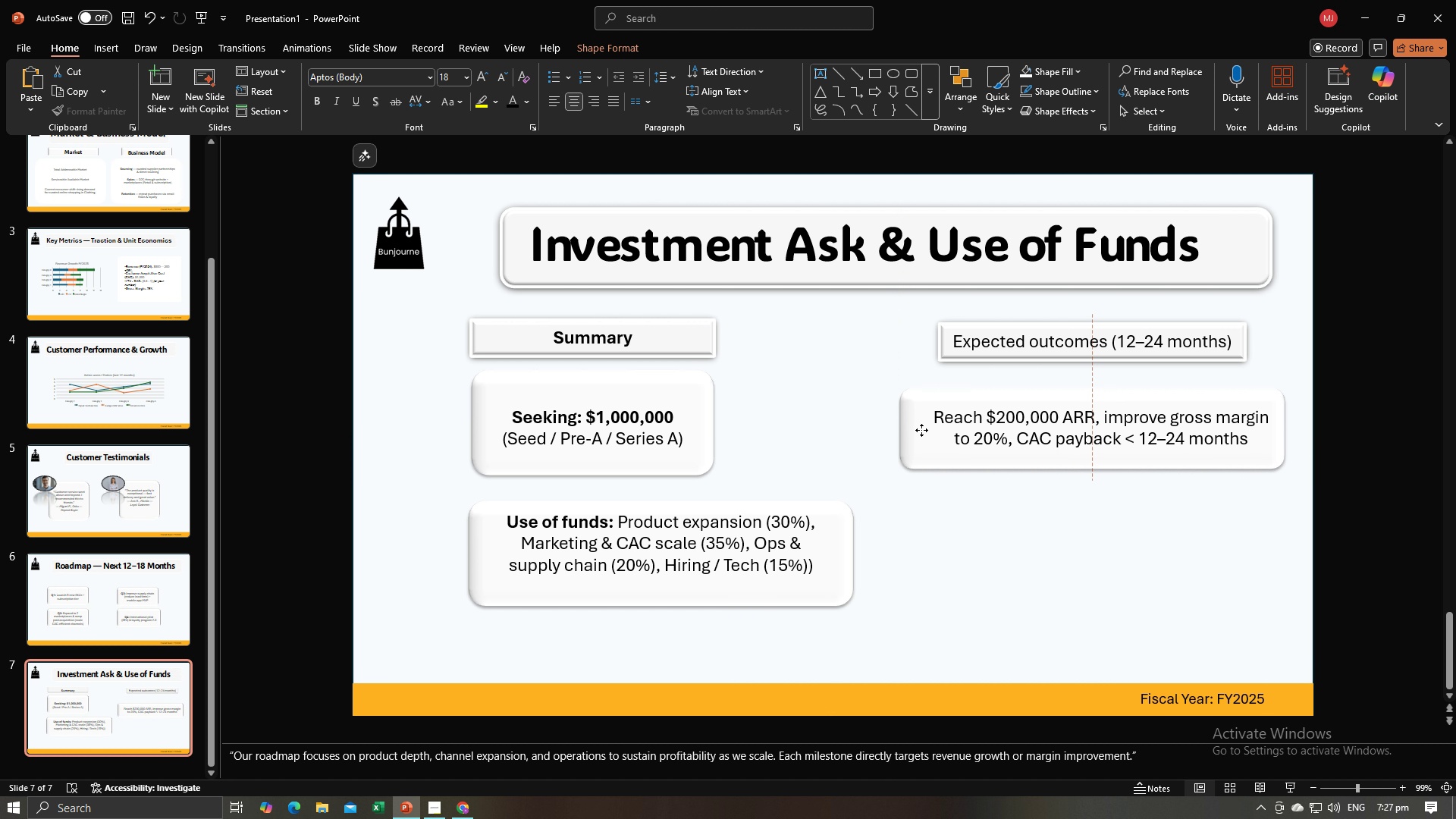 
left_click([828, 516])
 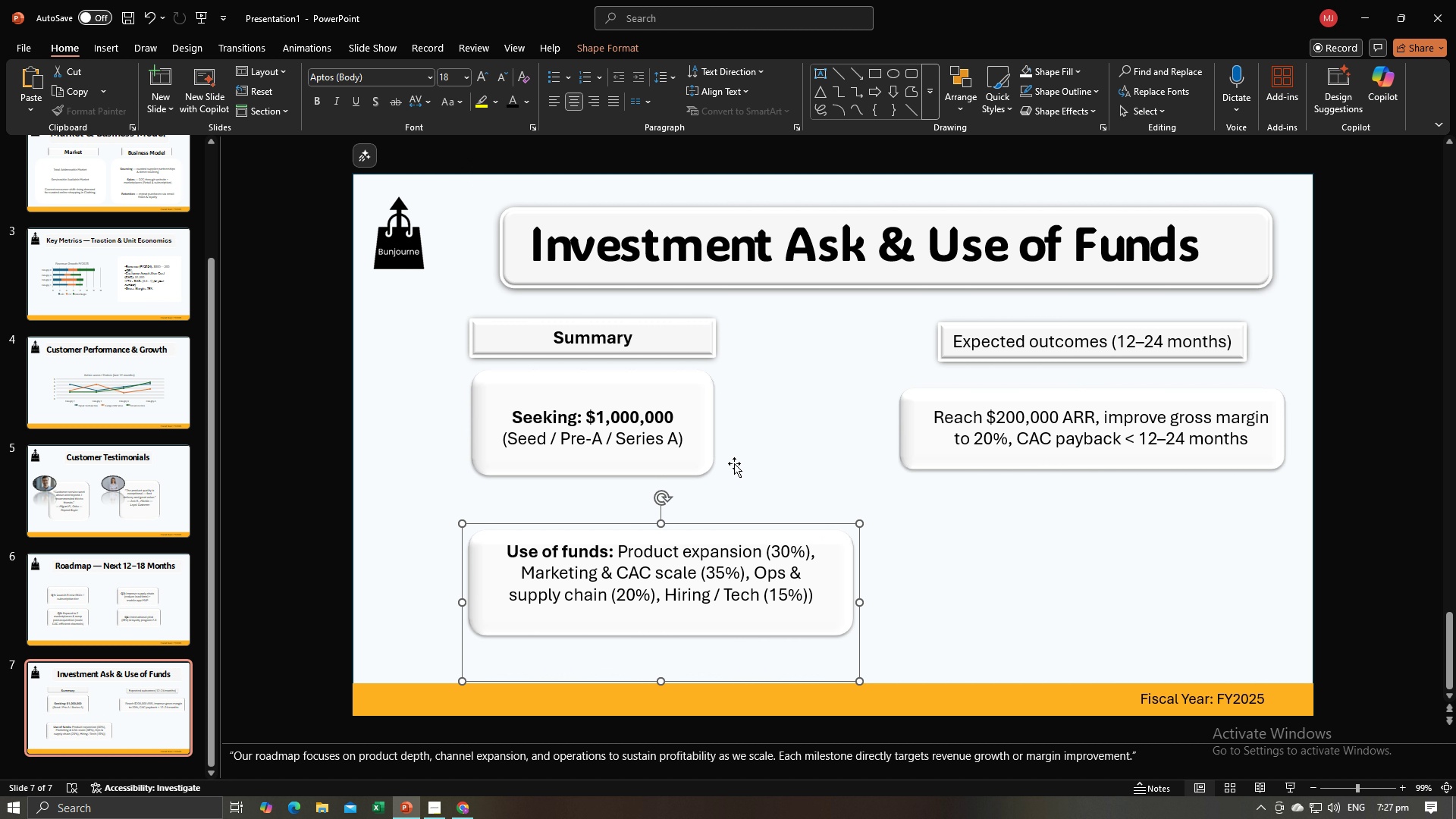 
left_click([686, 454])
 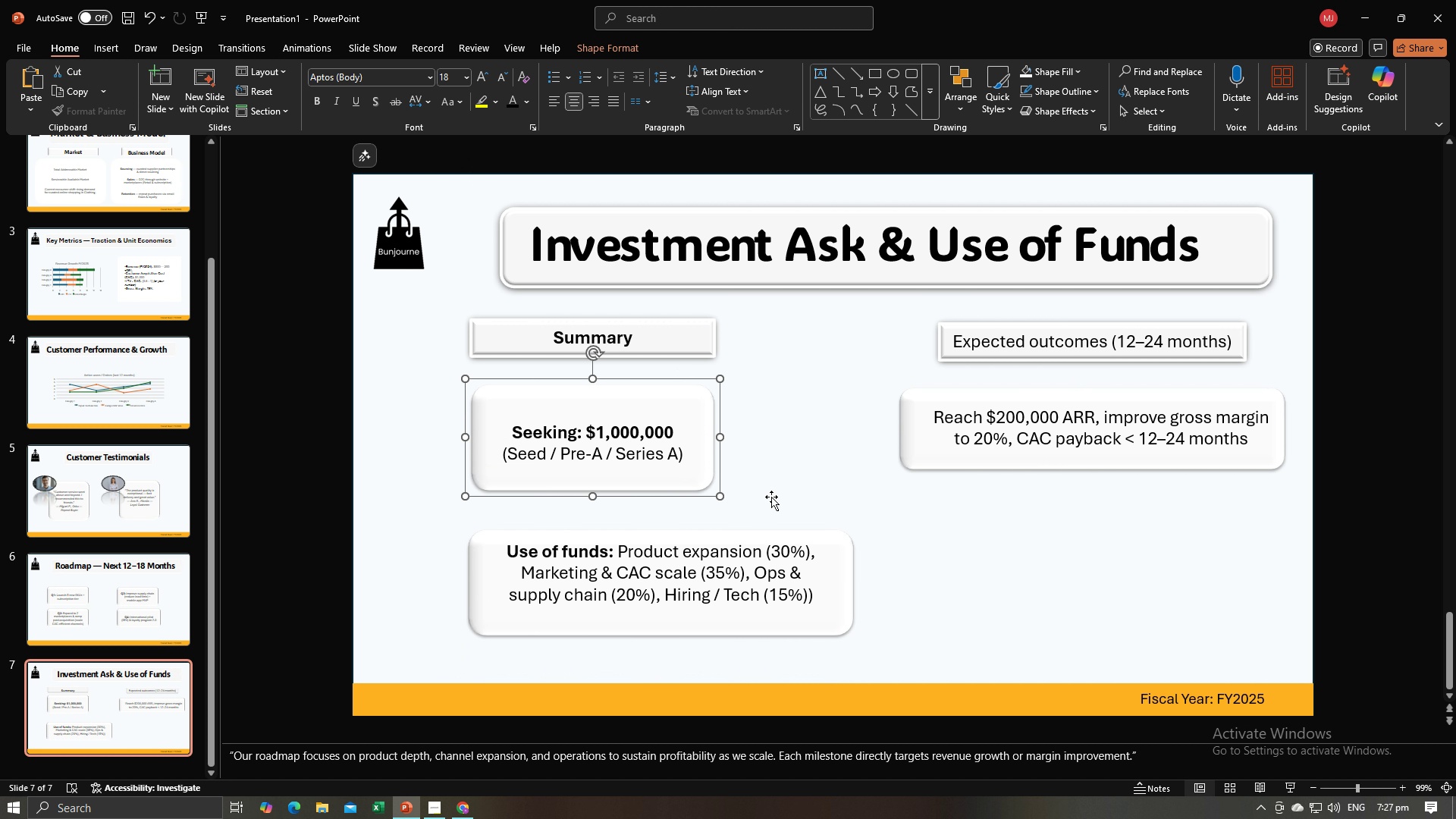 
left_click([833, 558])
 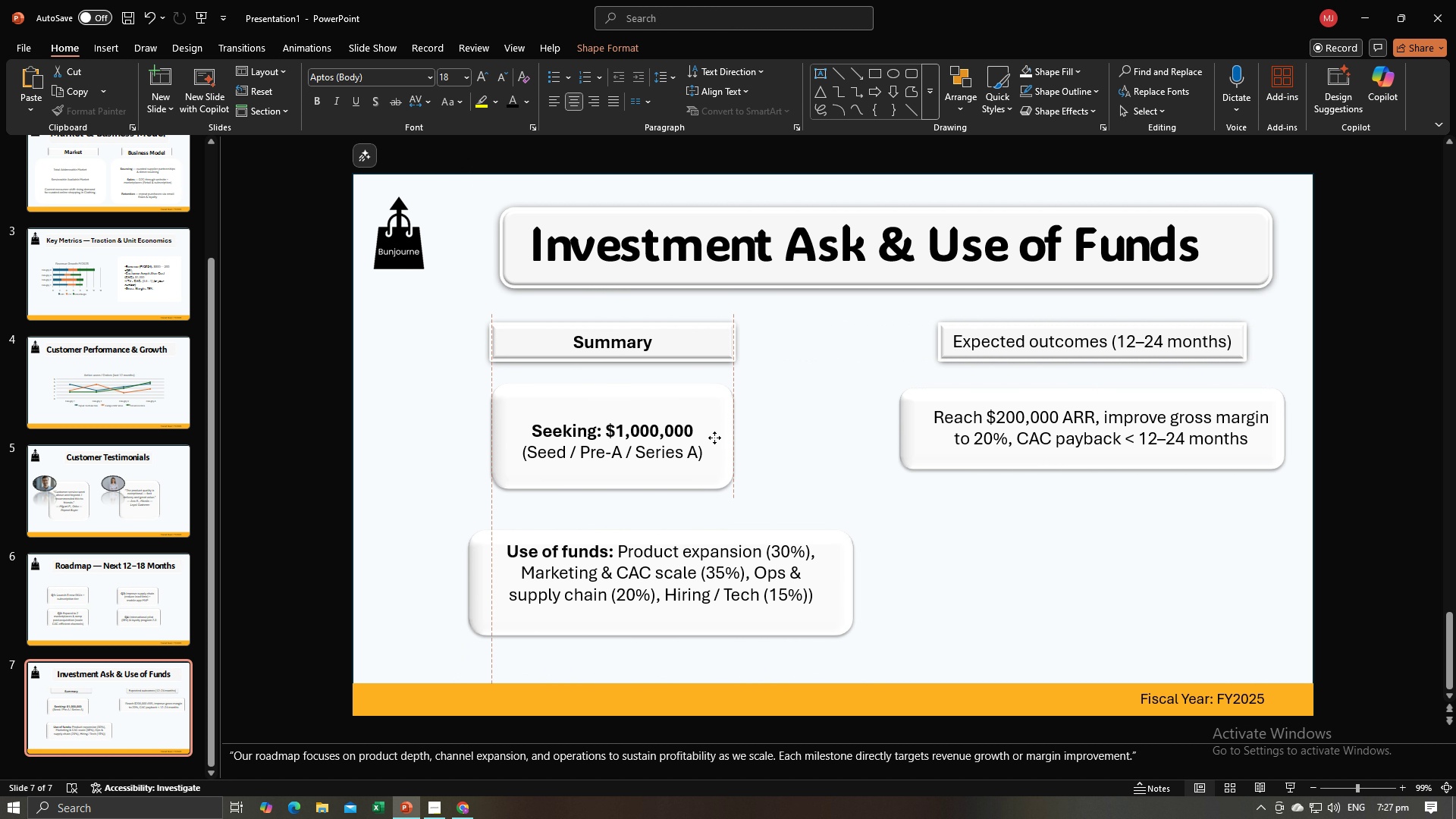 
left_click([847, 548])
 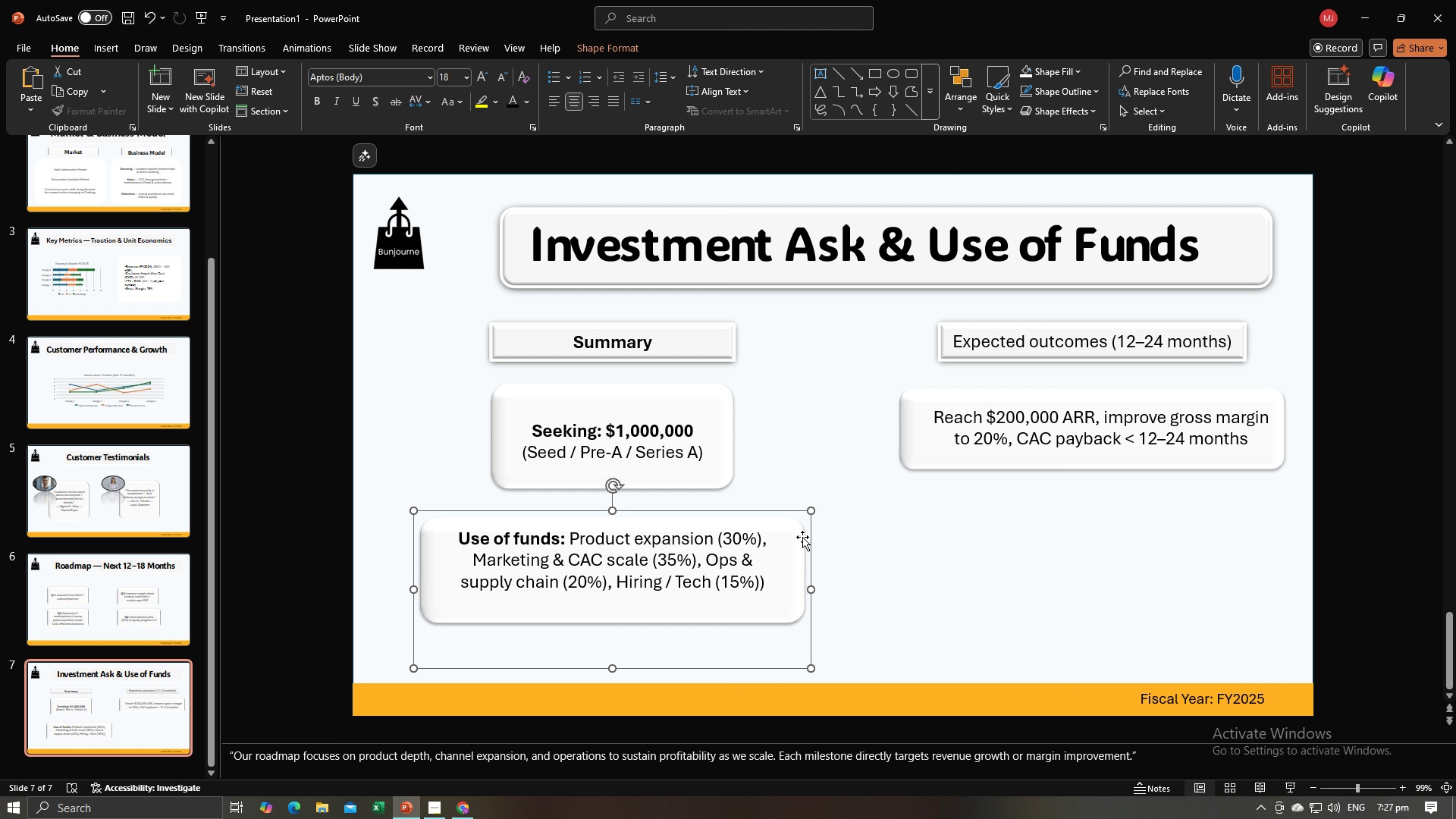 
left_click([918, 557])
 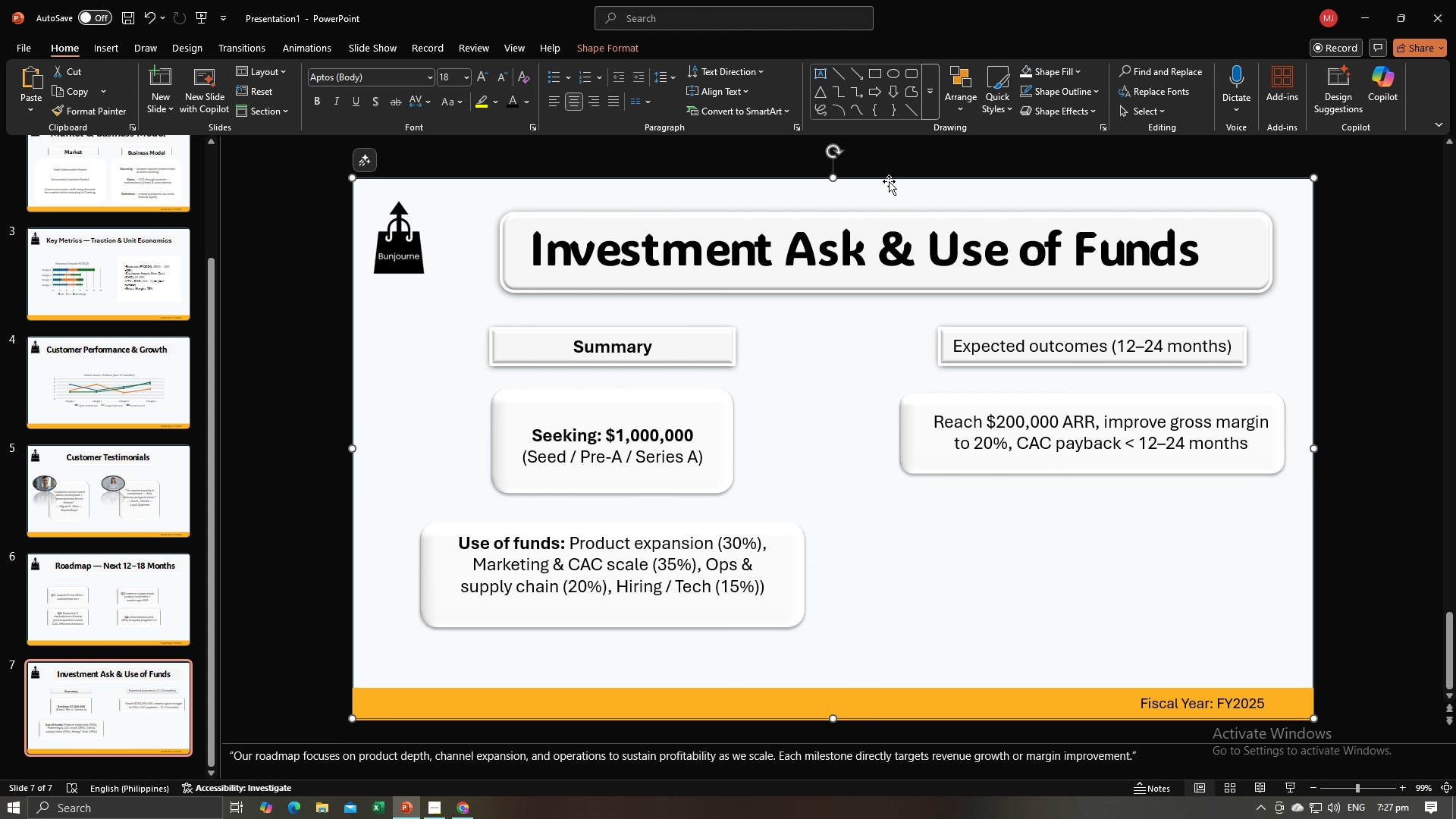 
left_click([840, 77])
 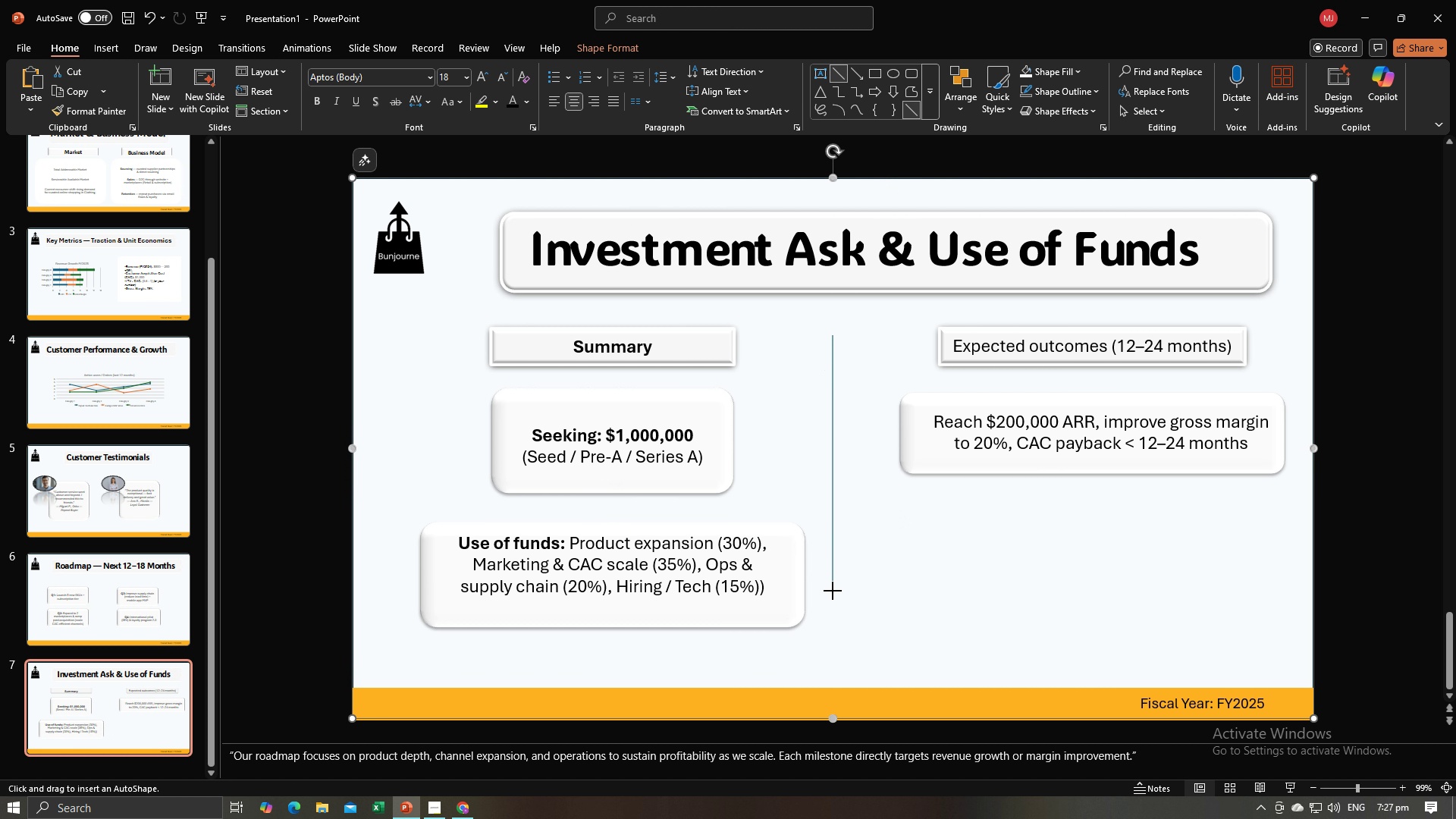 
wait(10.47)
 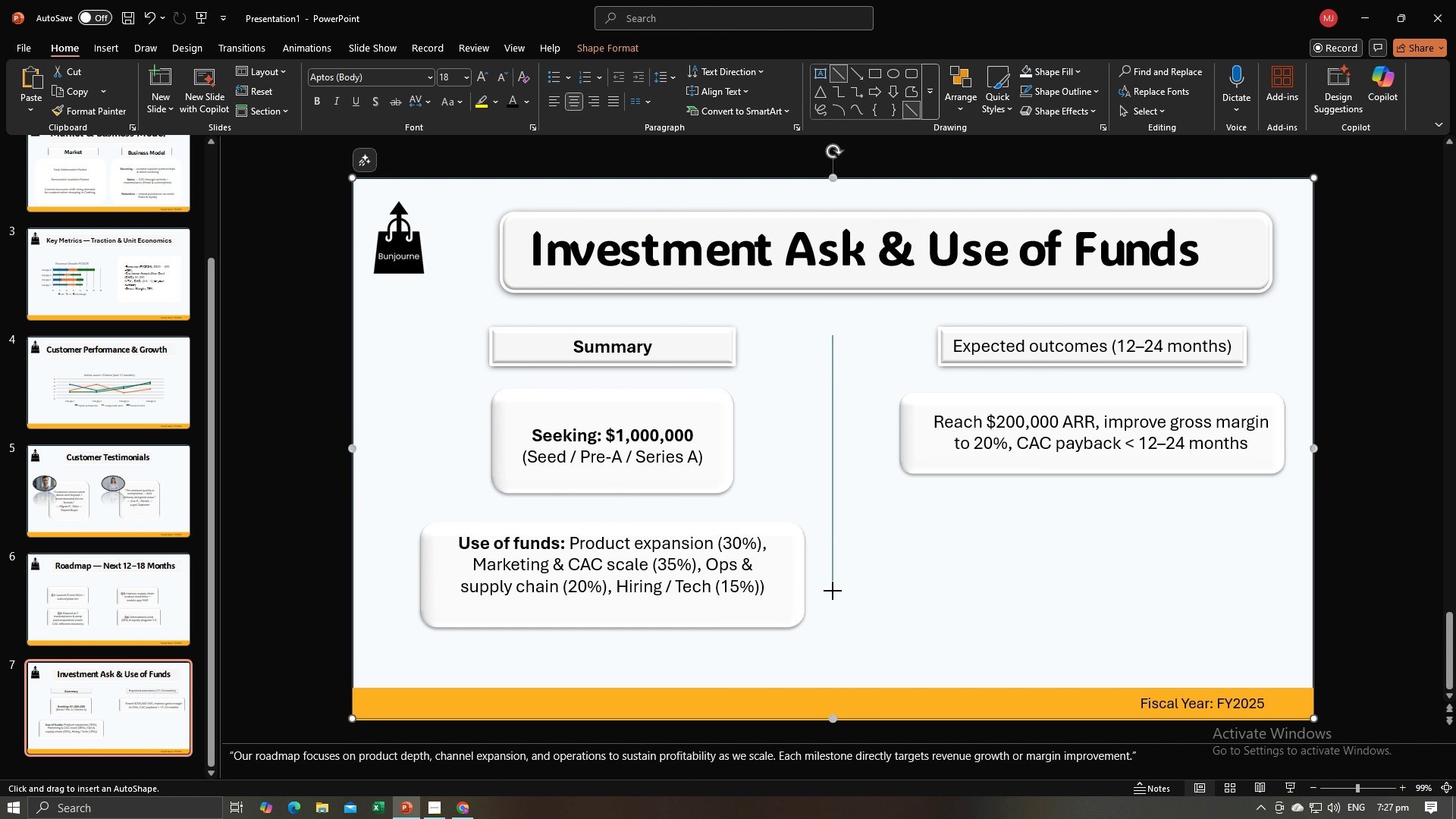 
left_click([279, 94])
 